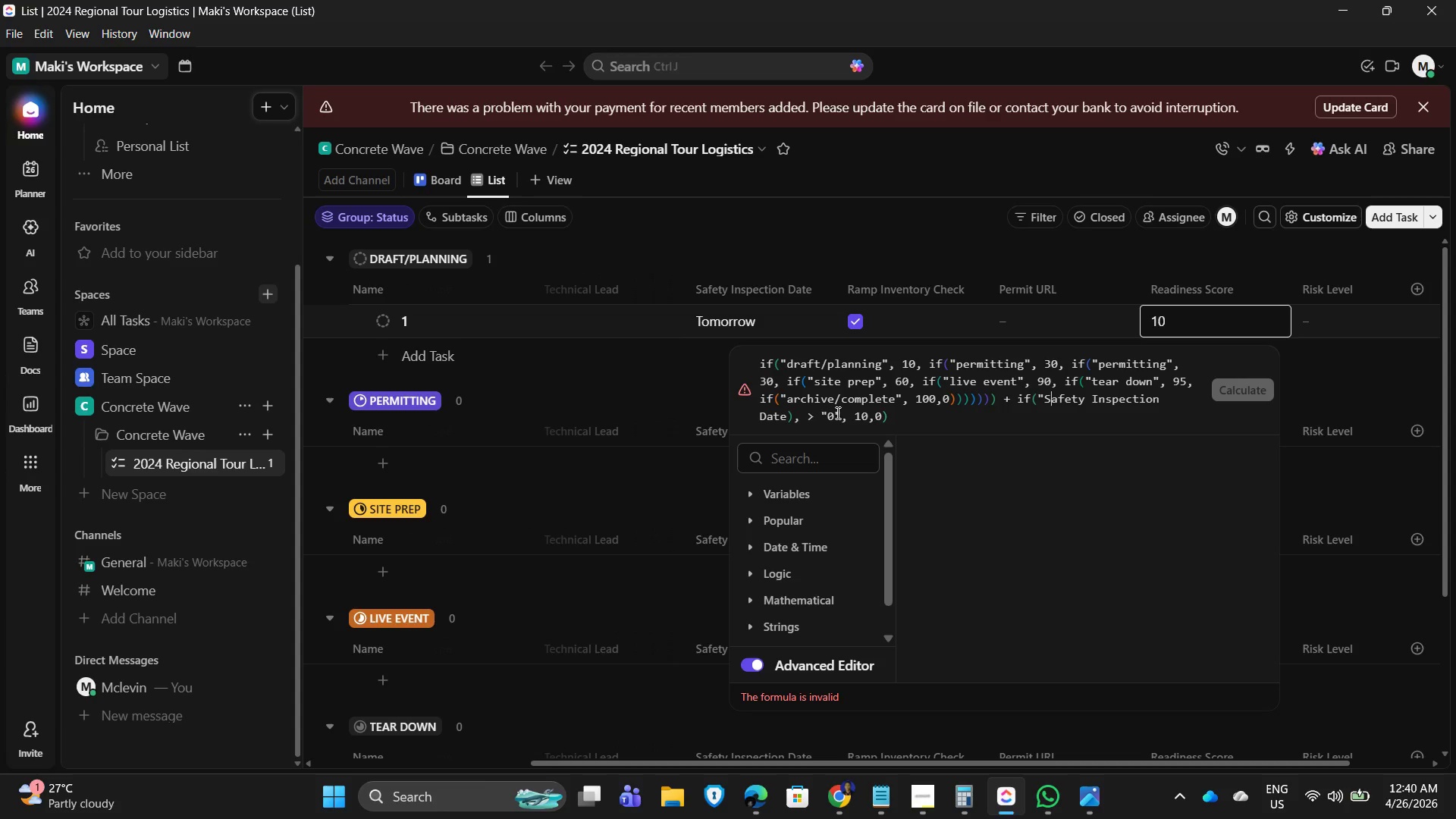 
hold_key(key=ArrowRight, duration=1.23)
 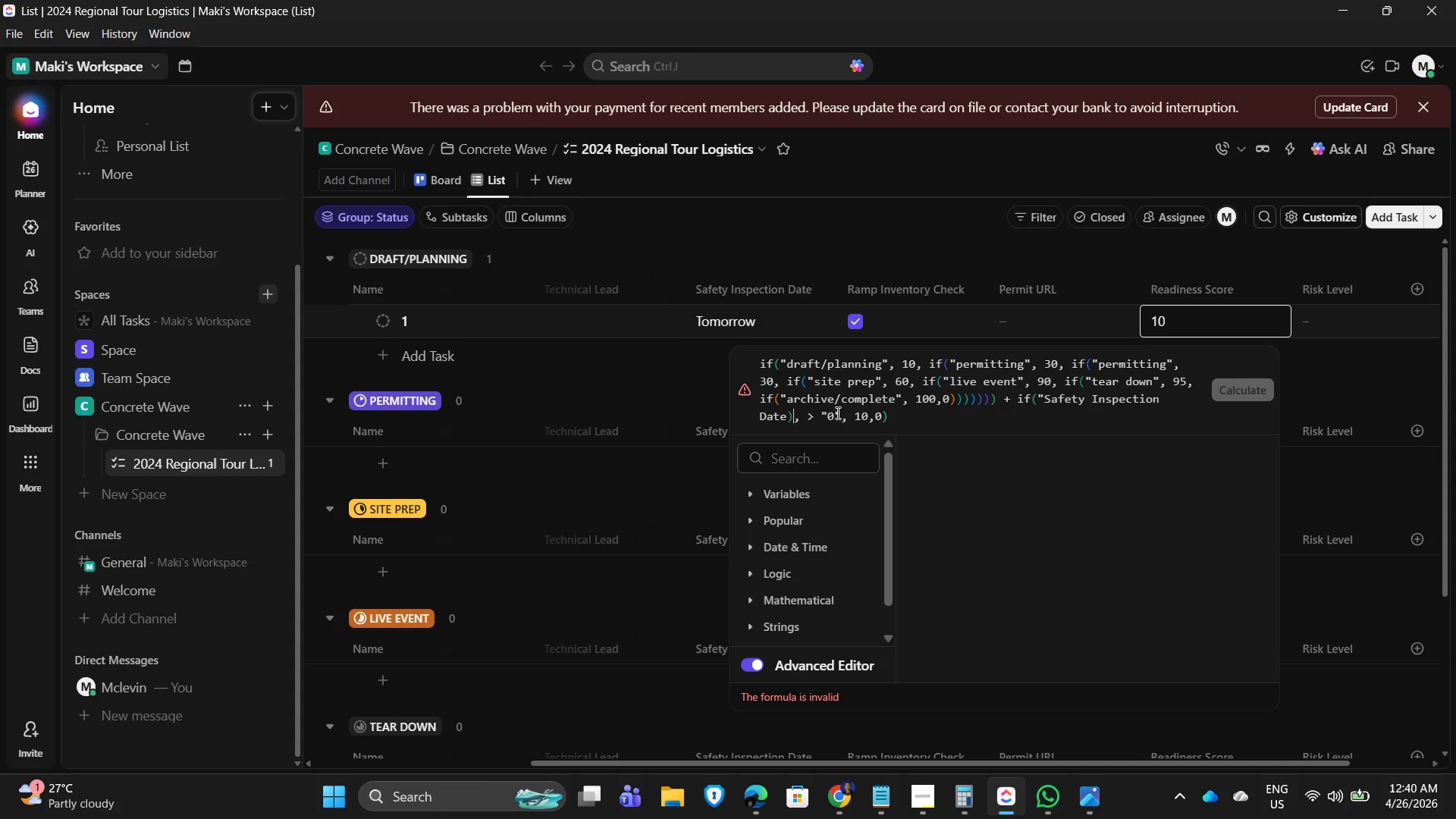 
key(ArrowRight)
 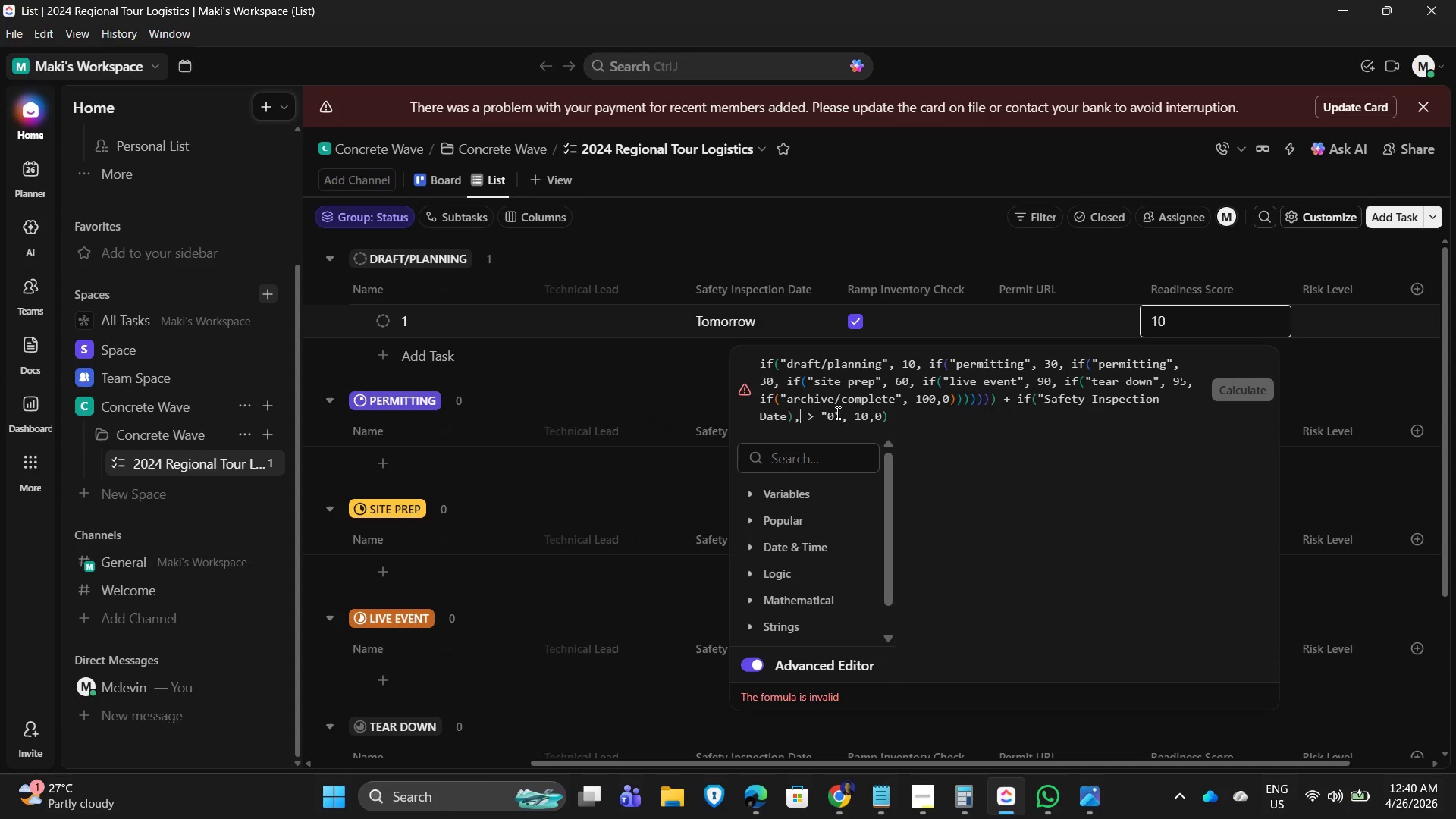 
key(ArrowLeft)
 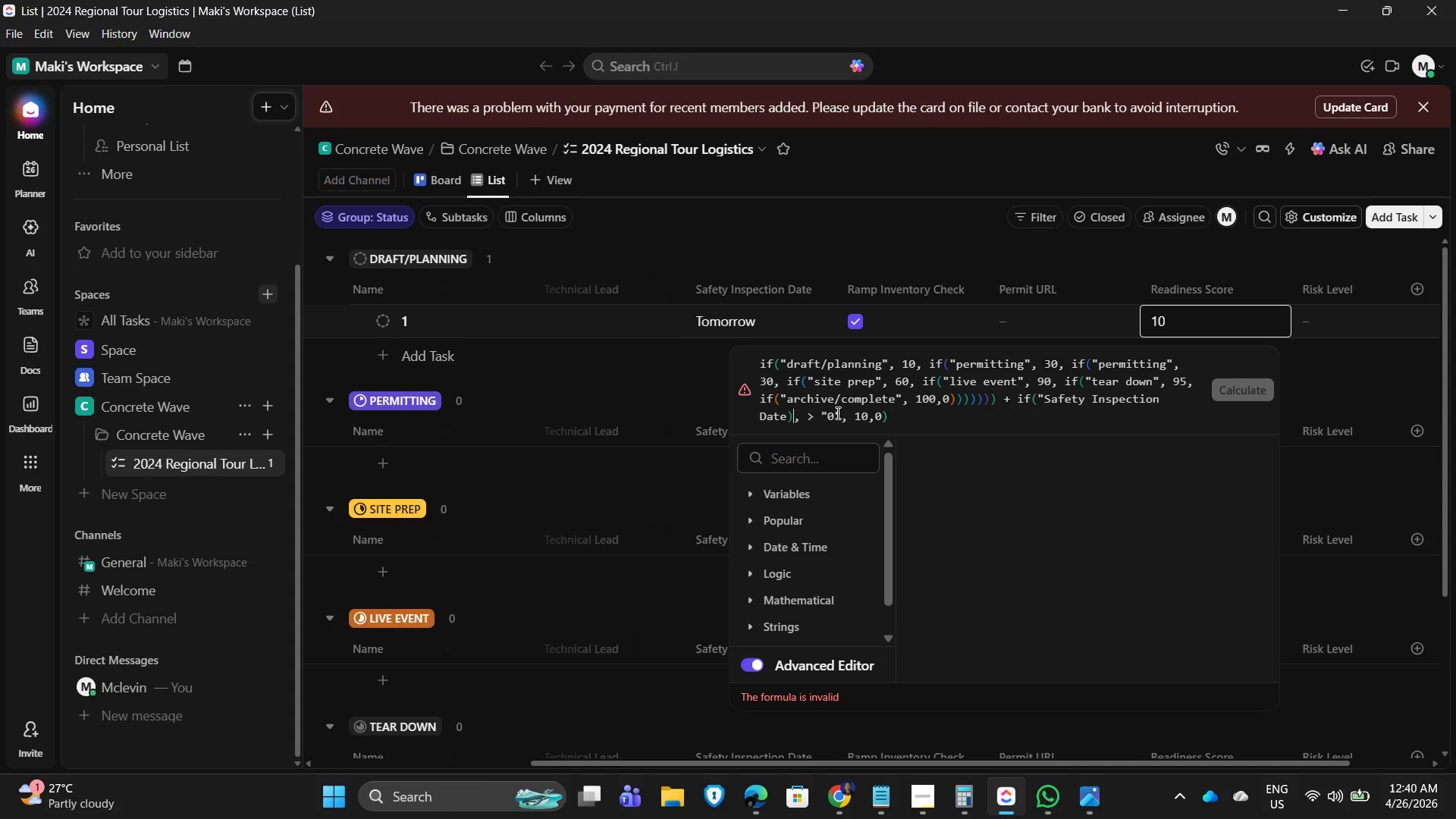 
key(ArrowLeft)
 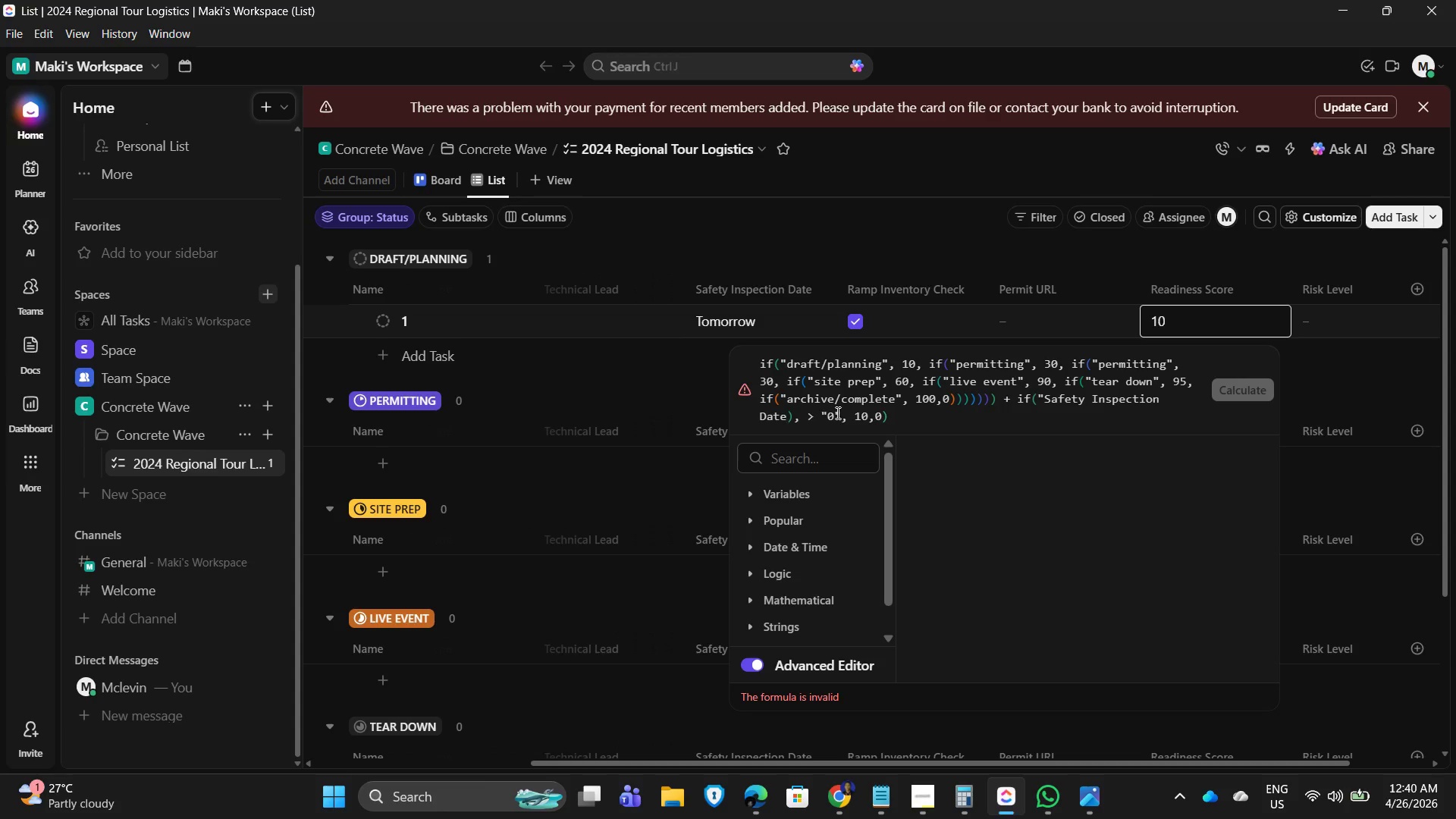 
key(Shift+ShiftRight)
 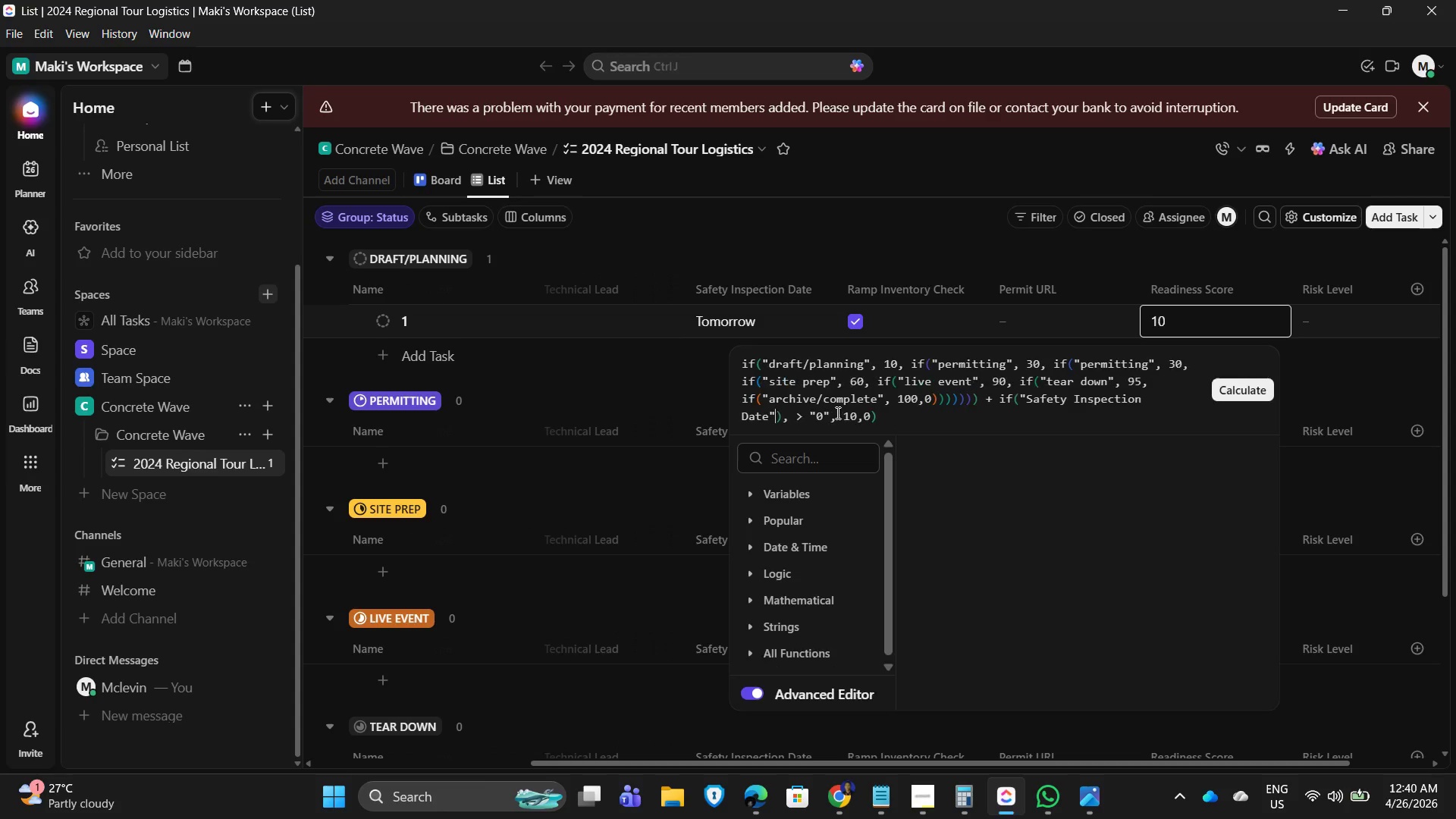 
key(Shift+Quote)
 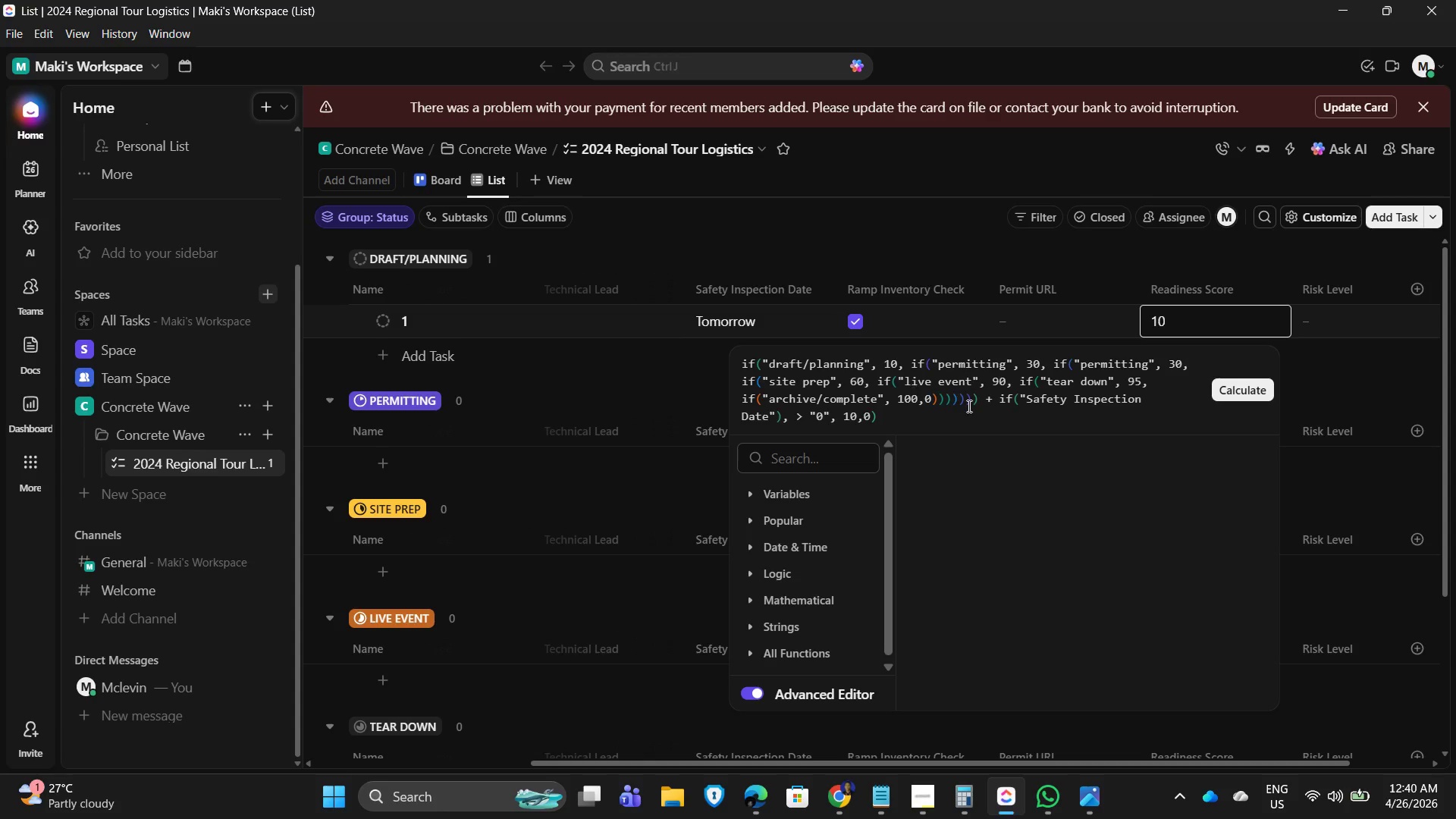 
left_click([1026, 399])
 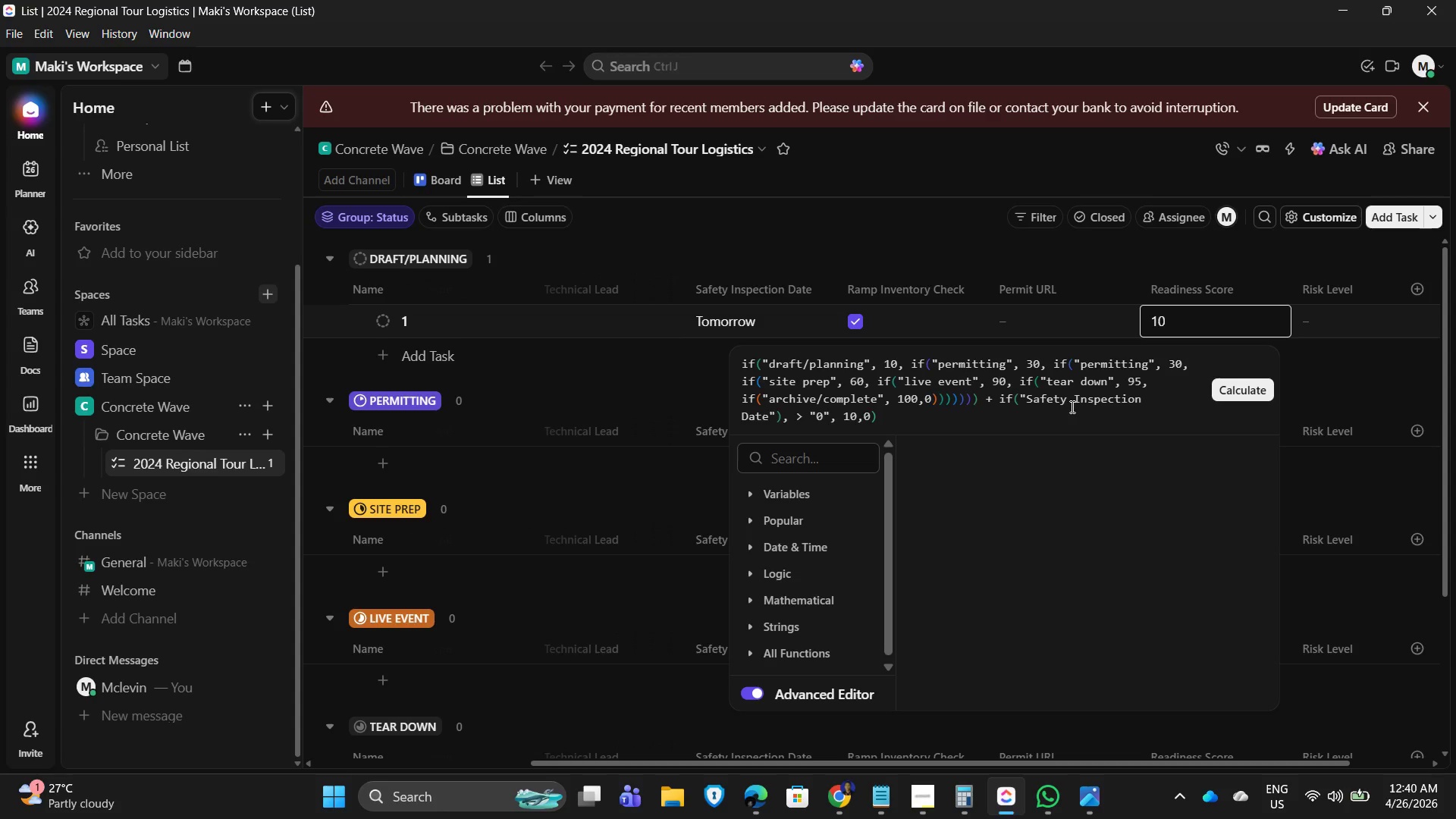 
key(Shift+BracketLeft)
 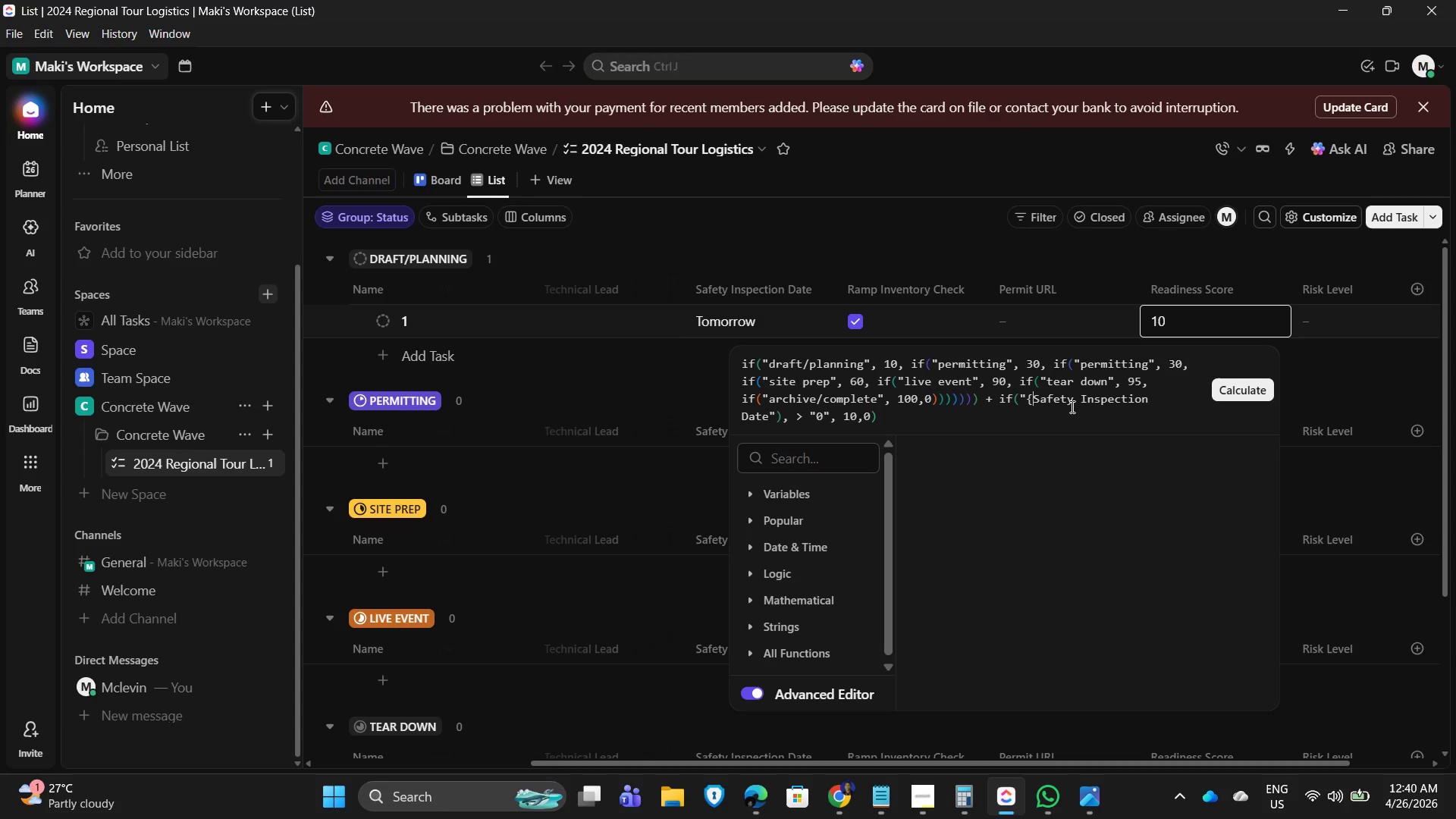 
key(Backspace)
 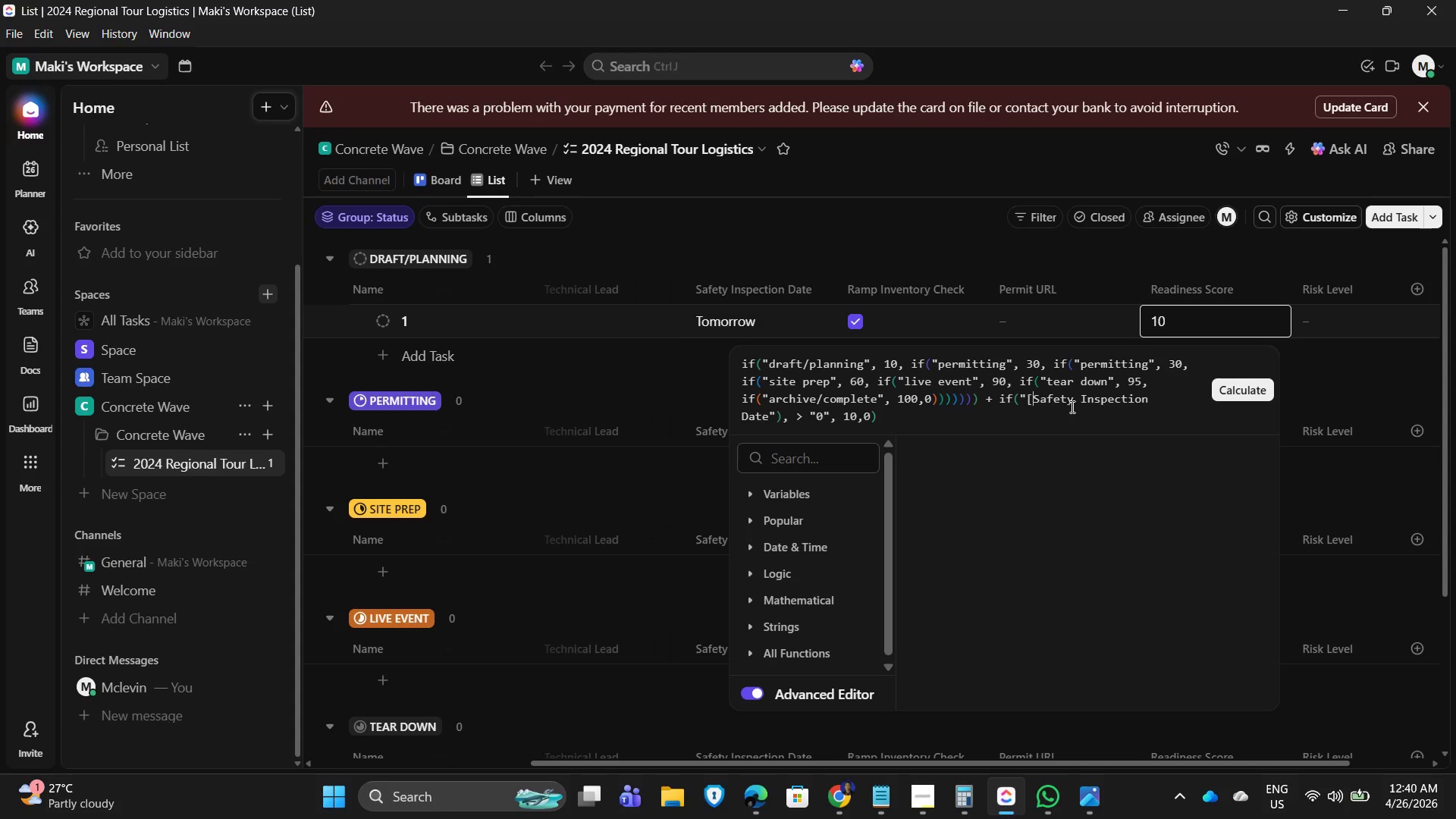 
key(BracketLeft)
 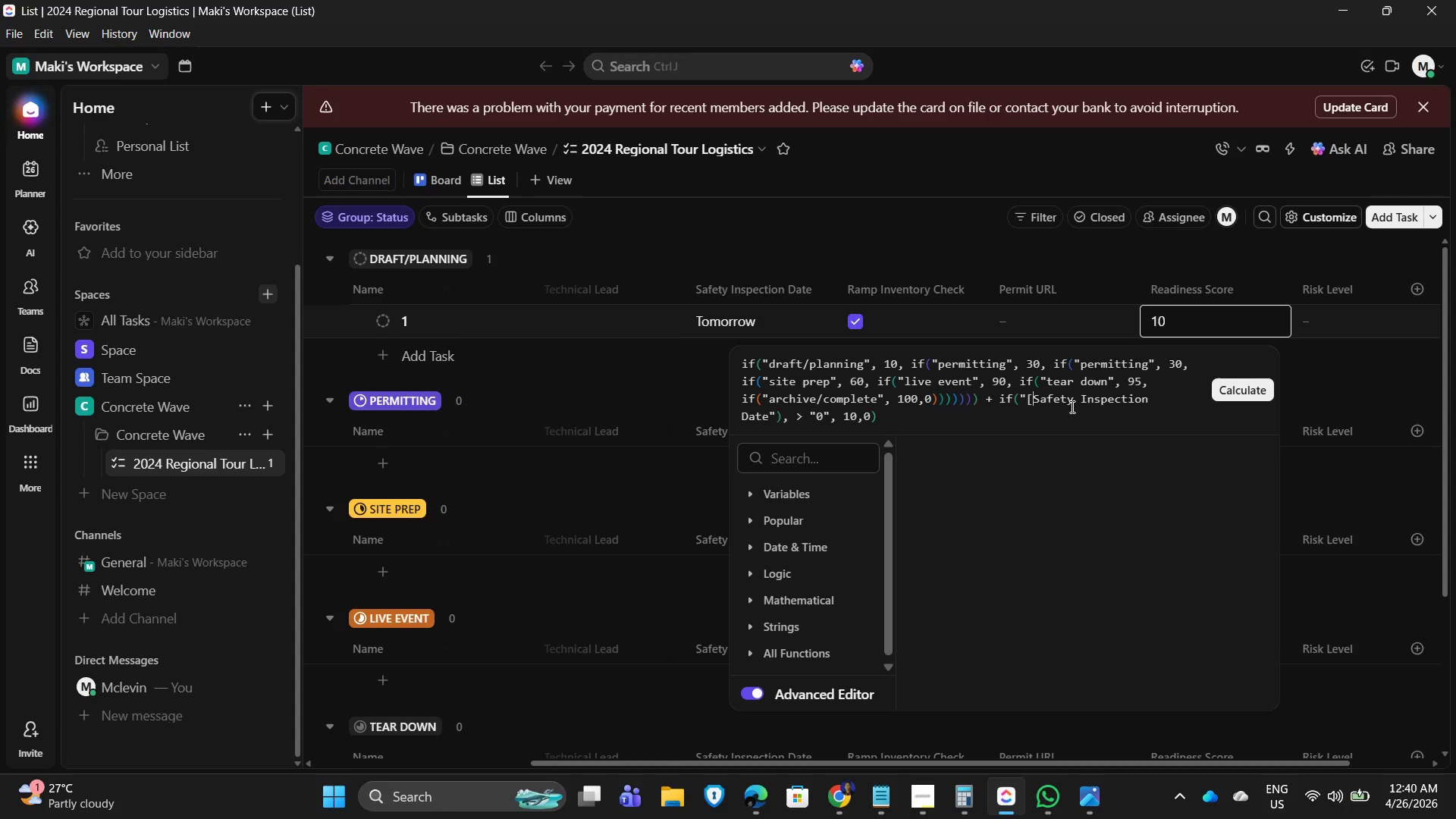 
key(ArrowDown)
 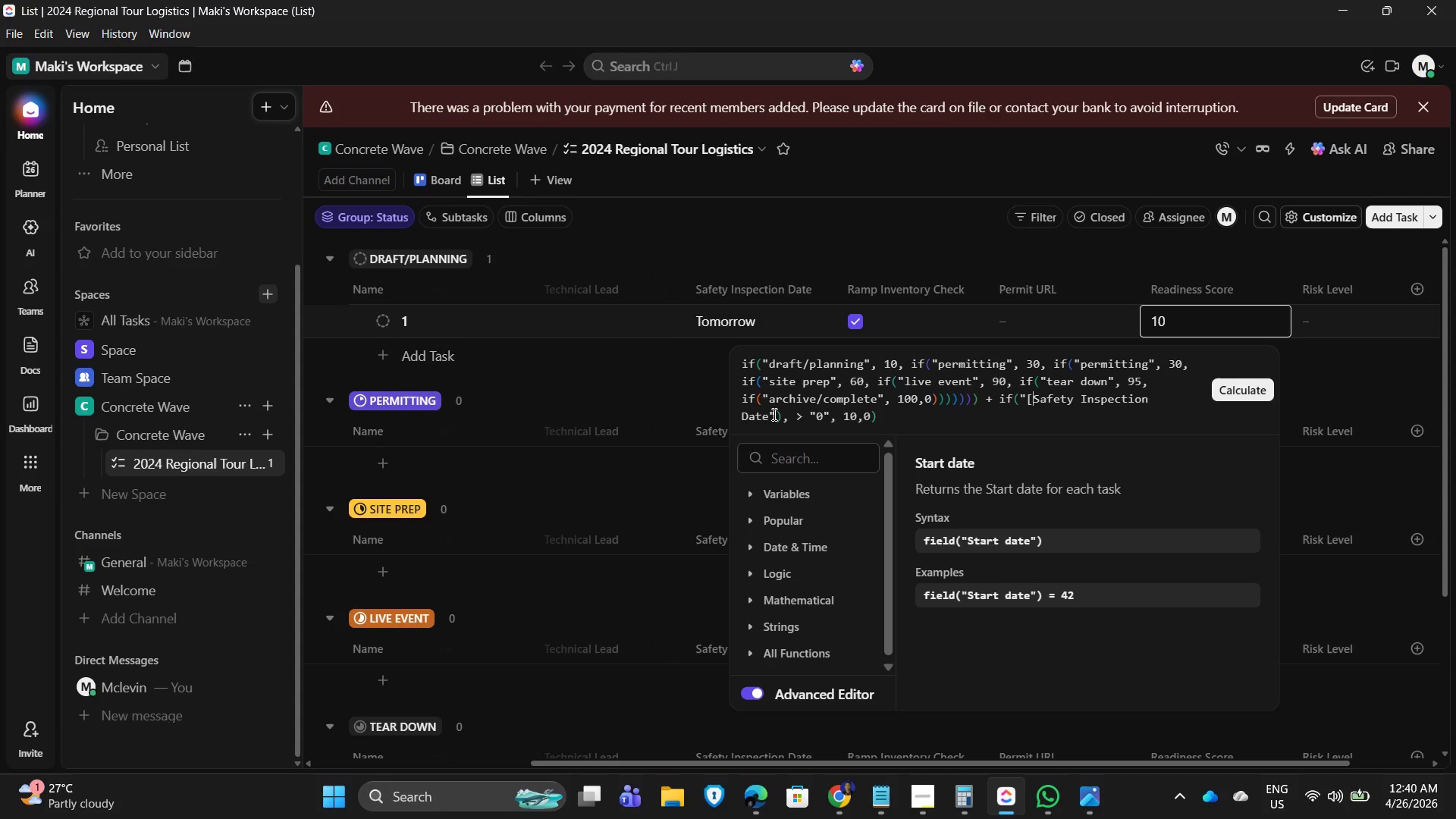 
left_click([772, 413])
 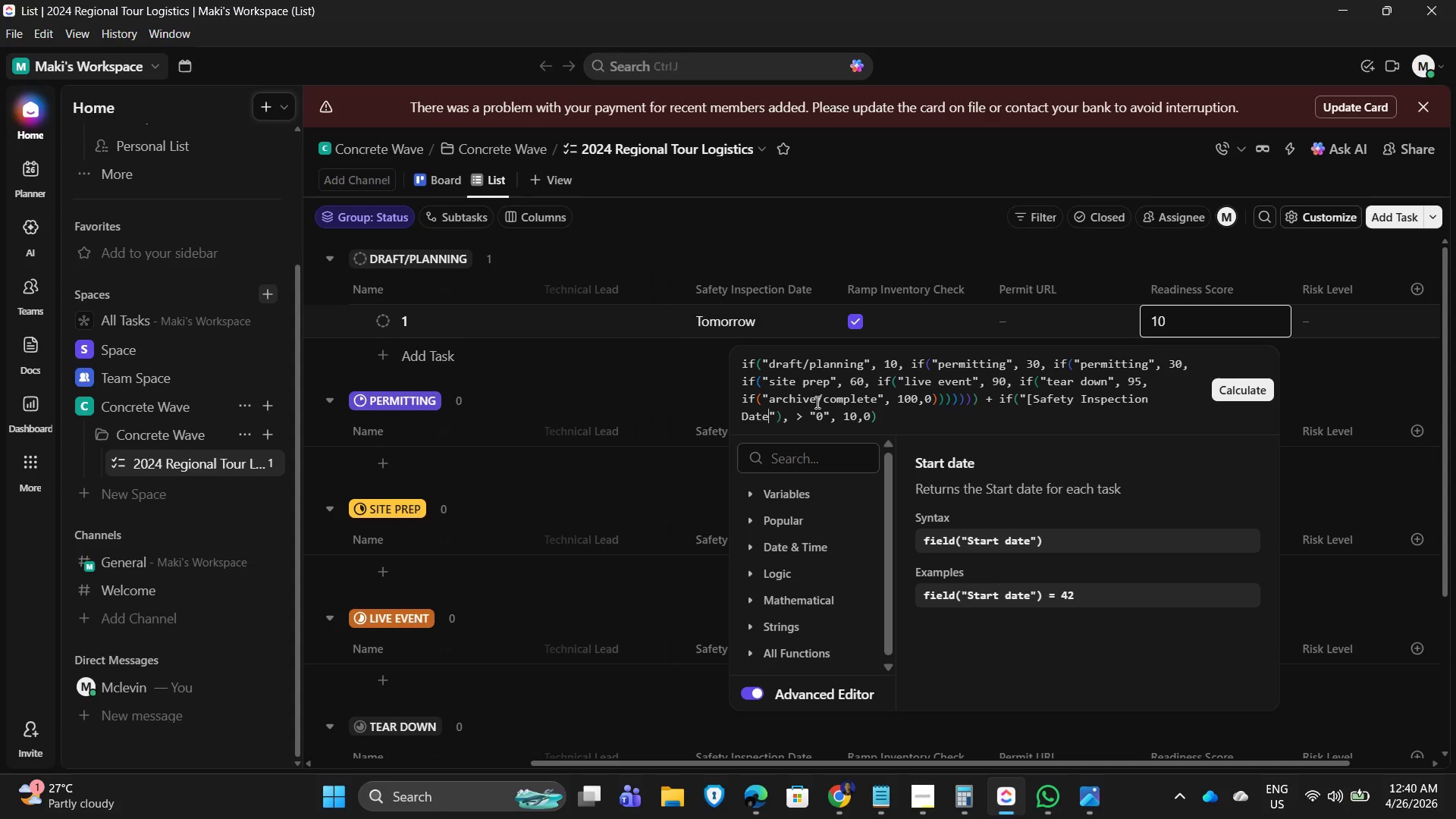 
key(BracketRight)
 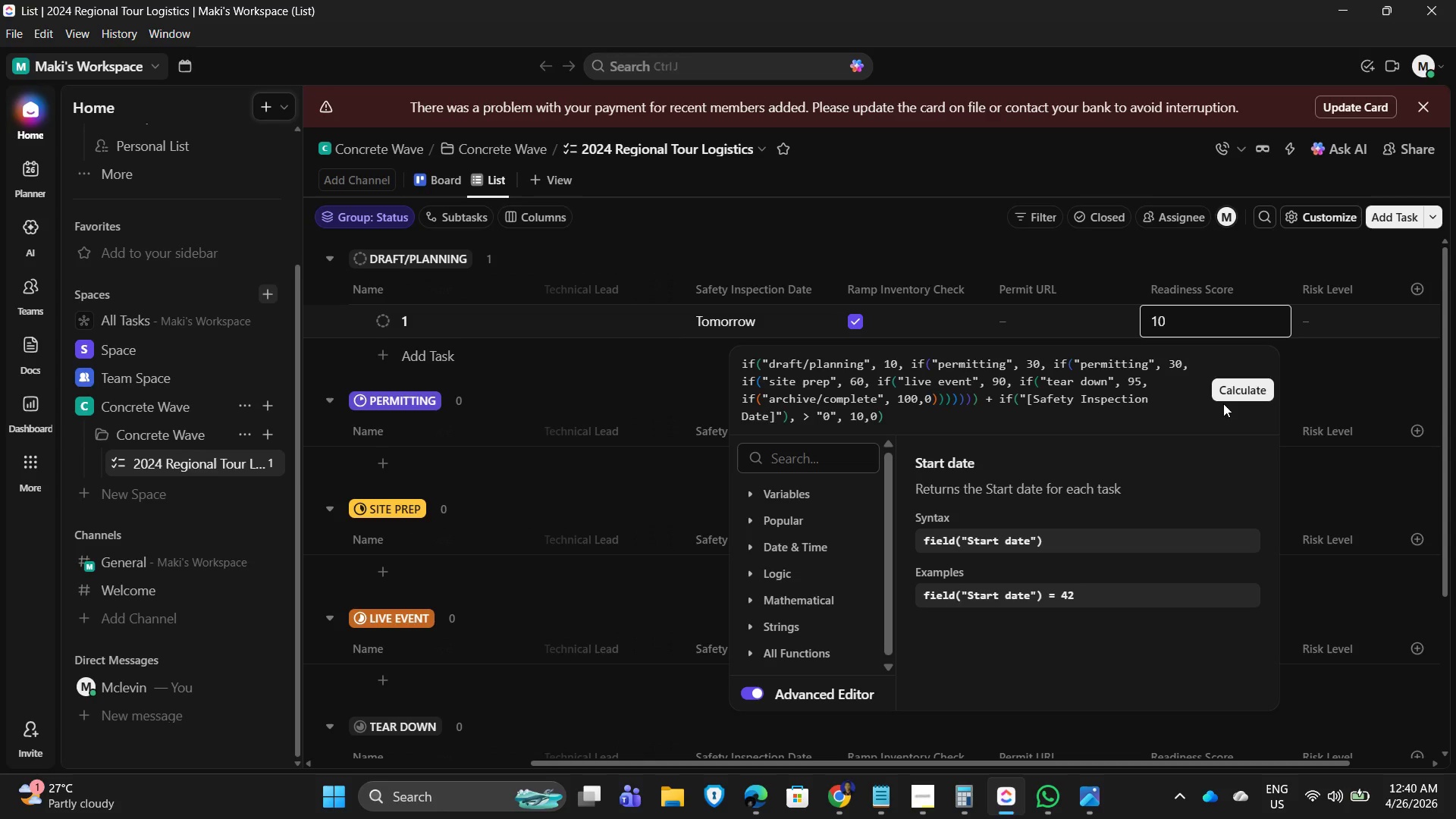 
left_click([1255, 387])
 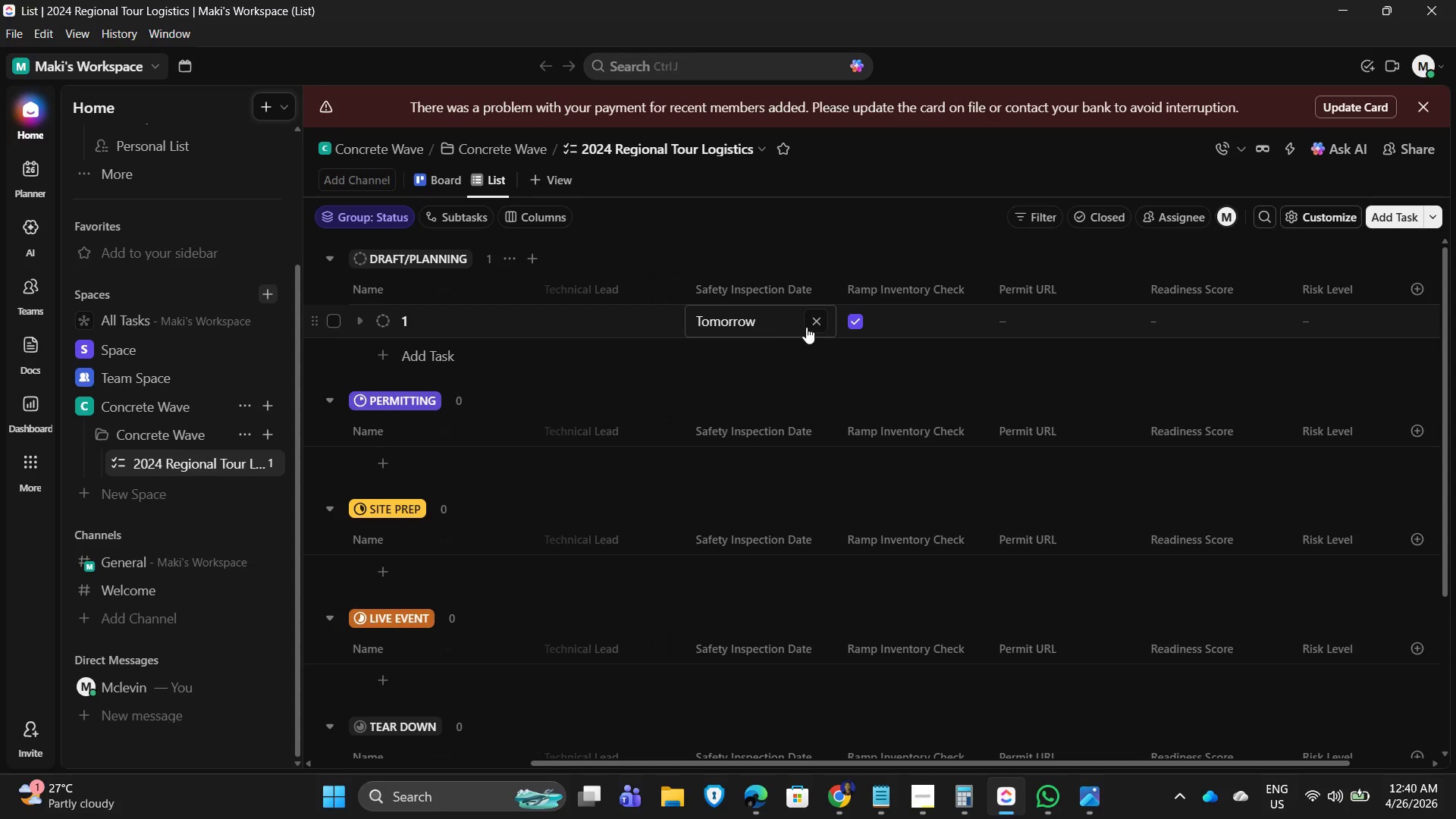 
left_click([1172, 324])
 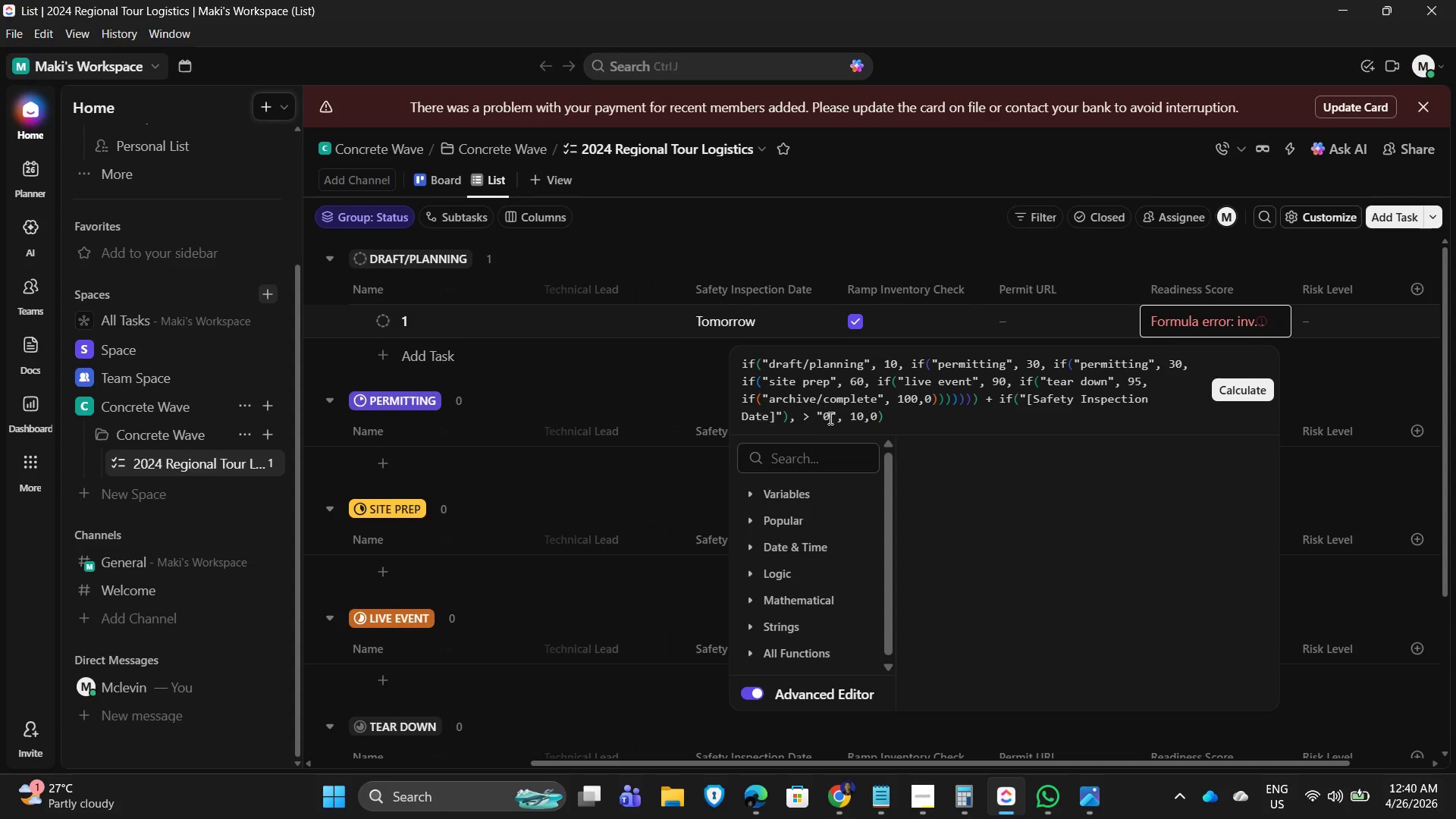 
left_click([828, 417])
 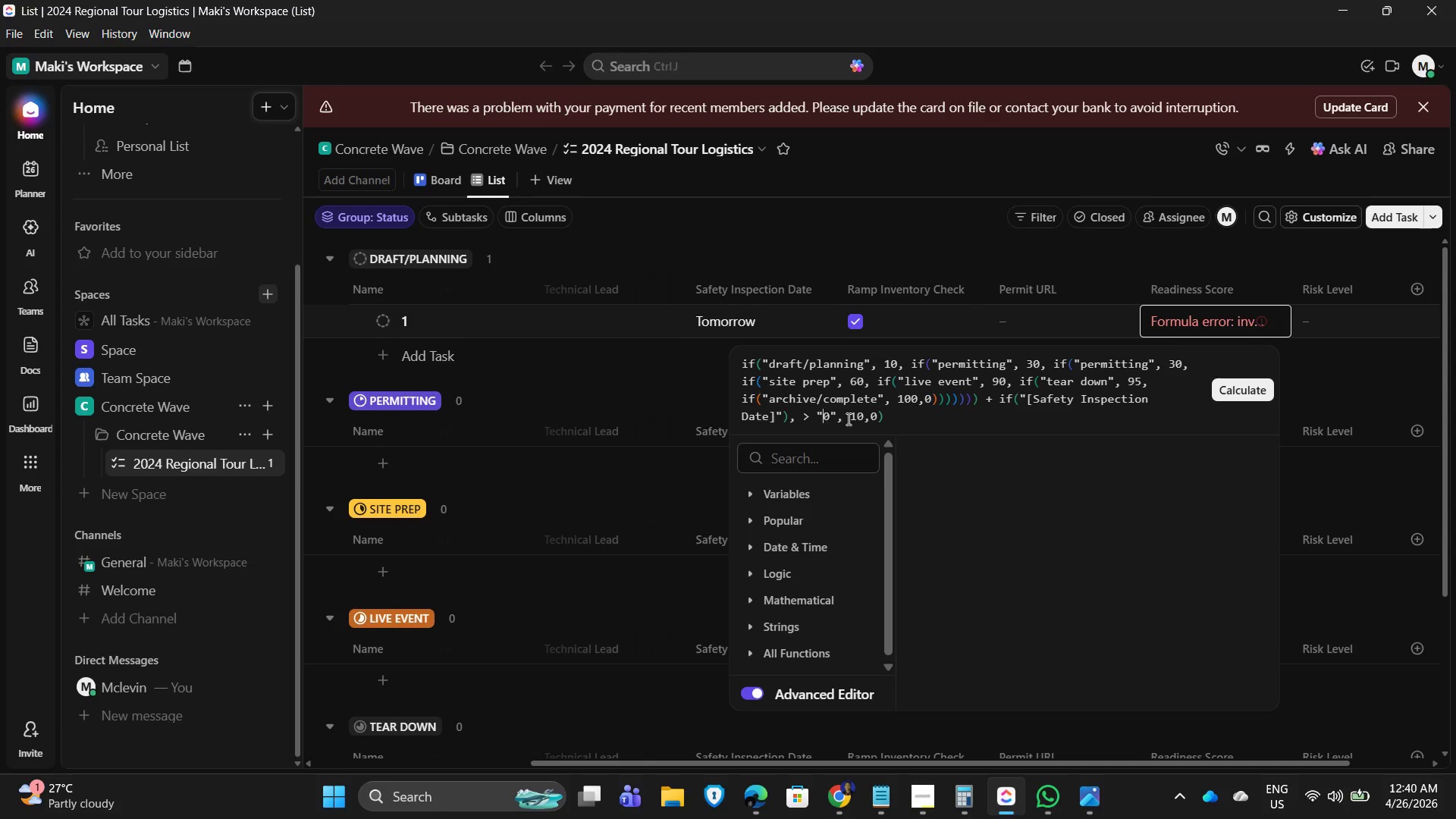 
key(Backspace)
 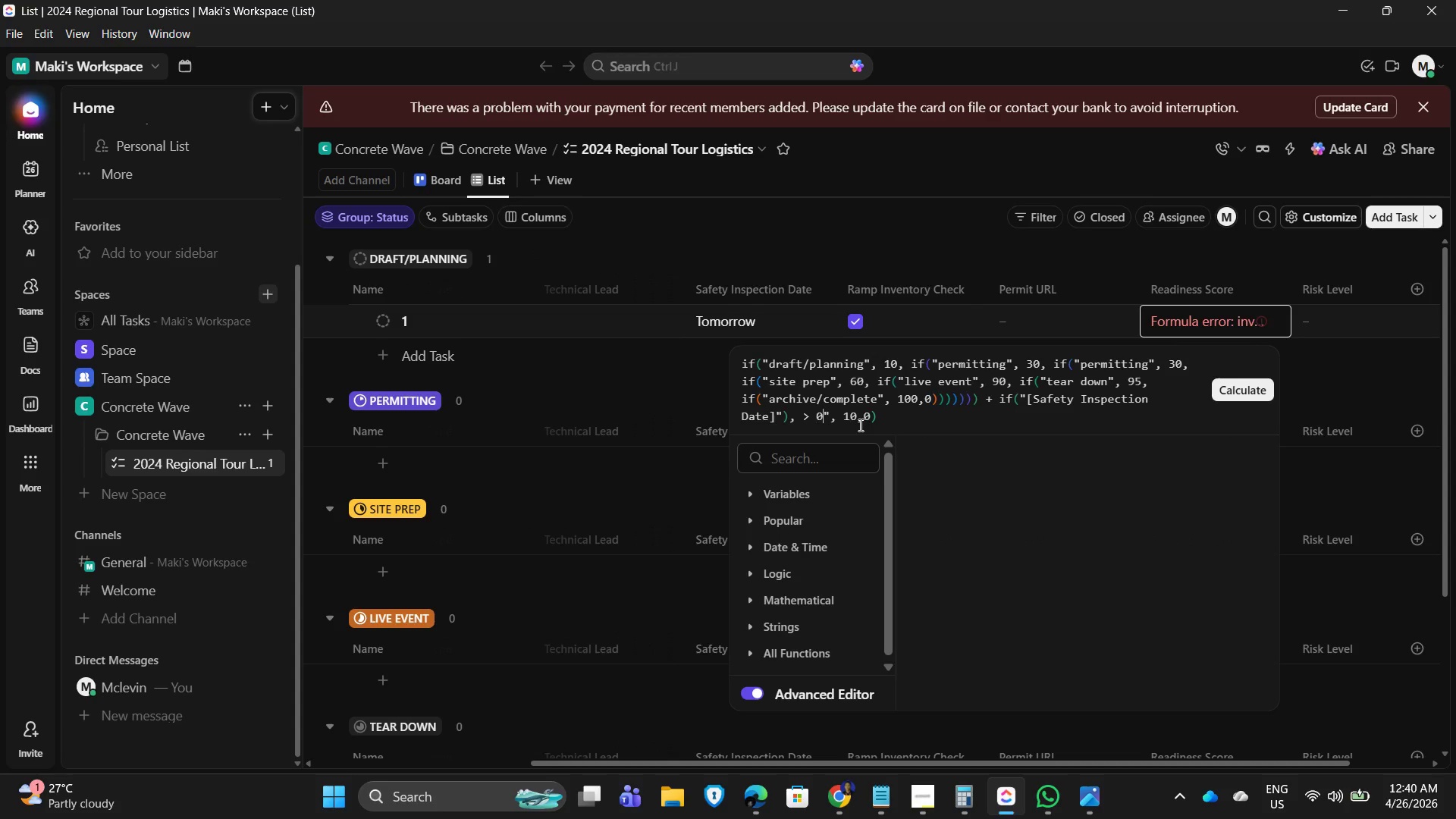 
key(ArrowRight)
 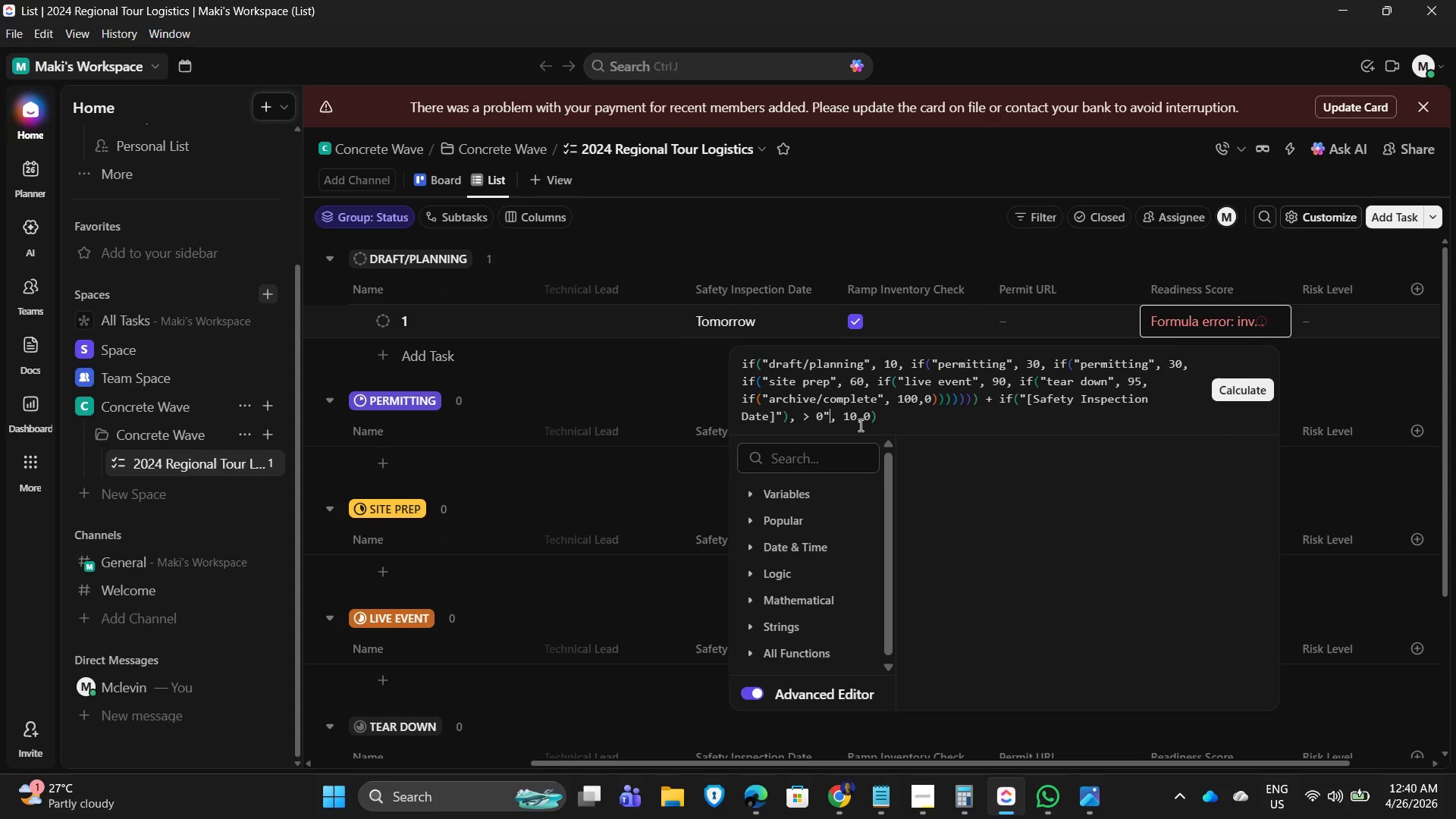 
key(ArrowRight)
 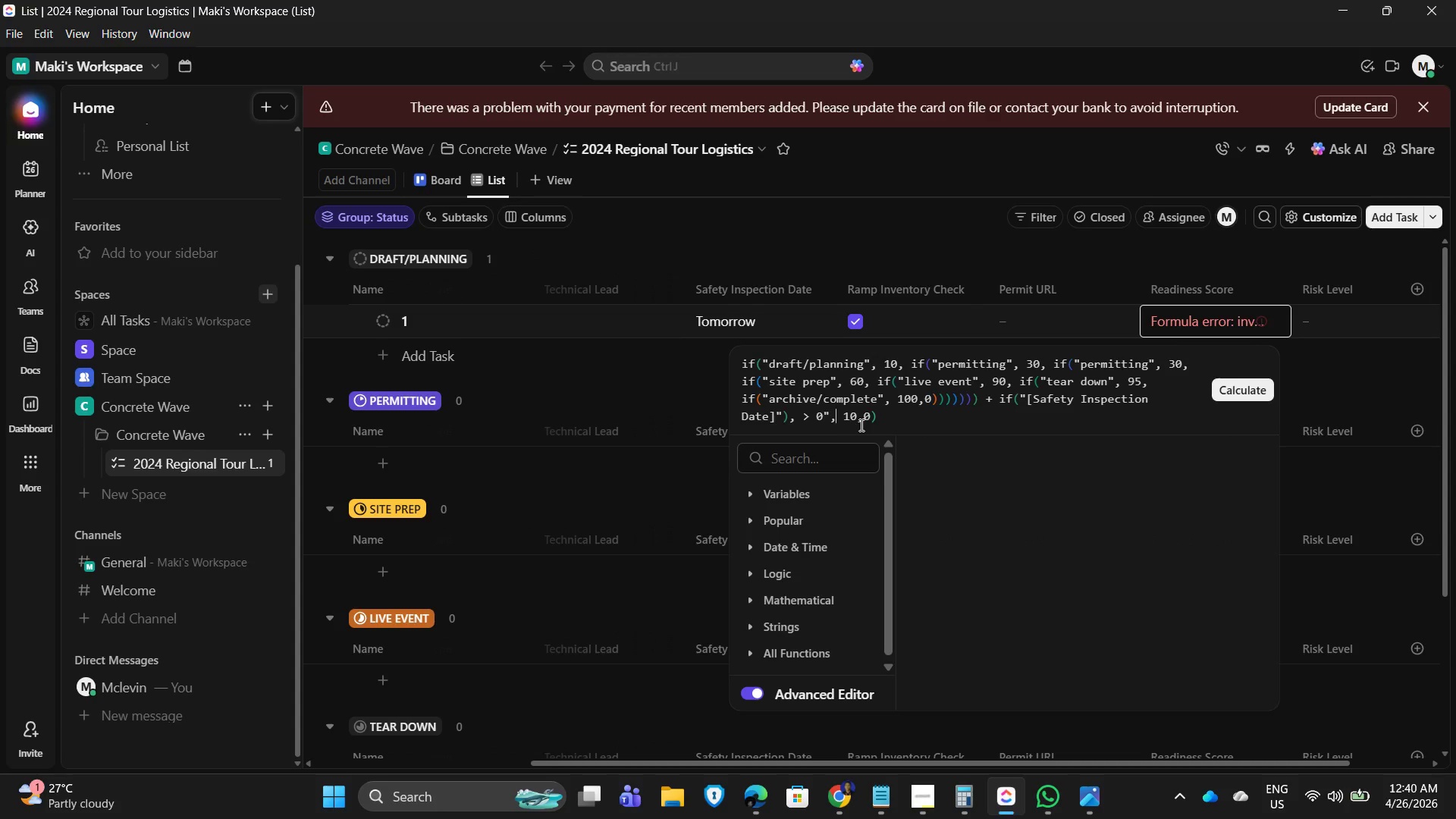 
key(ArrowRight)
 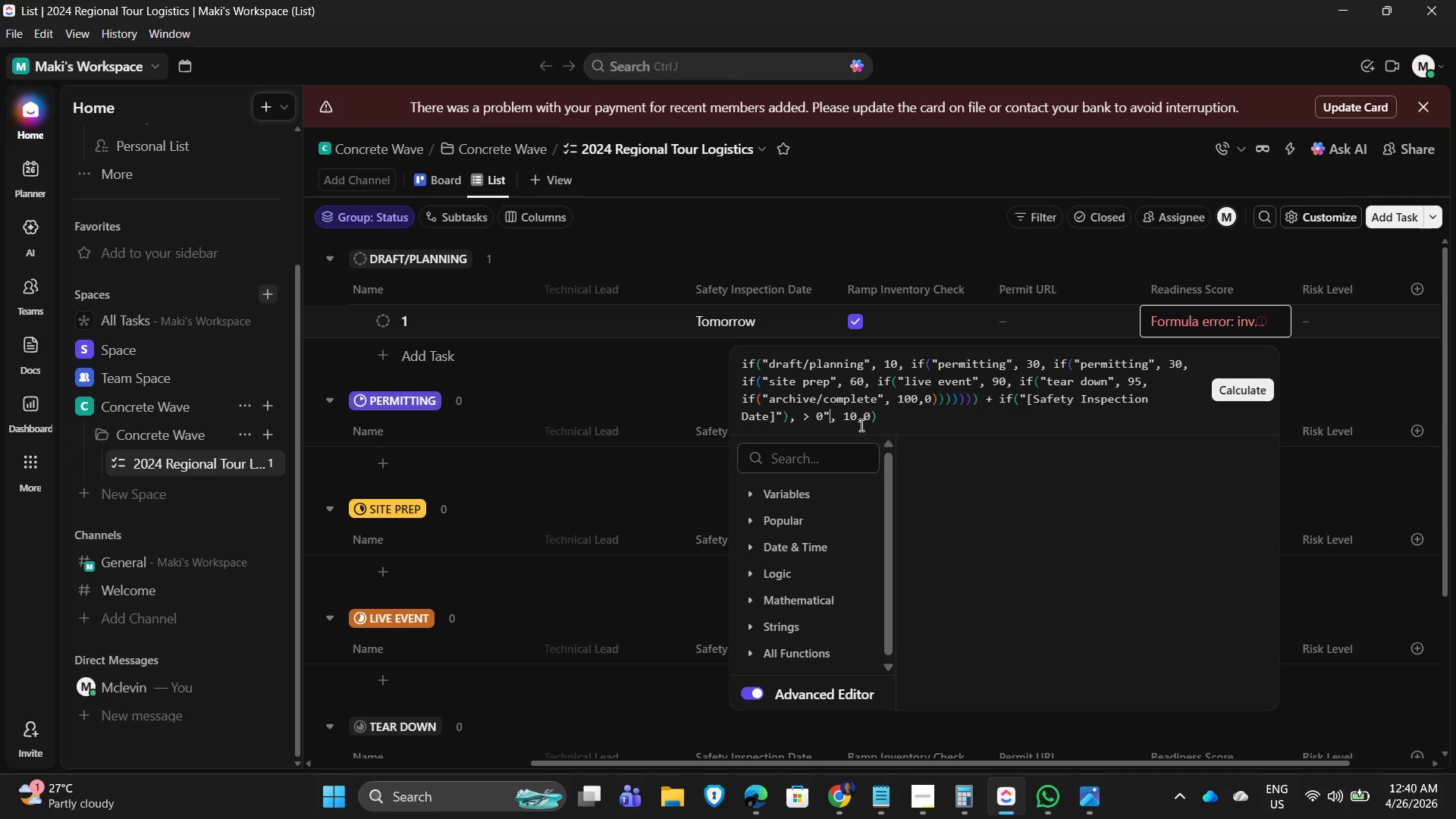 
key(ArrowLeft)
 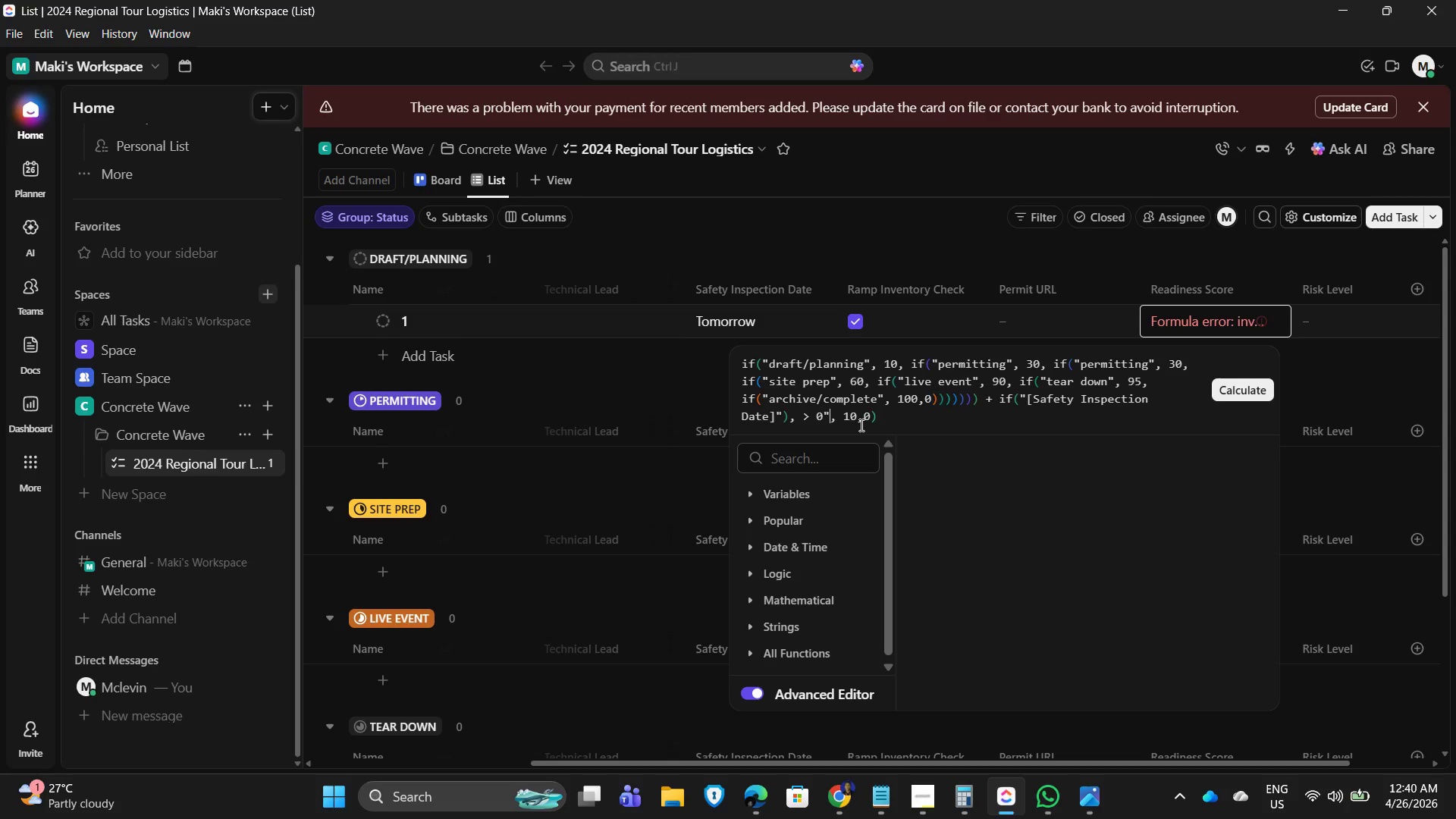 
key(Backspace)
 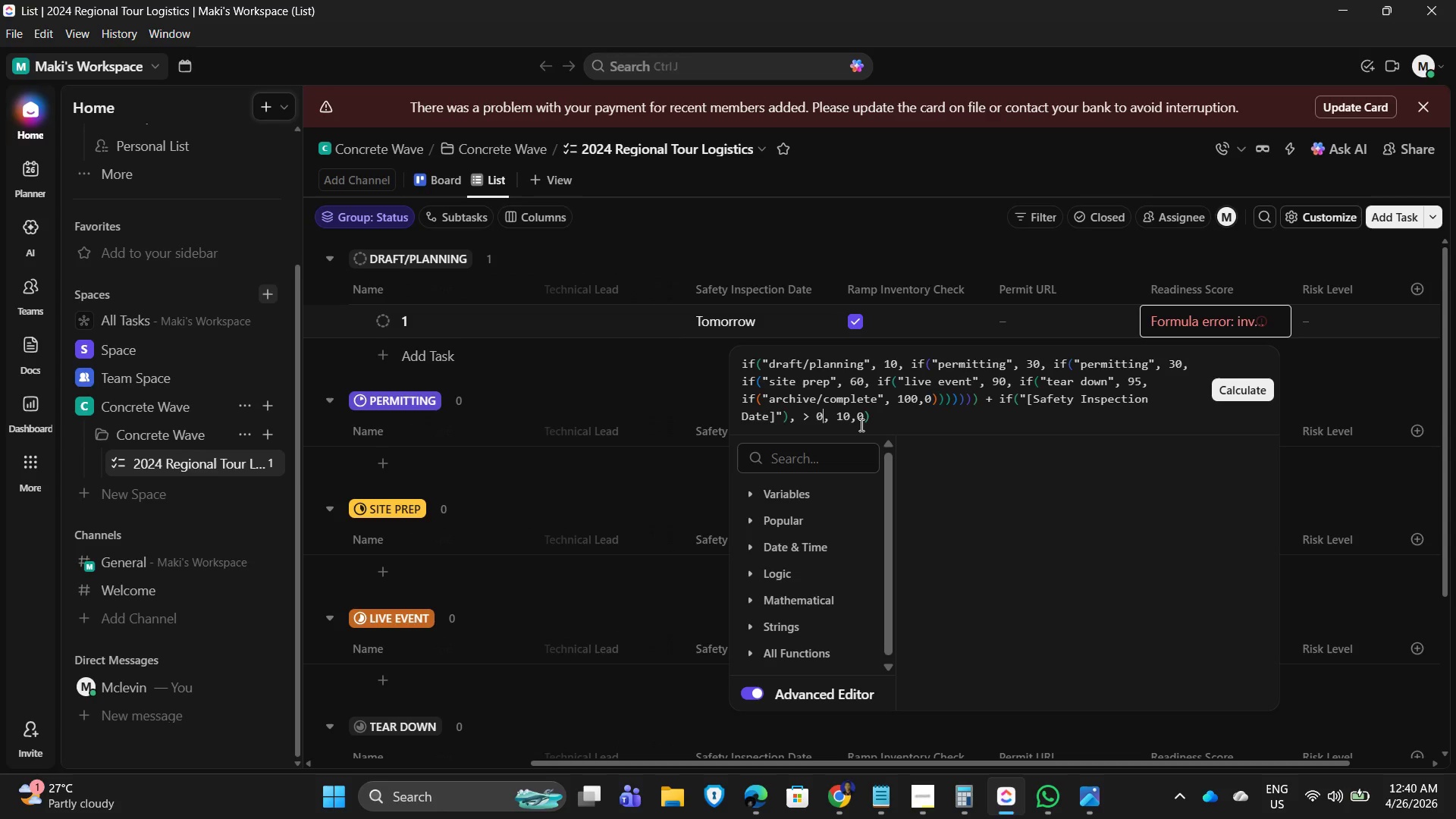 
key(ArrowLeft)
 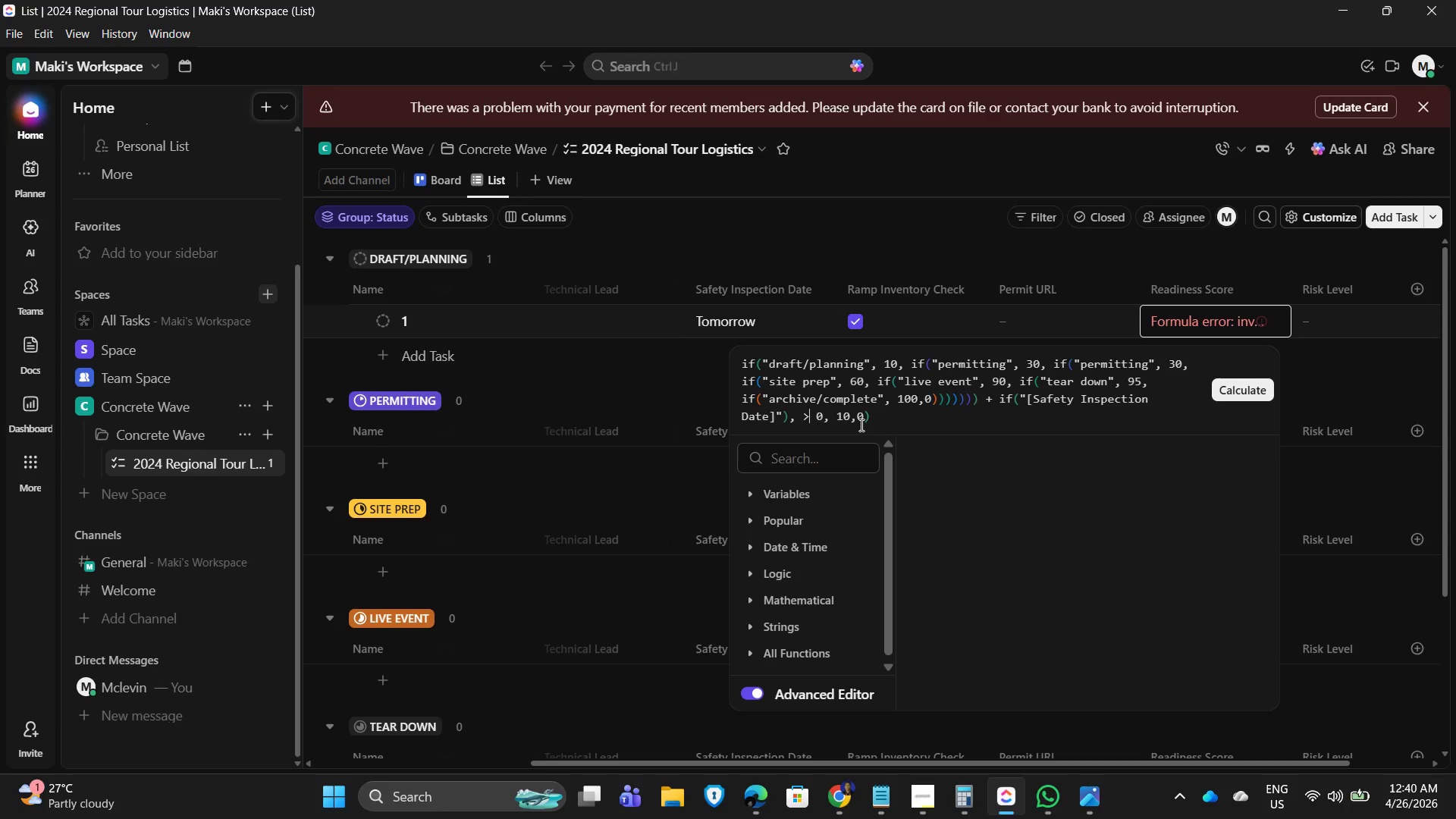 
key(ArrowLeft)
 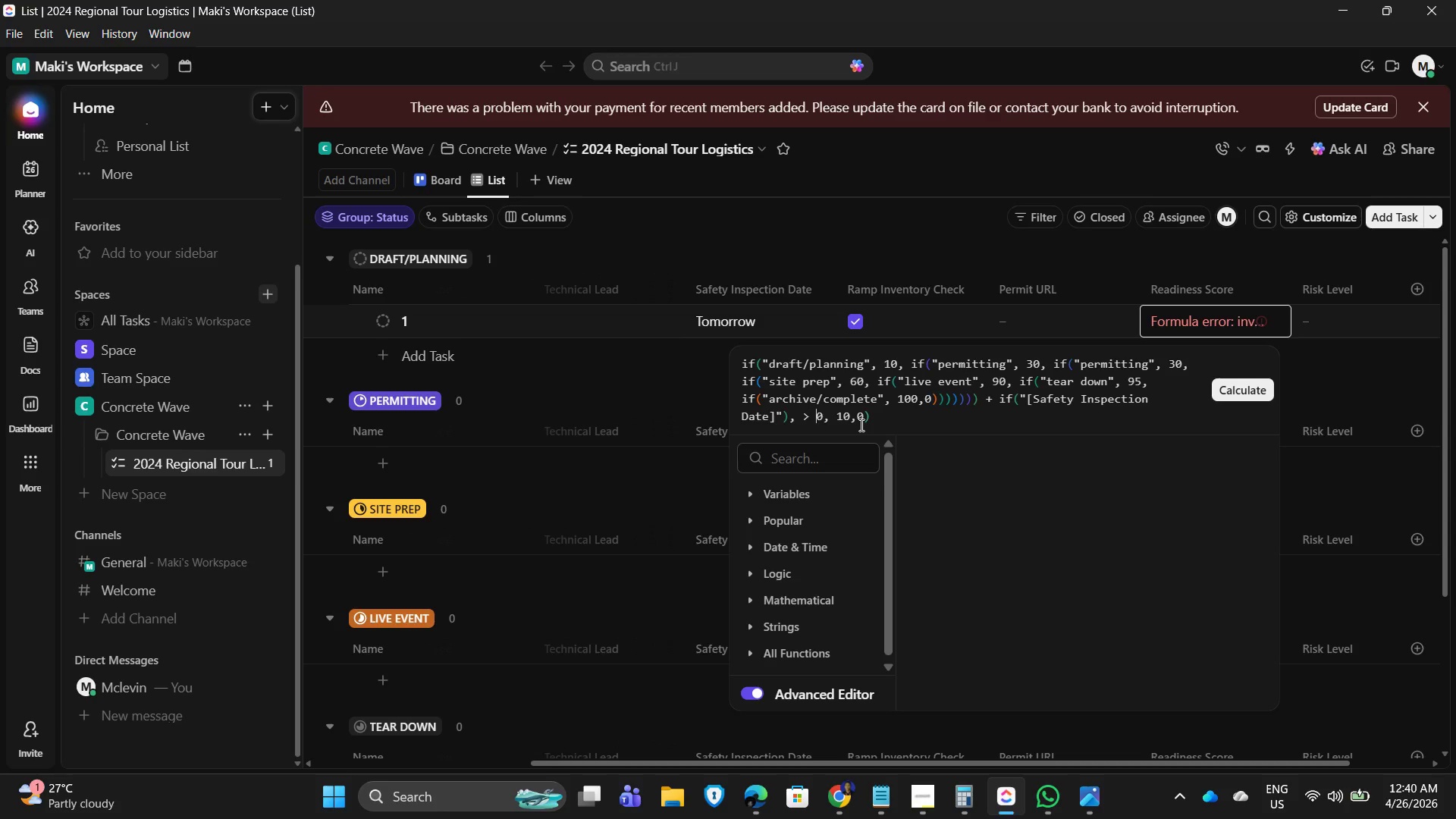 
key(ArrowRight)
 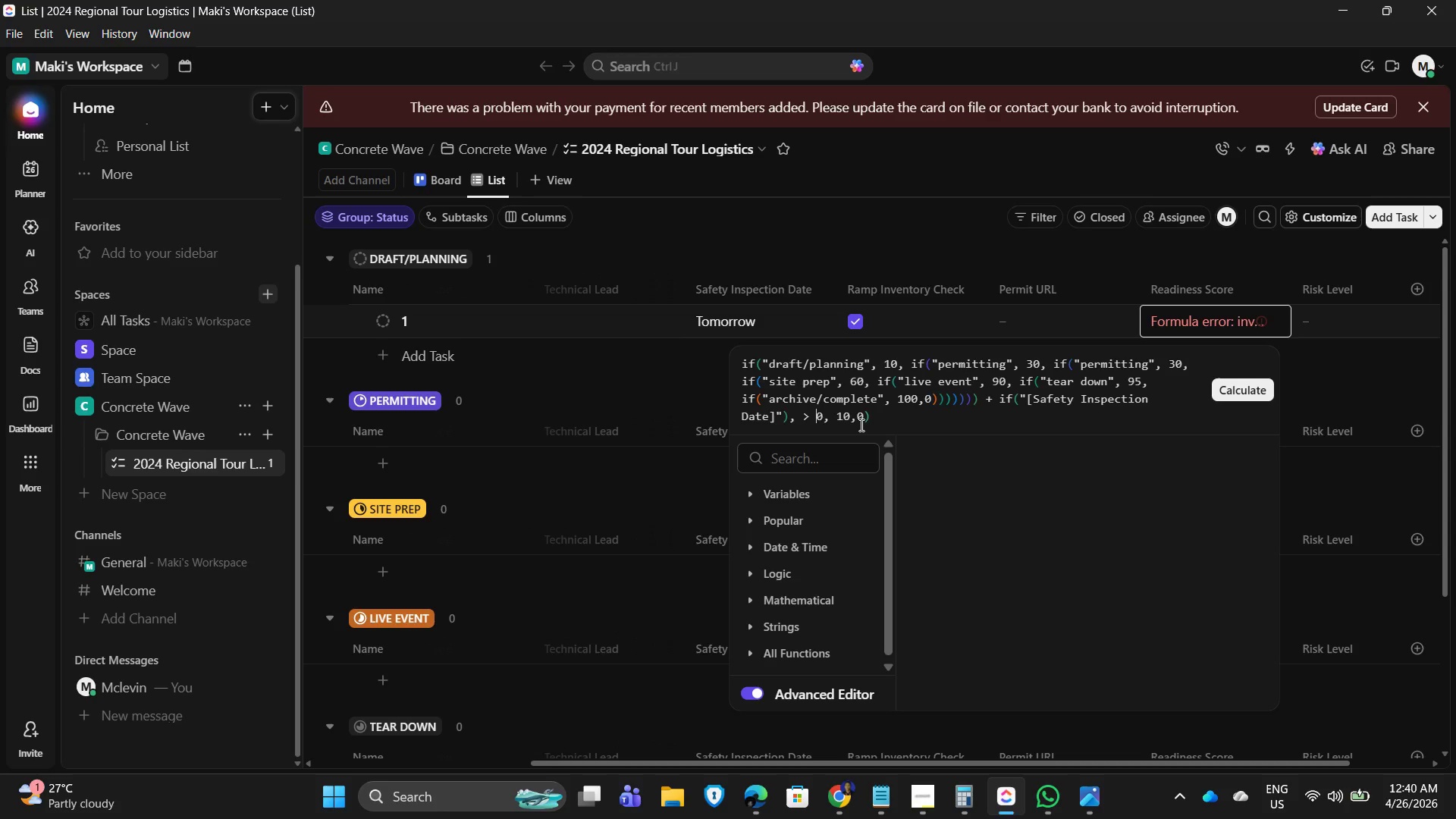 
key(Backspace)
 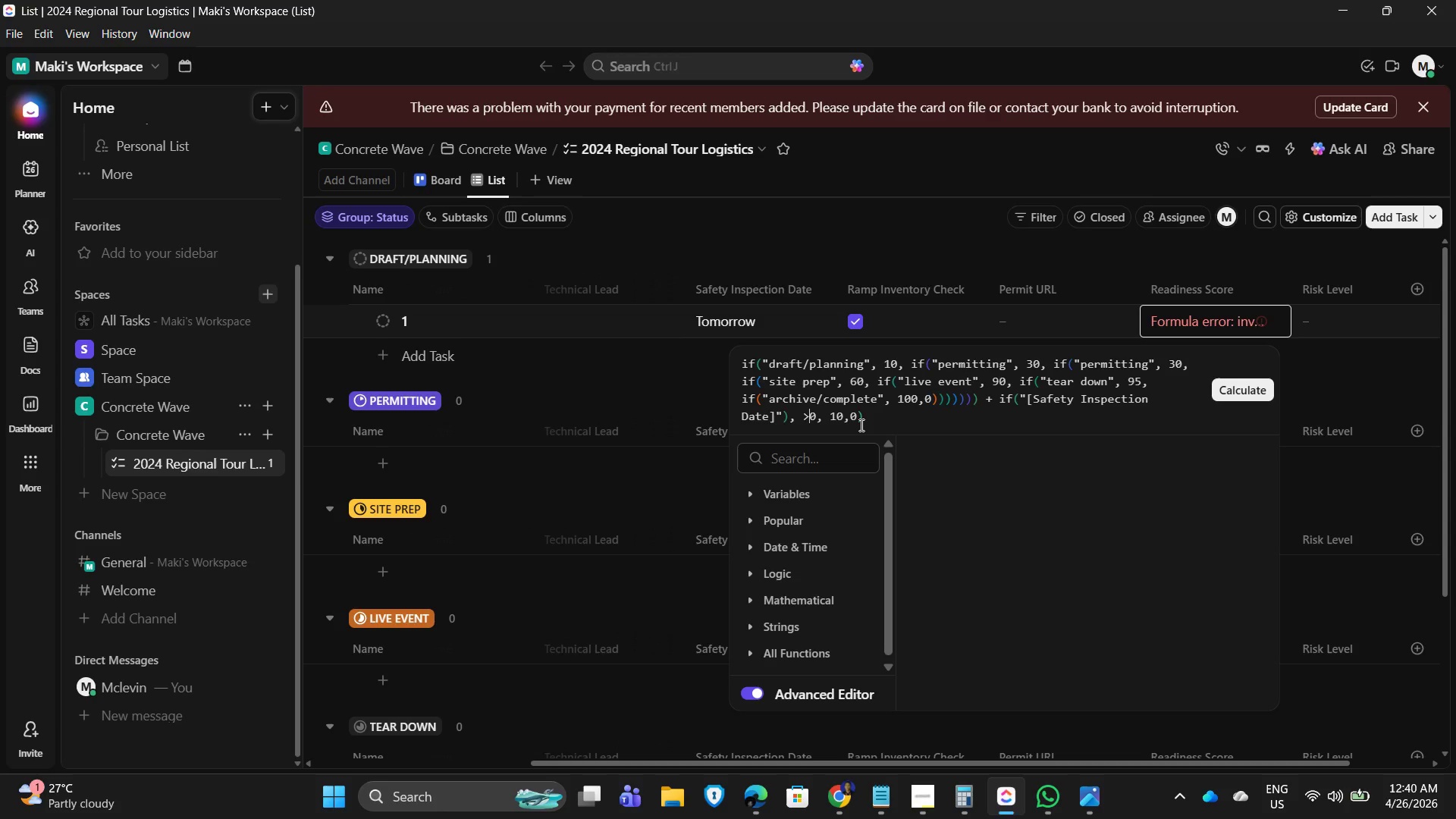 
key(ArrowLeft)
 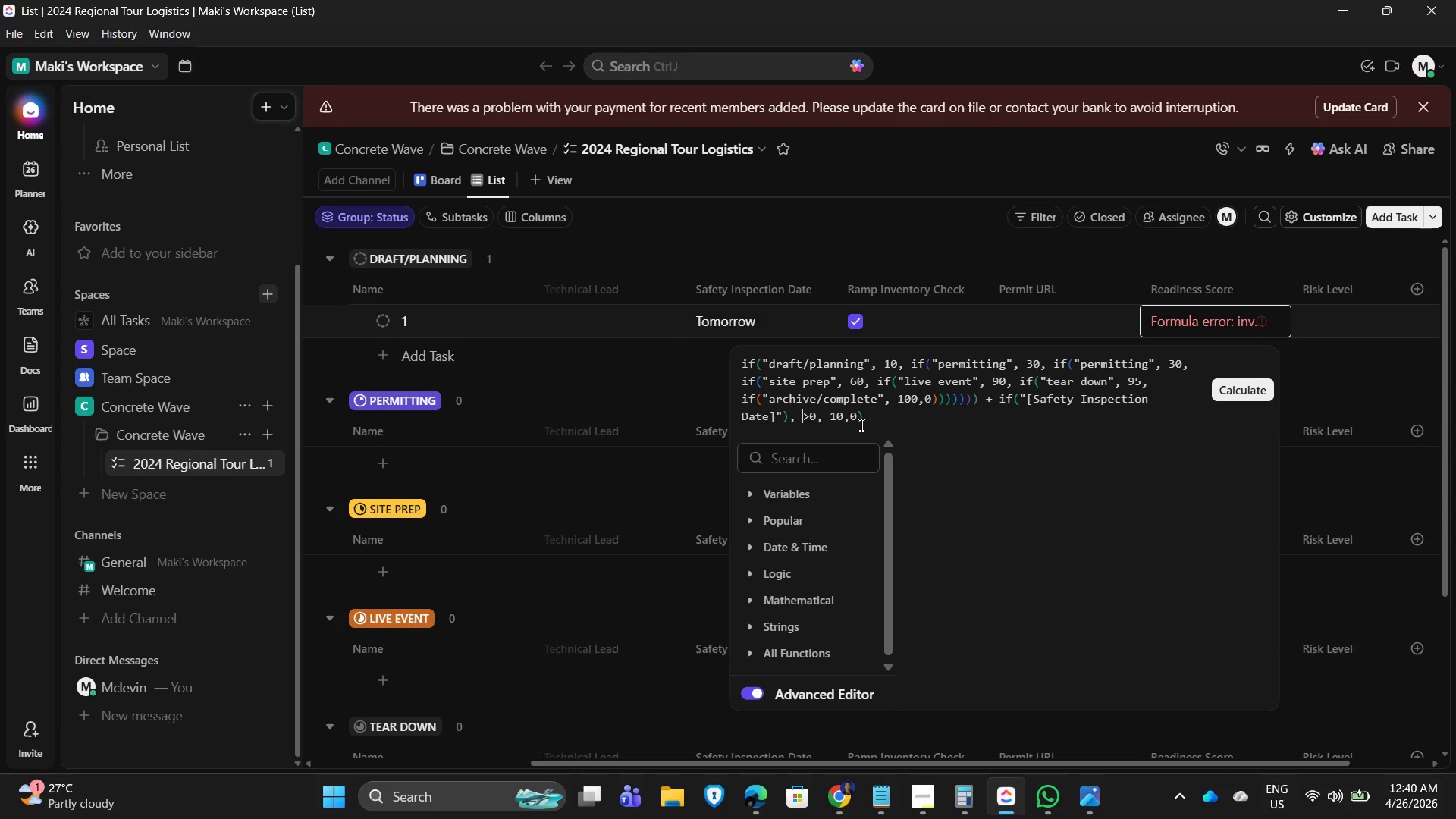 
key(ArrowLeft)
 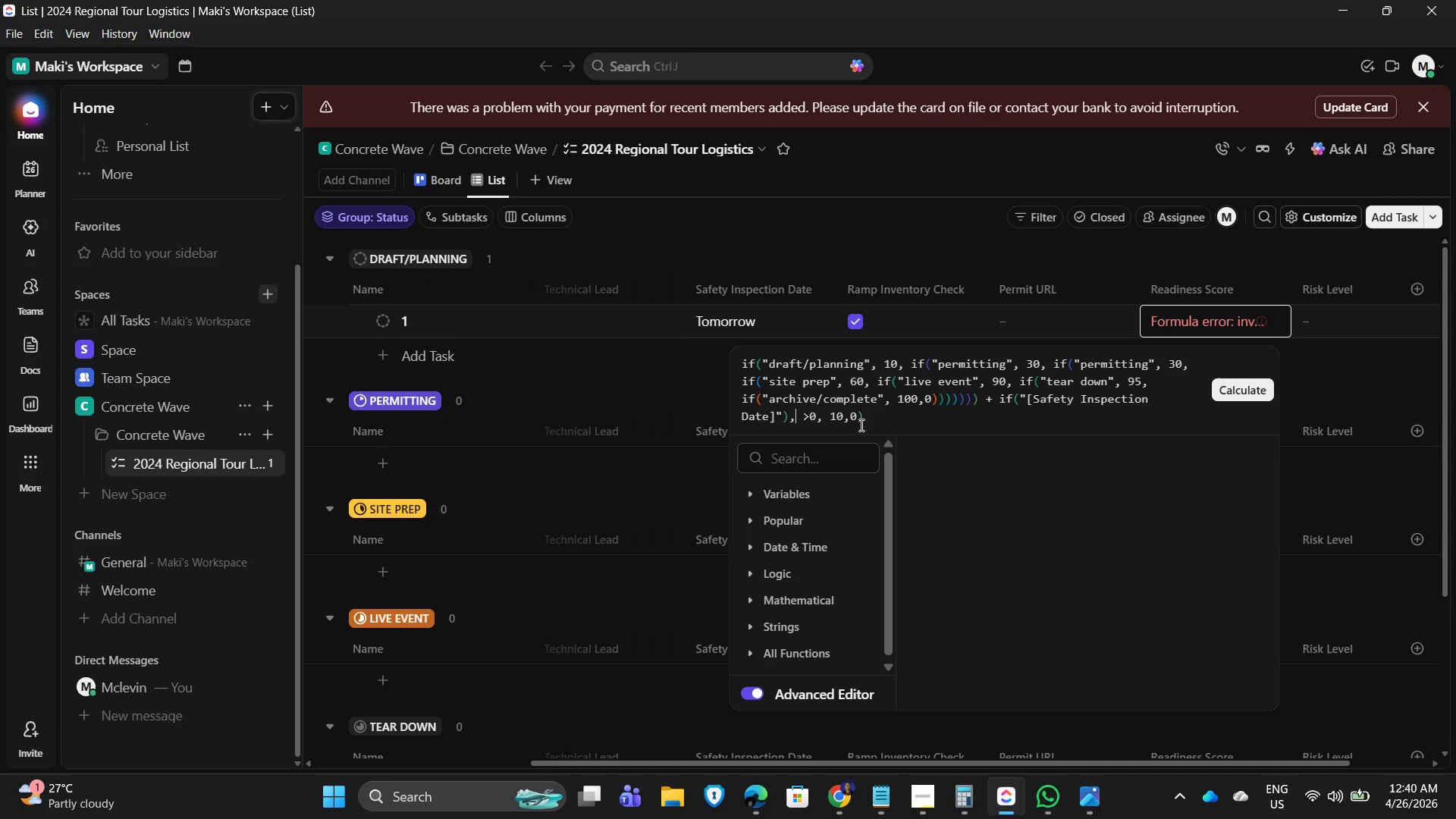 
key(ArrowLeft)
 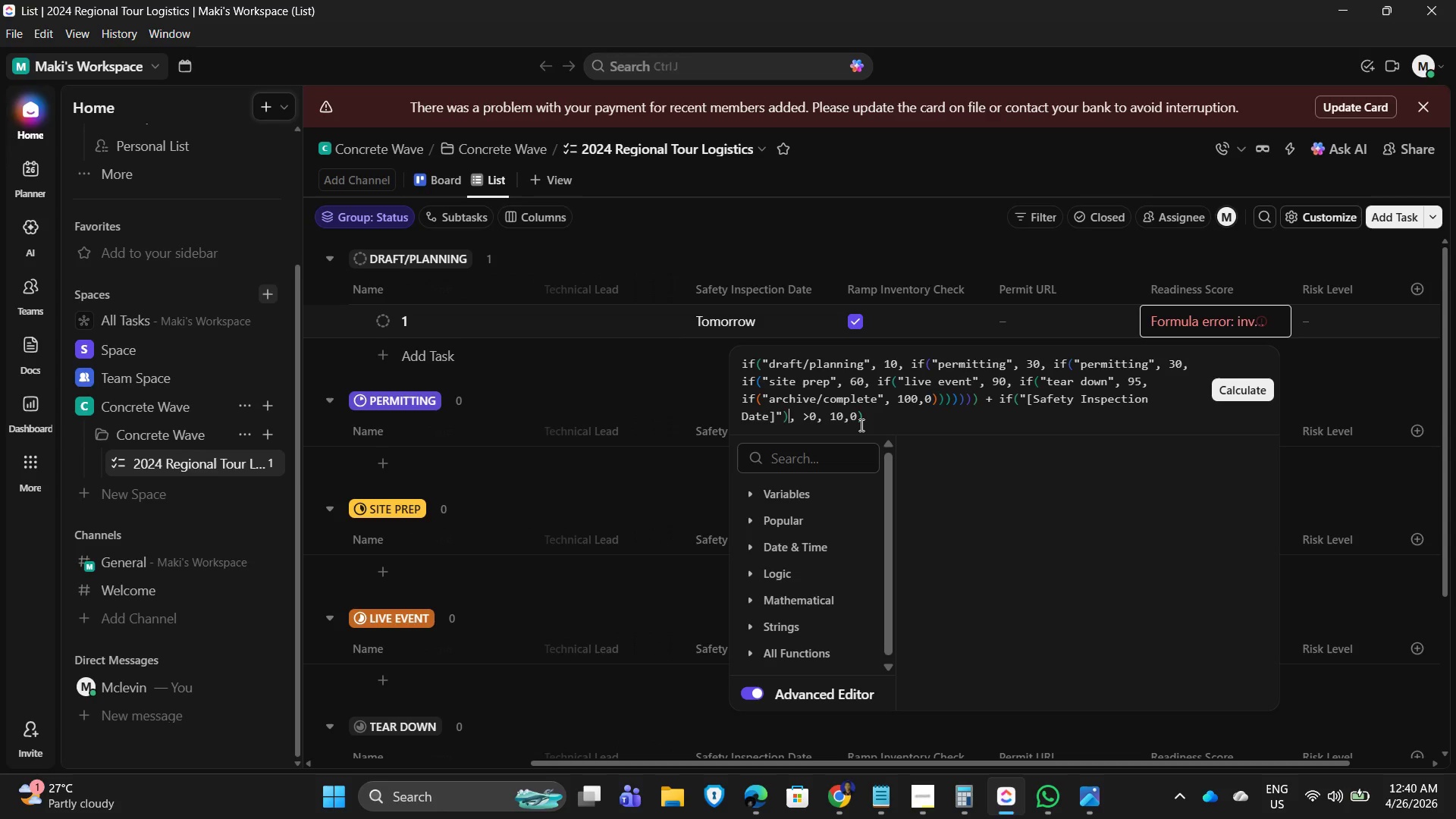 
key(ArrowRight)
 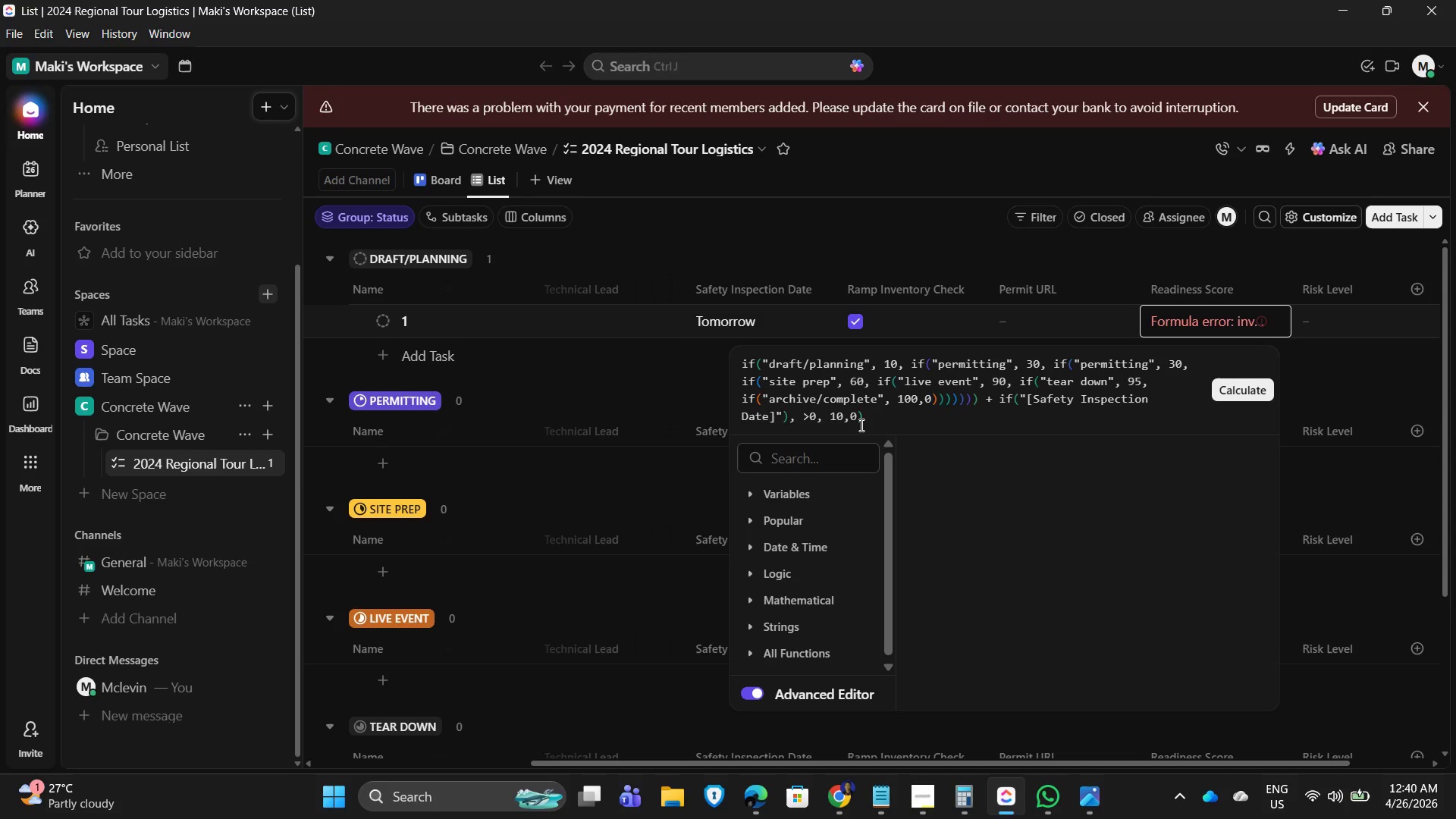 
key(Backspace)
 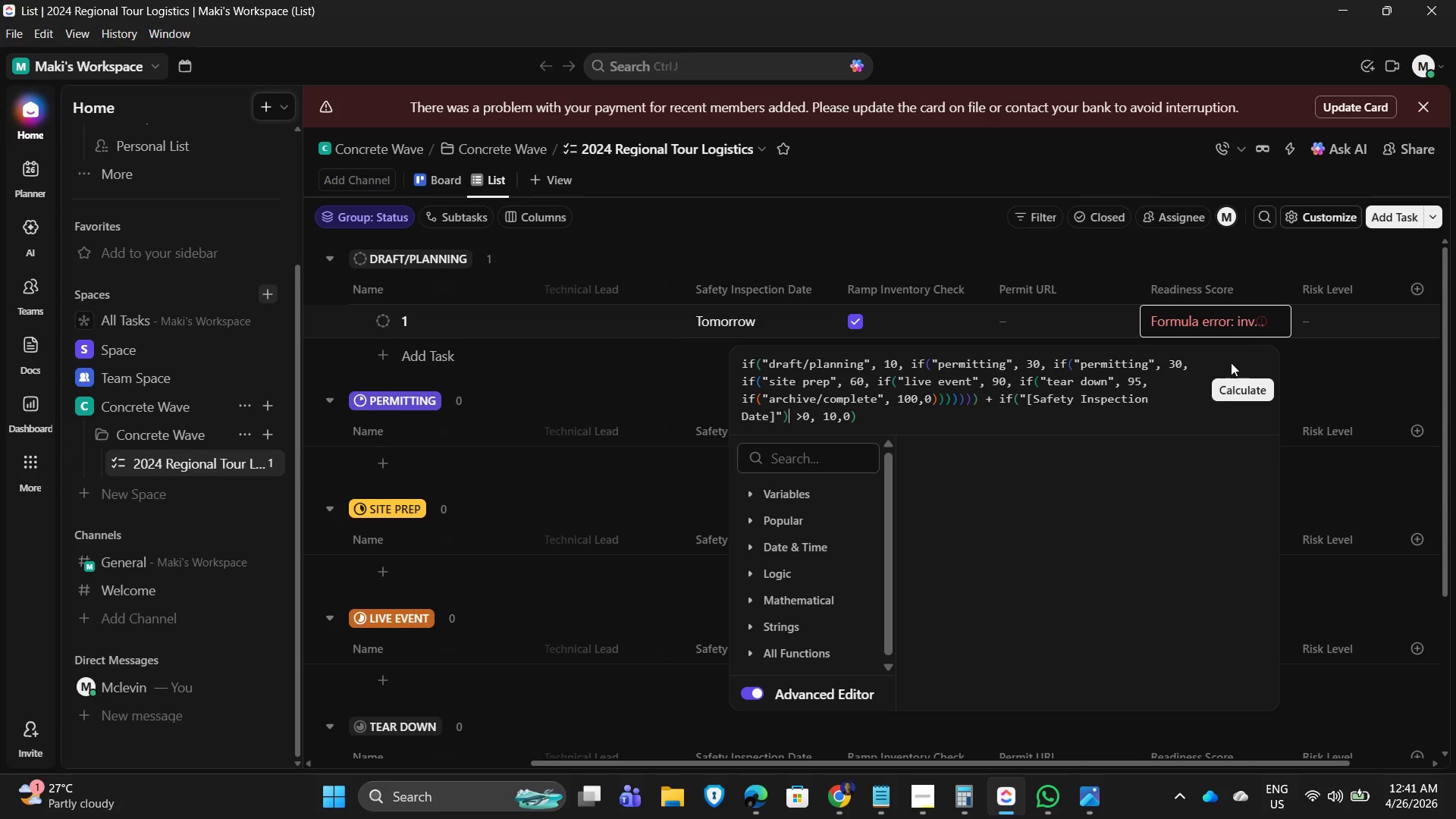 
left_click([1234, 386])
 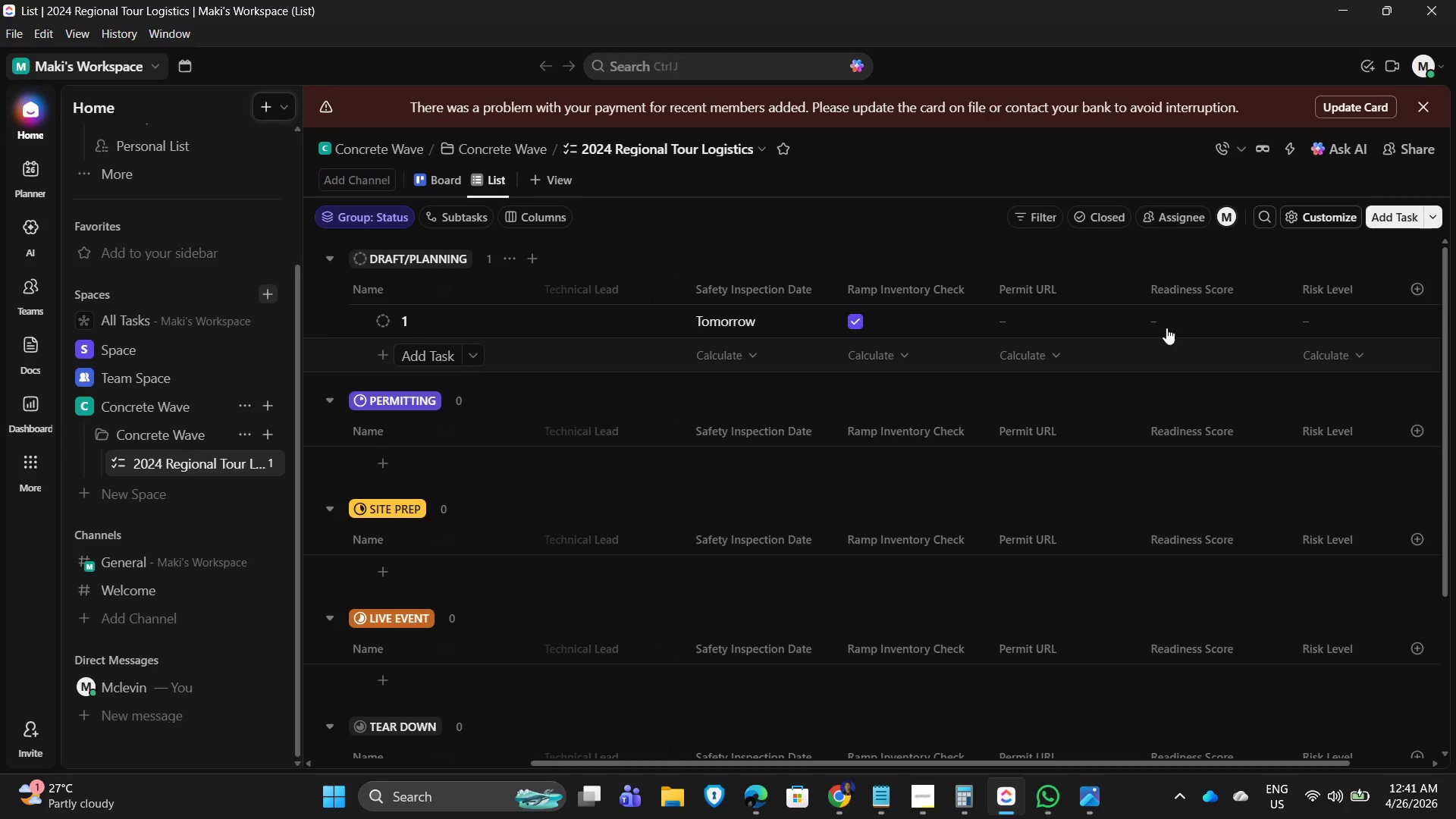 
left_click([1173, 314])
 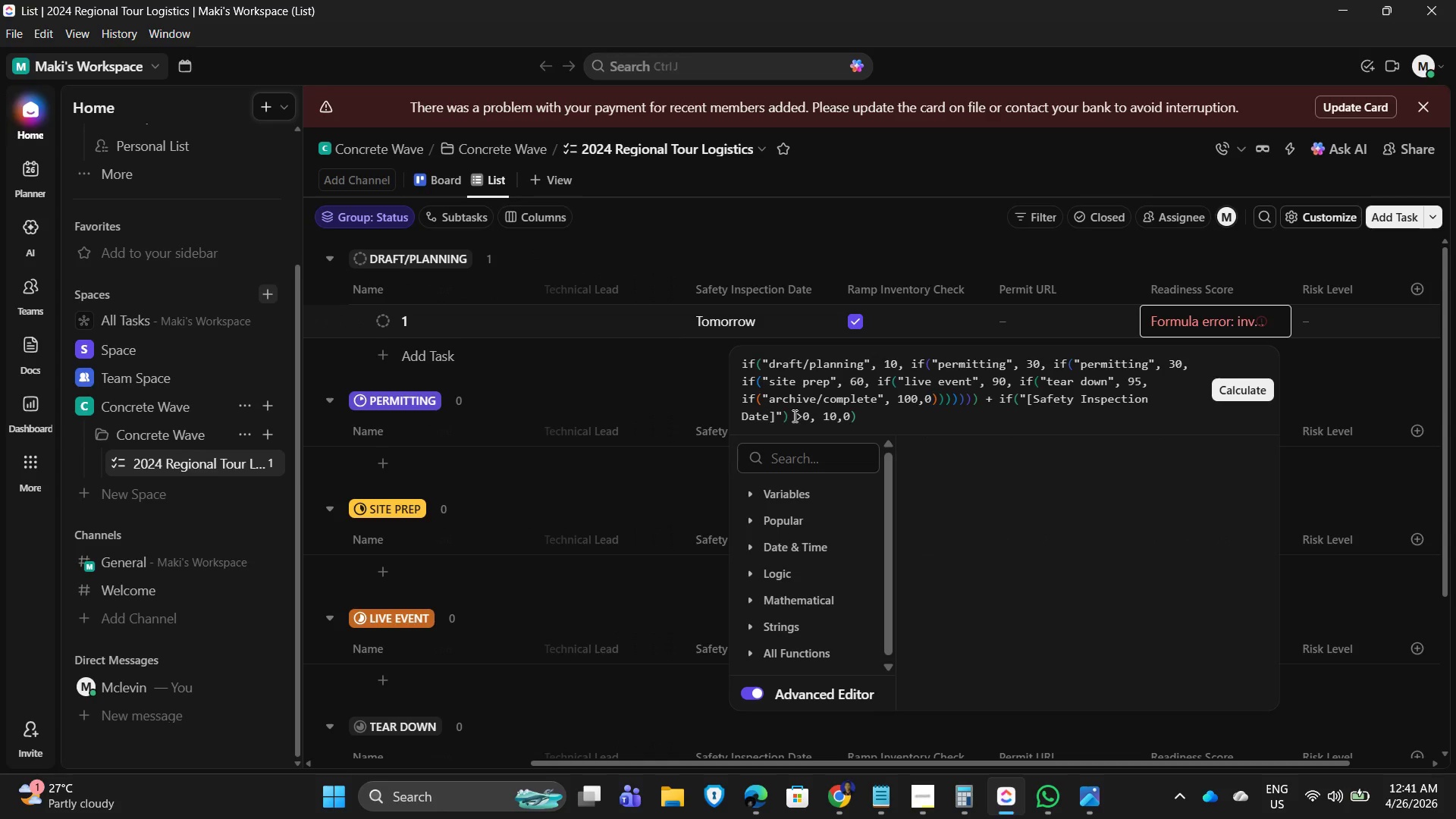 
left_click([794, 416])
 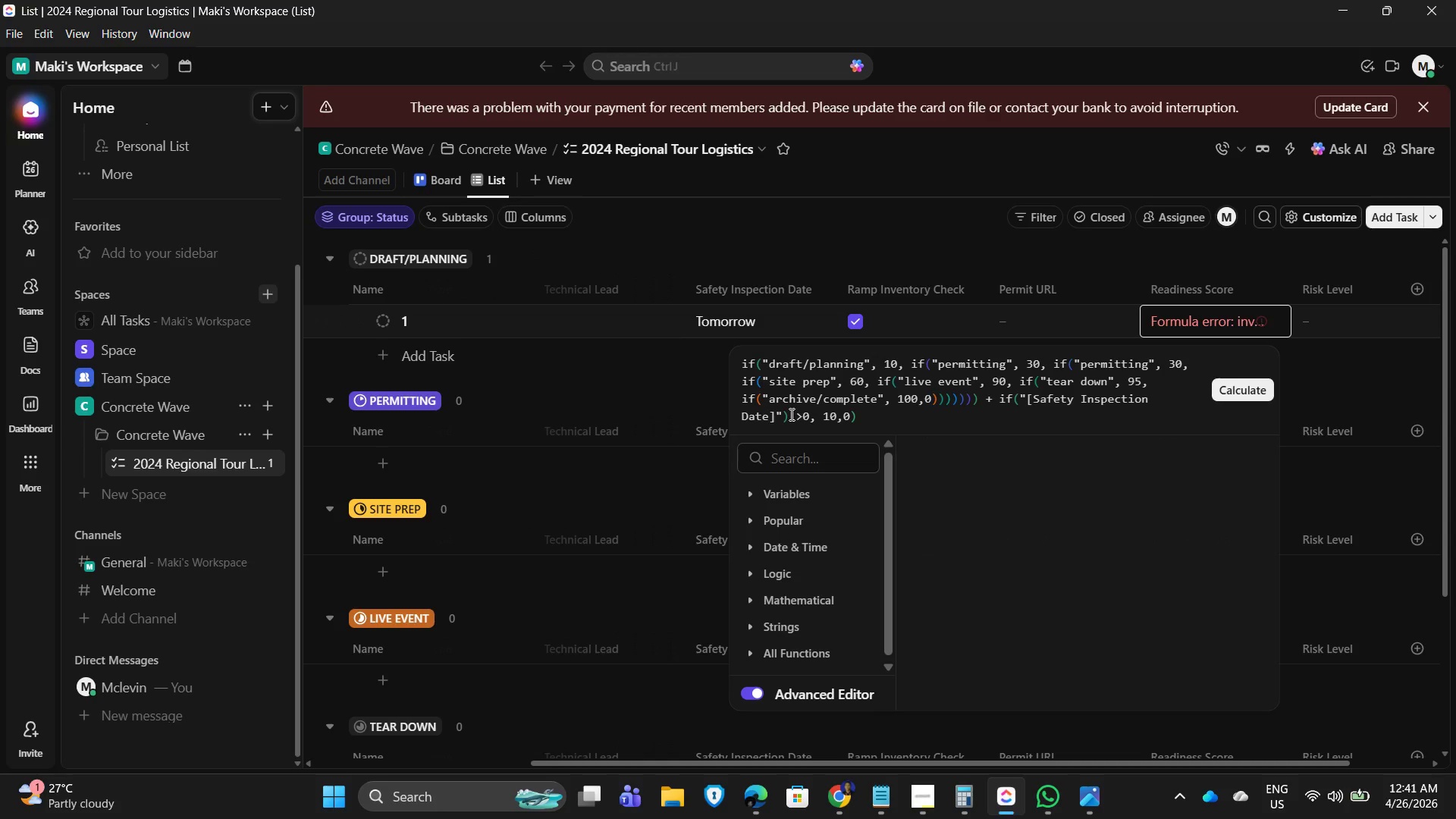 
left_click([789, 414])
 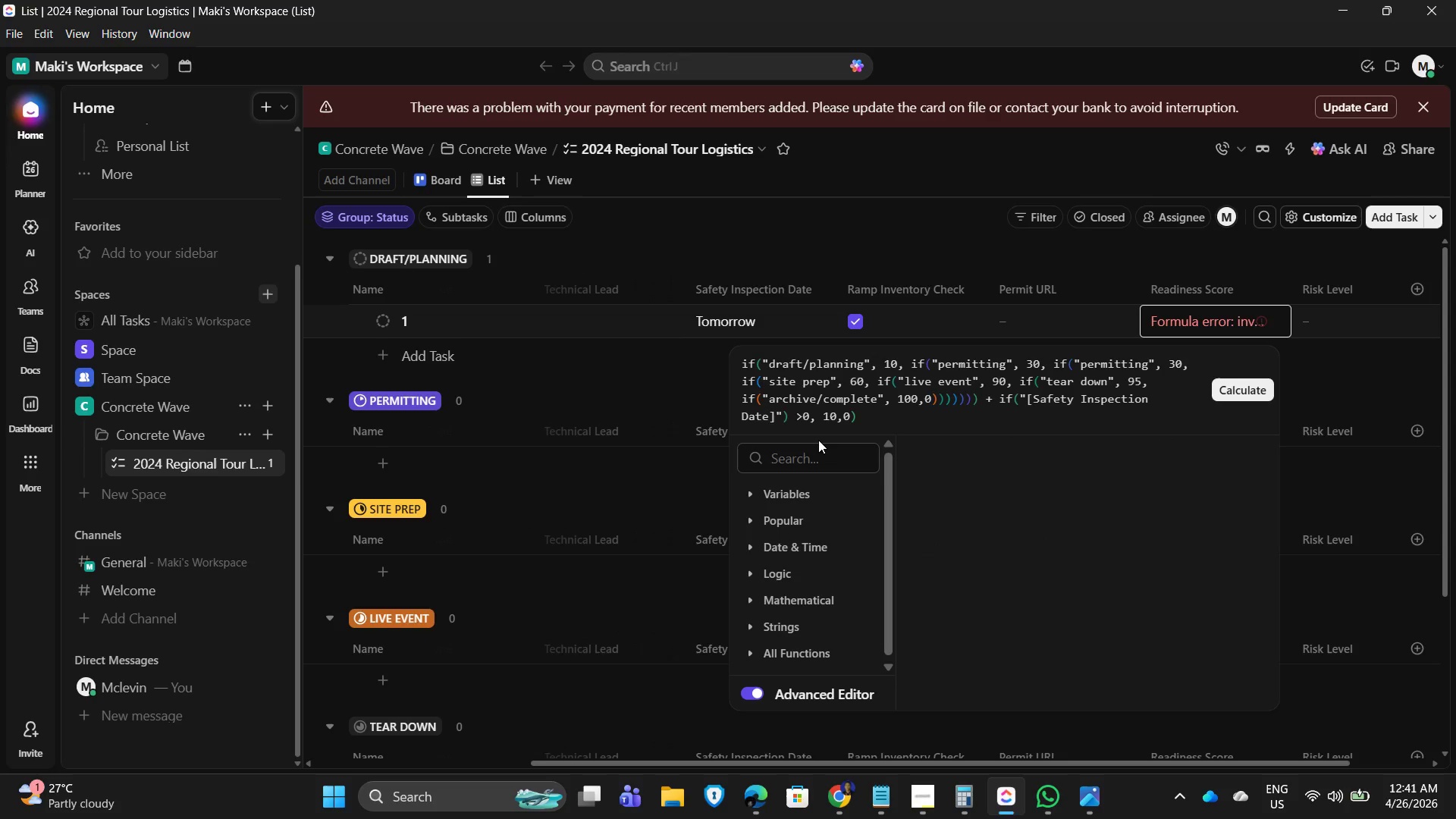 
key(Backspace)
 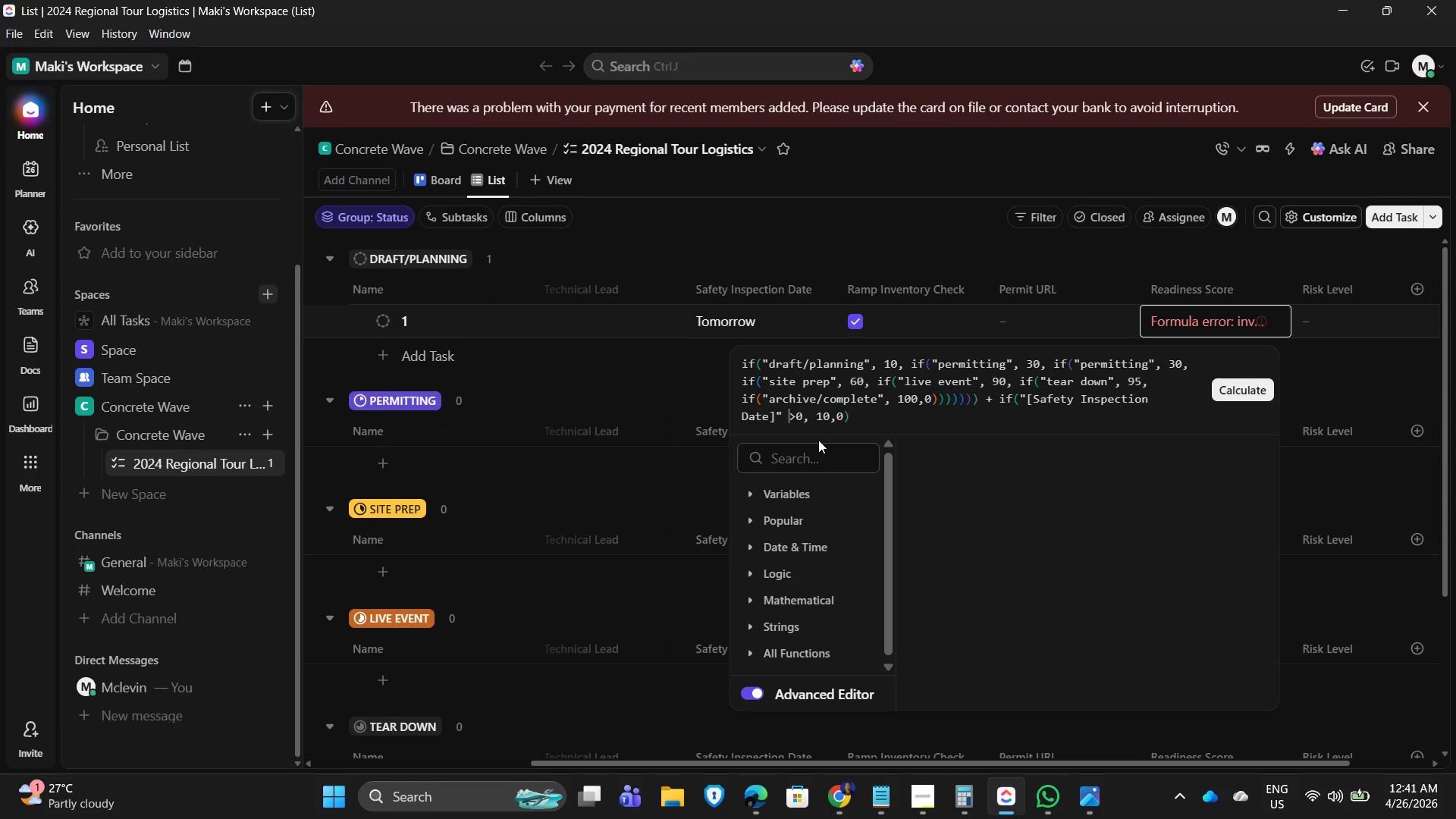 
key(ArrowRight)
 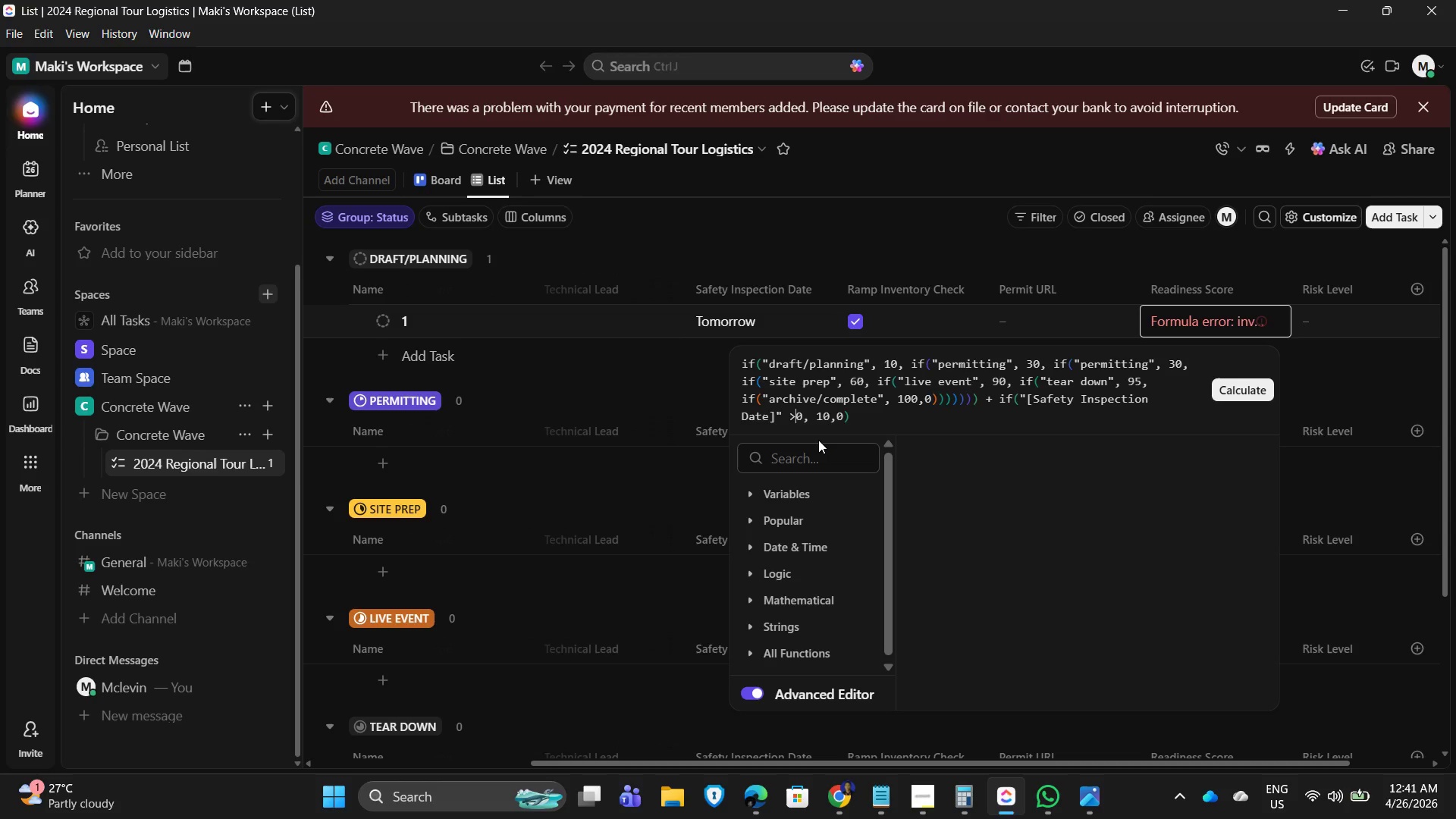 
key(ArrowRight)
 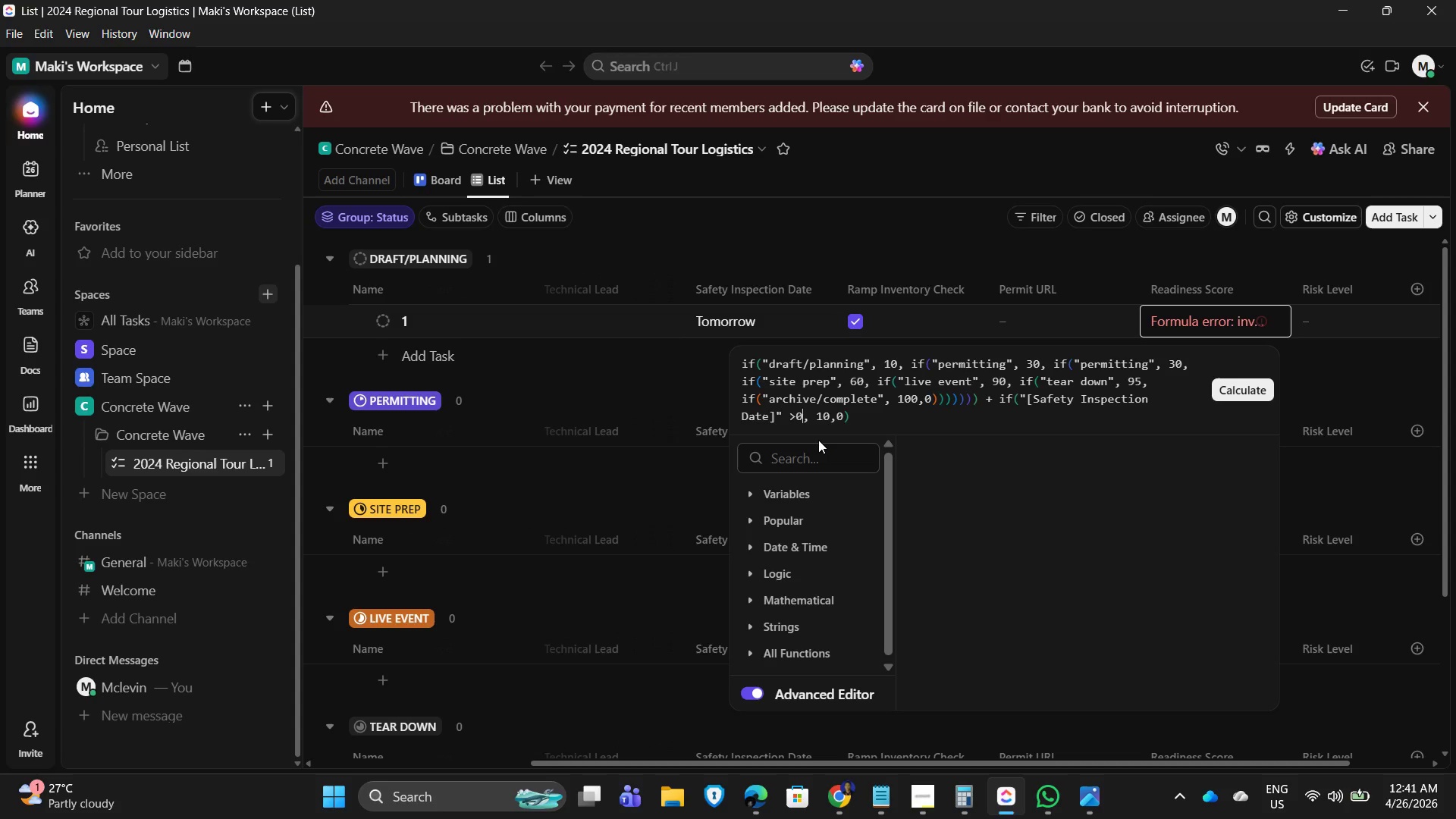 
key(ArrowRight)
 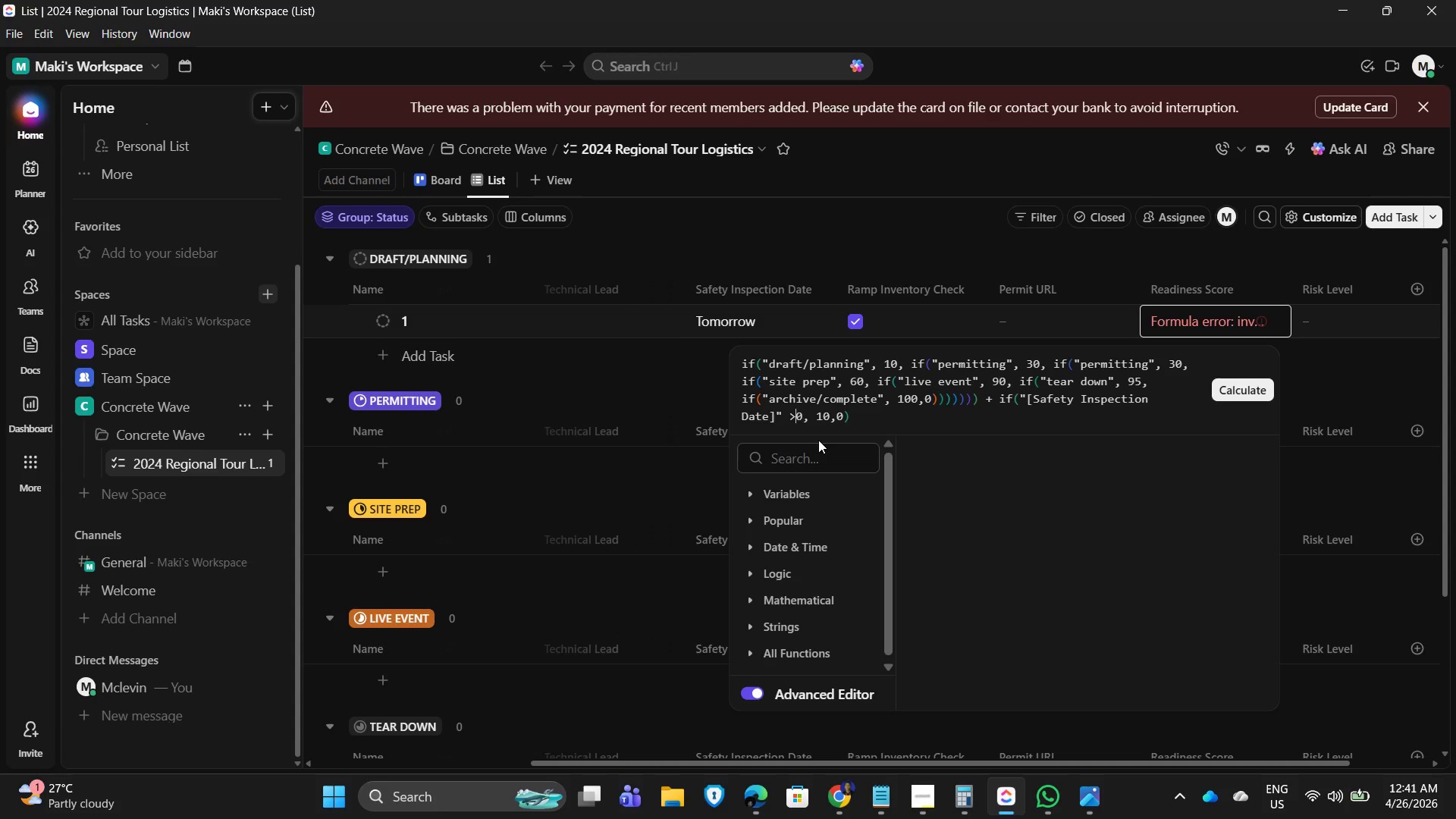 
key(ArrowLeft)
 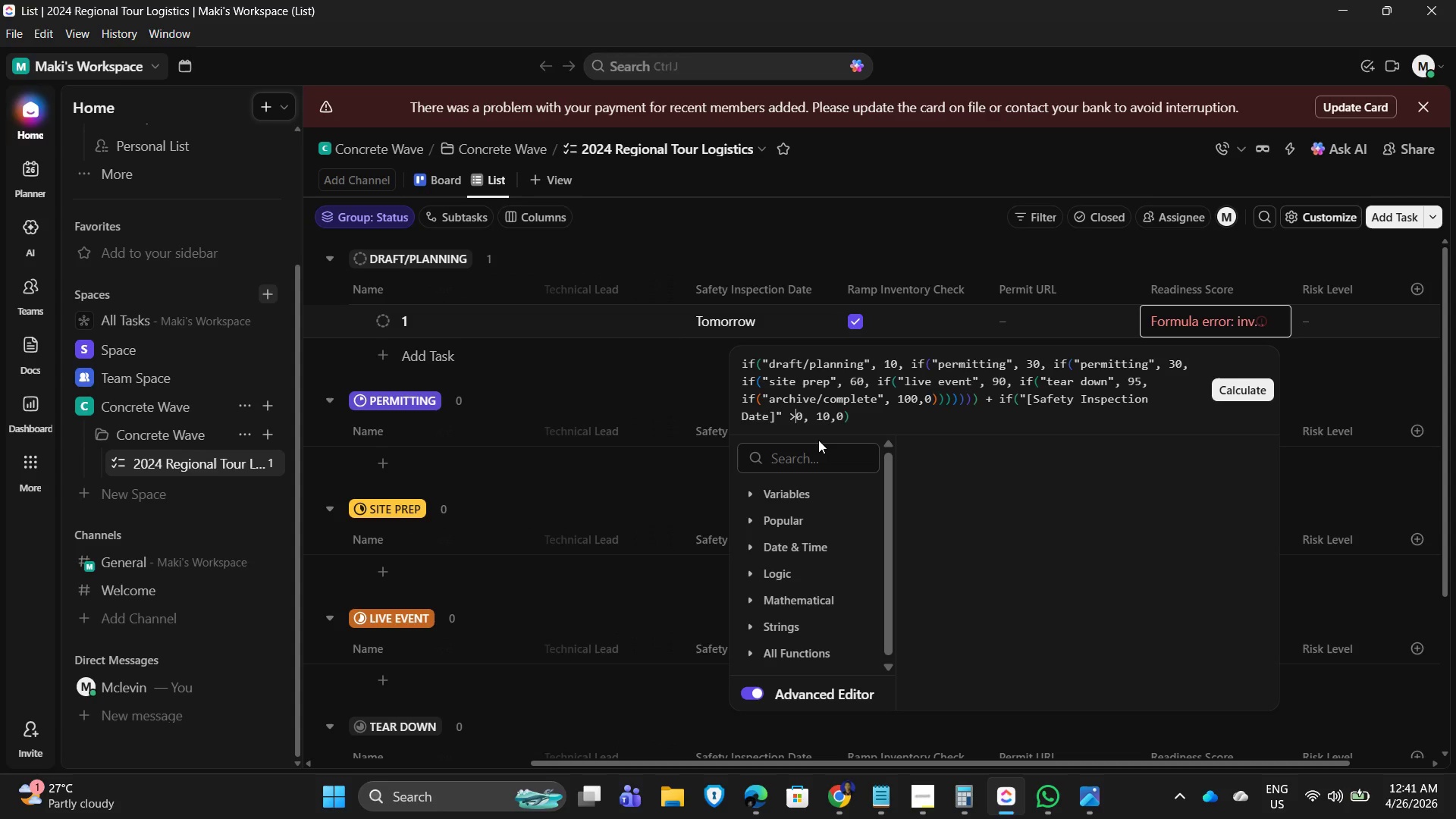 
key(ArrowLeft)
 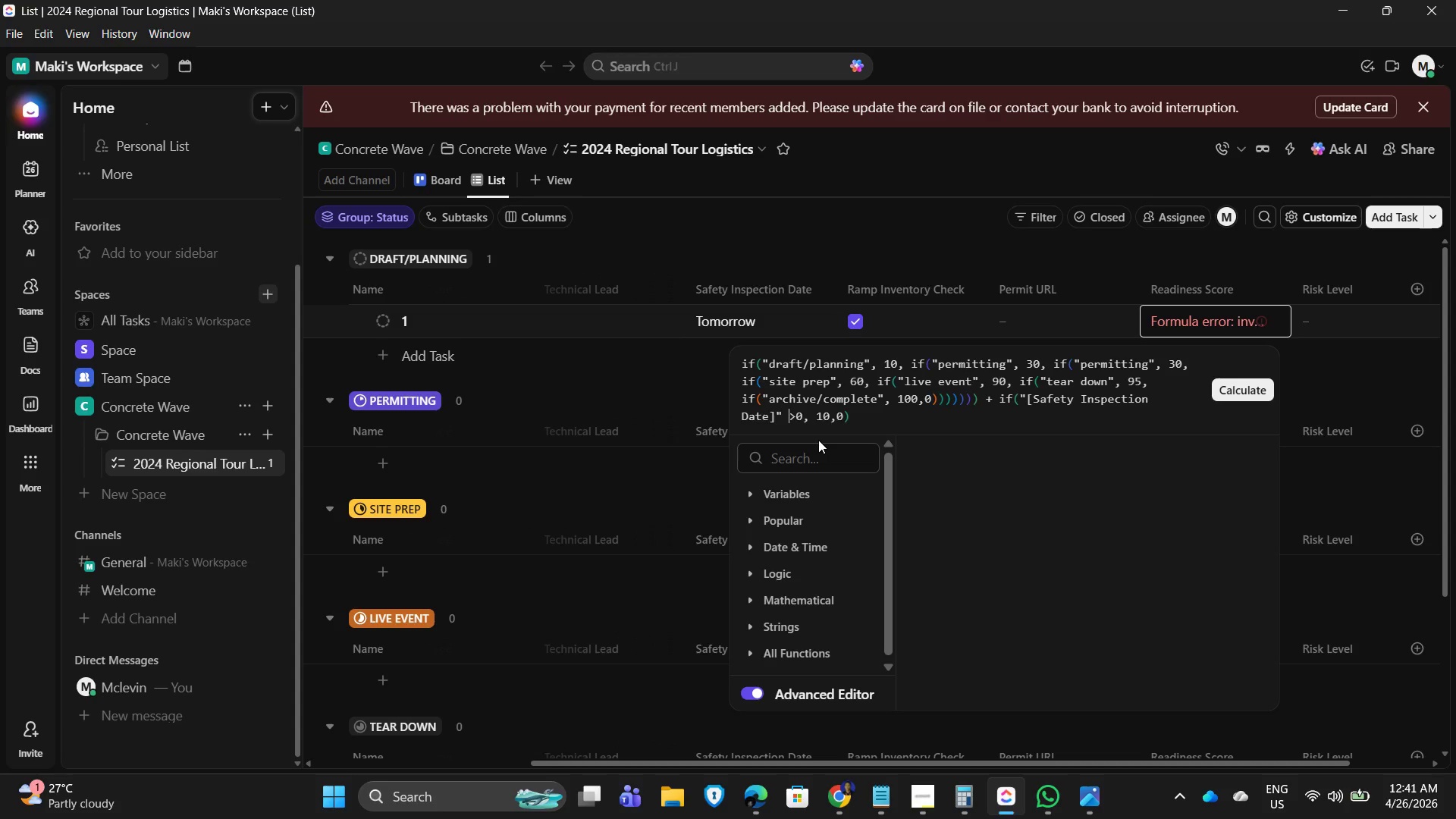 
key(Backspace)
 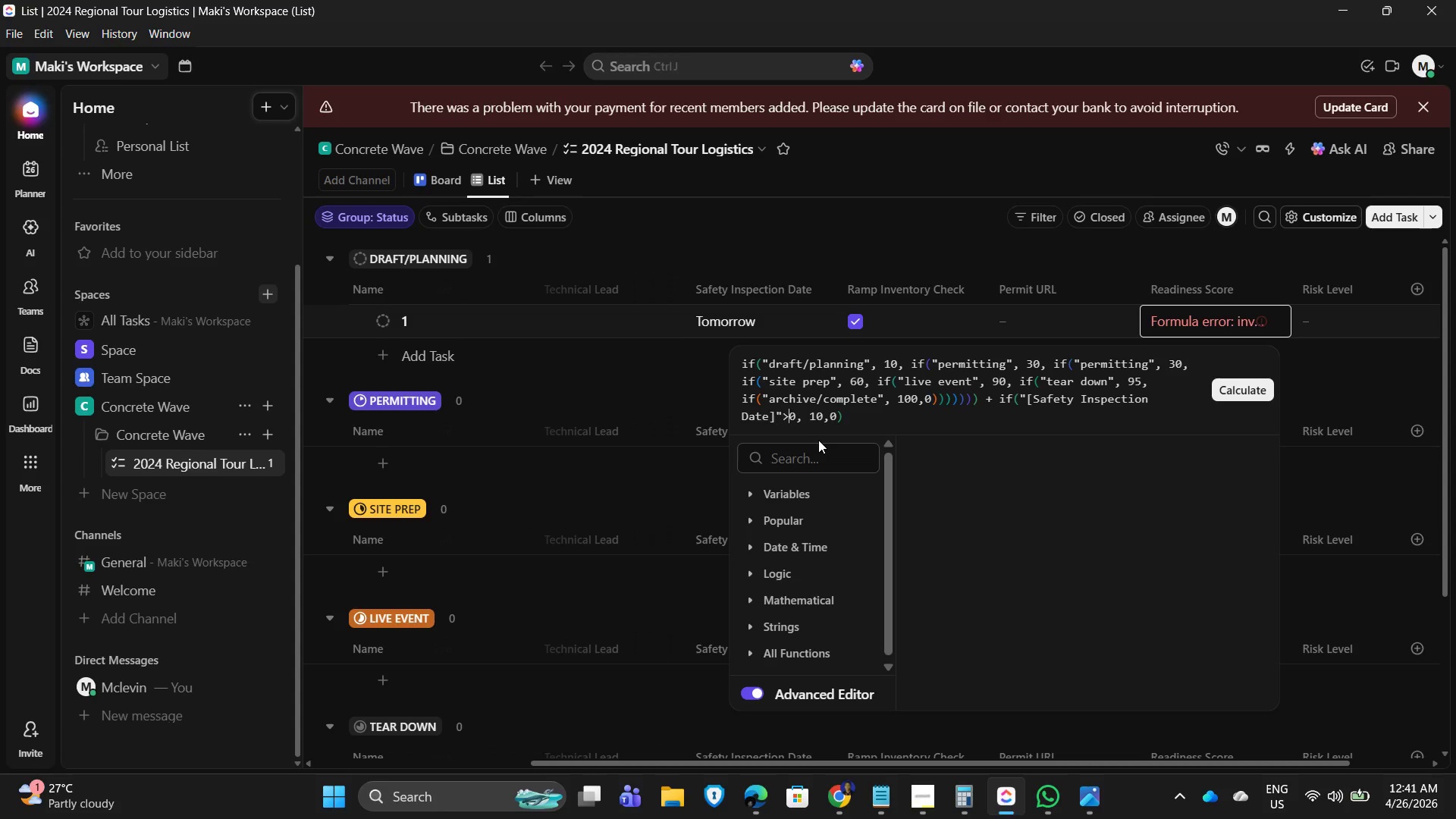 
key(ArrowRight)
 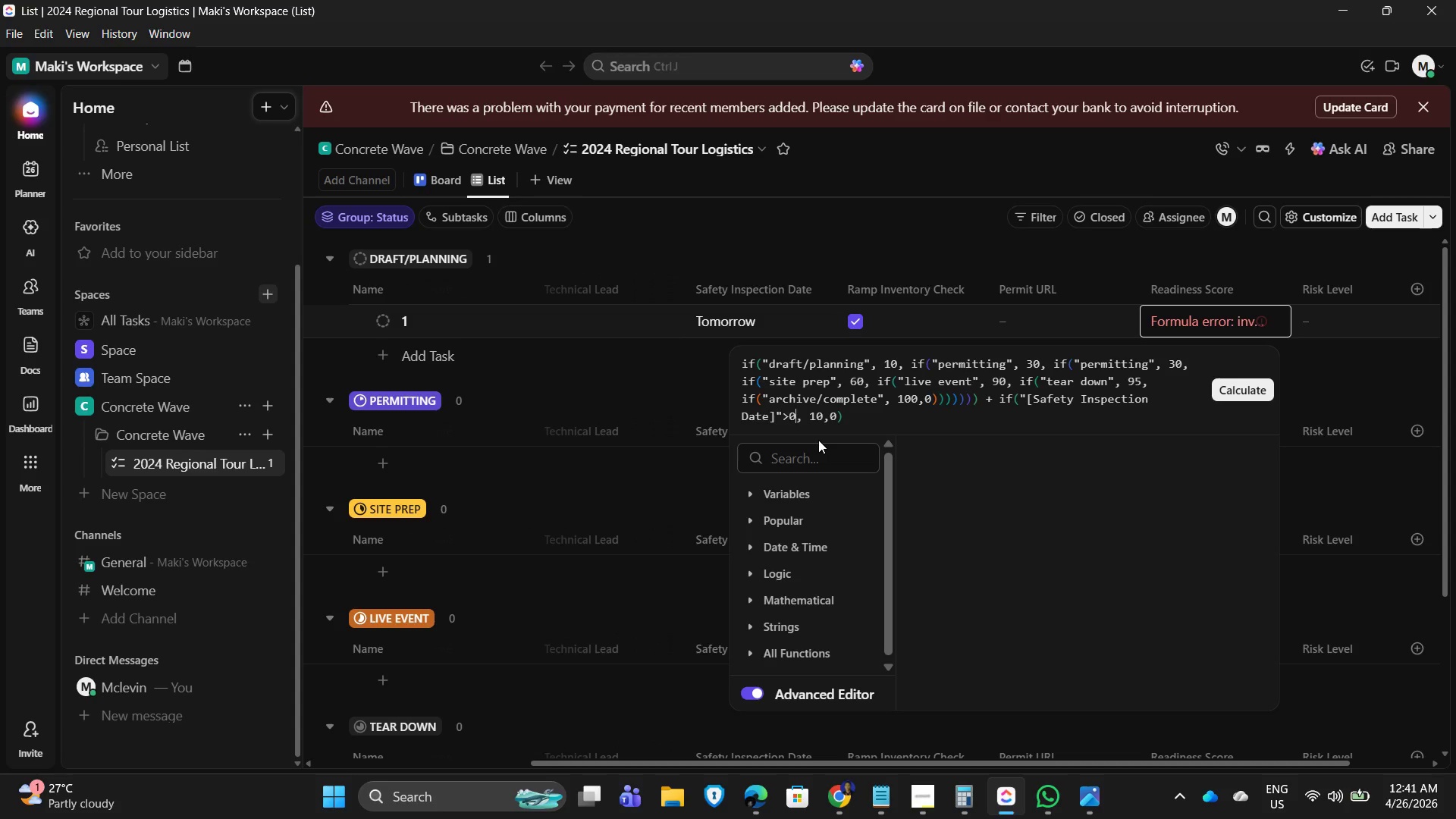 
key(ArrowRight)
 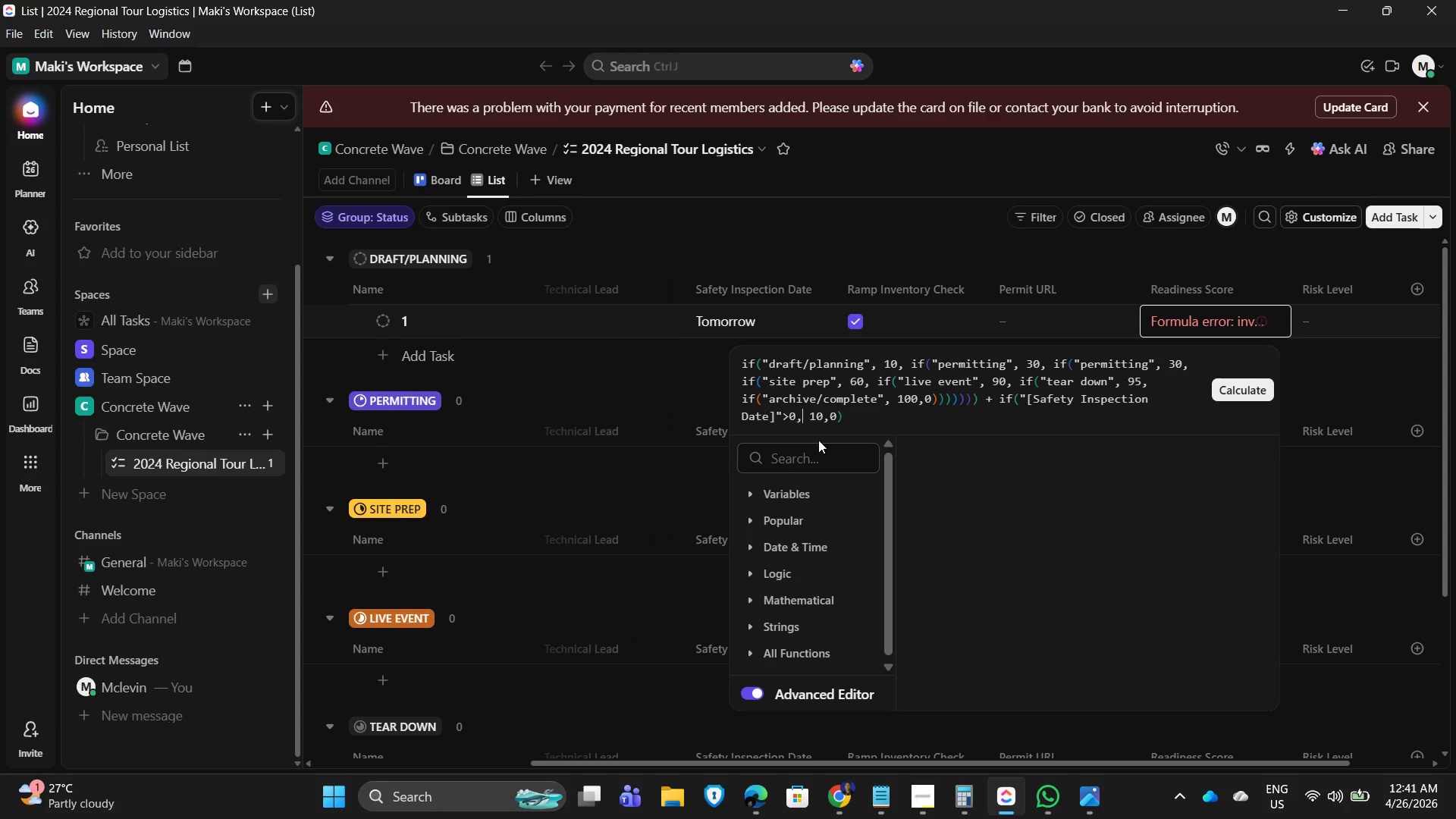 
key(ArrowRight)
 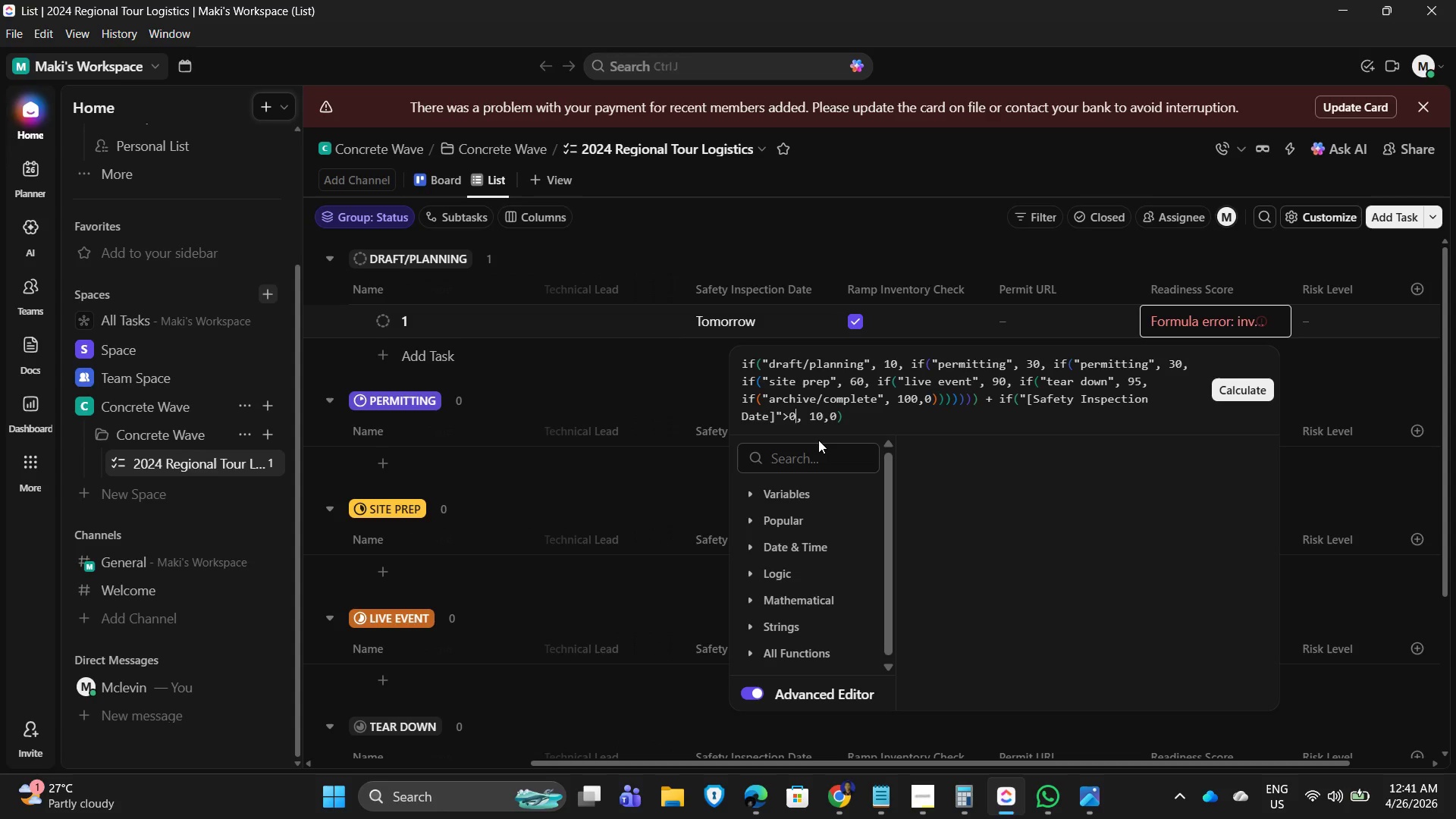 
key(ArrowLeft)
 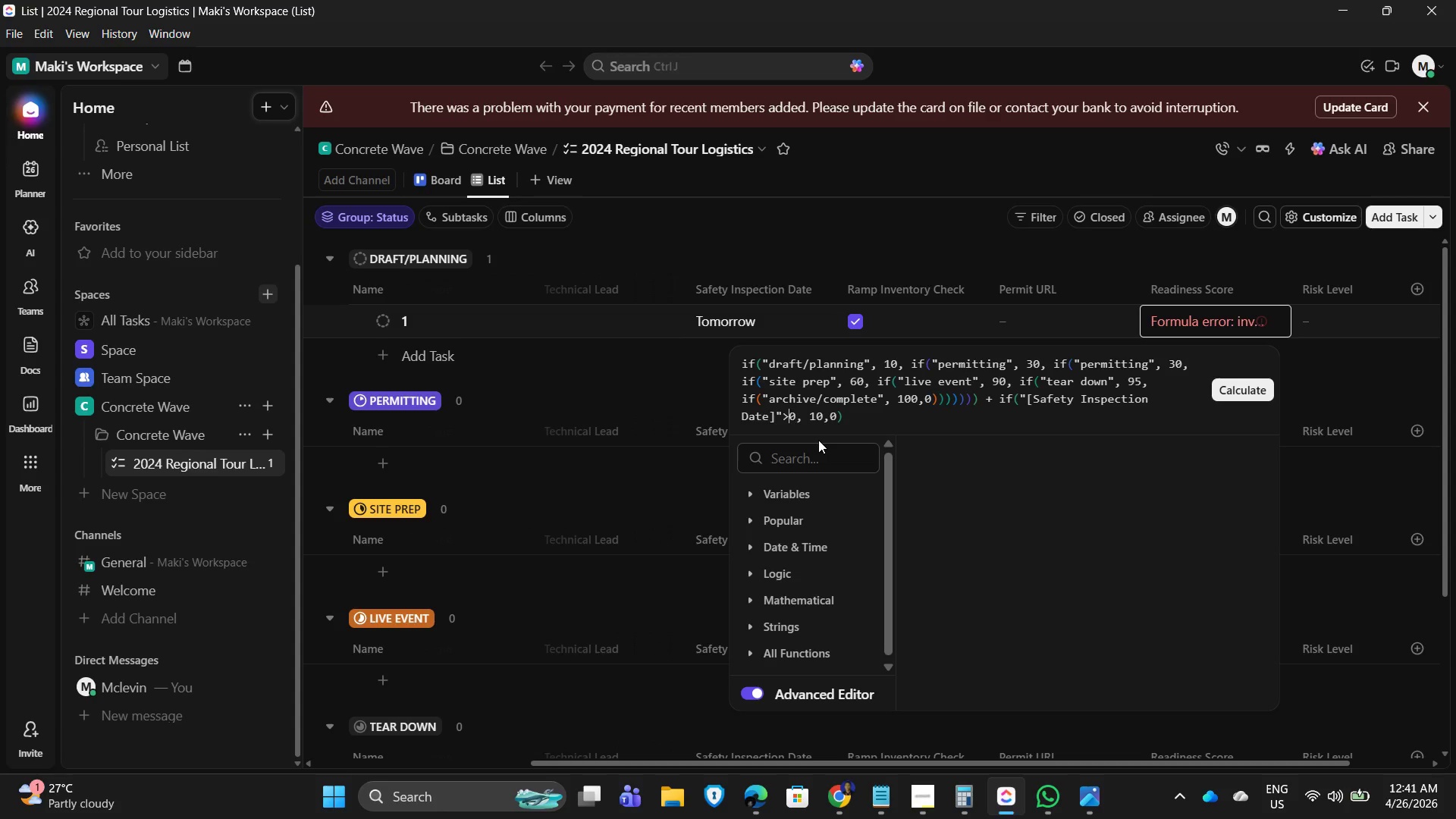 
key(ArrowLeft)
 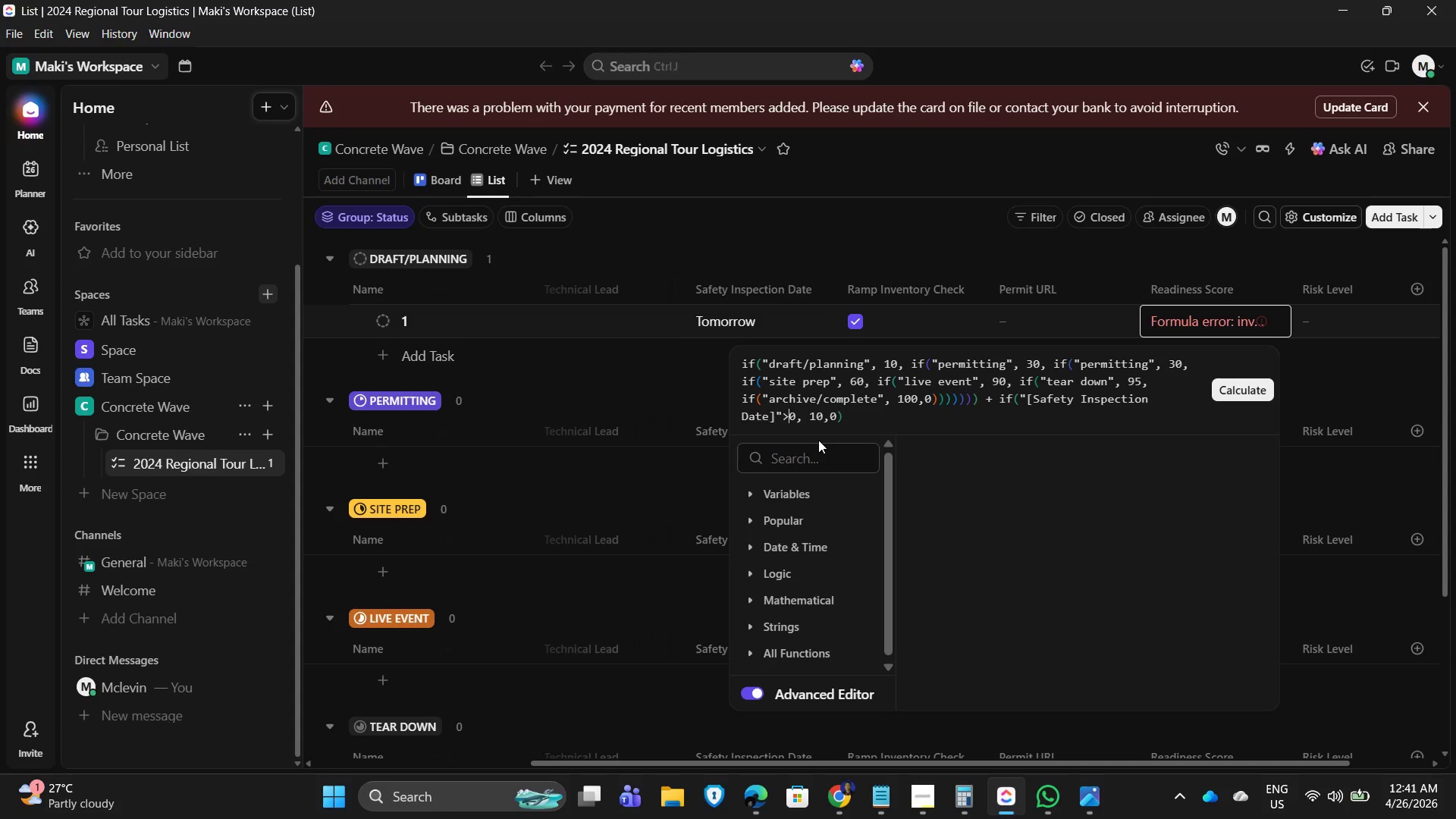 
key(ArrowLeft)
 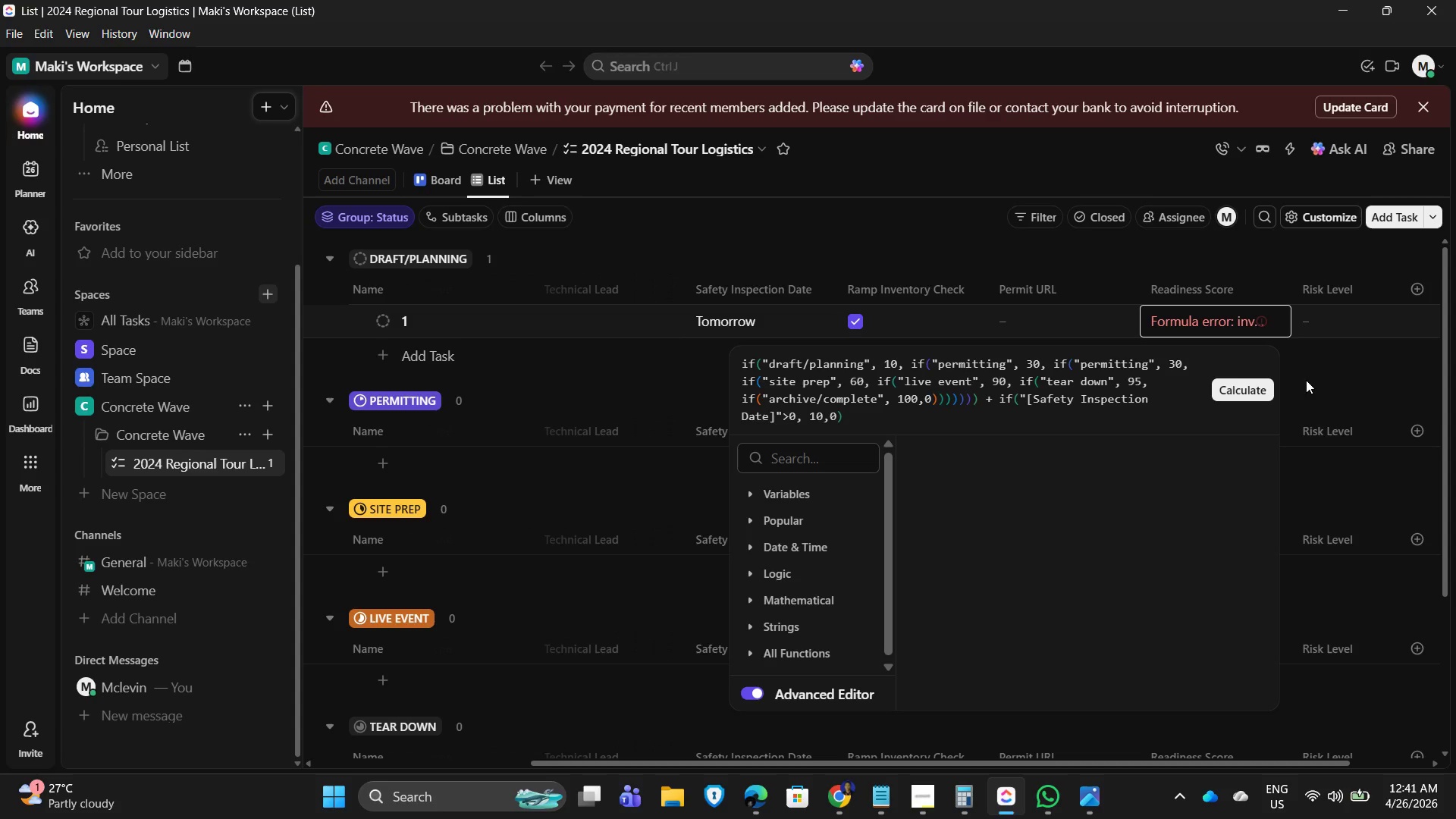 
left_click([1247, 390])
 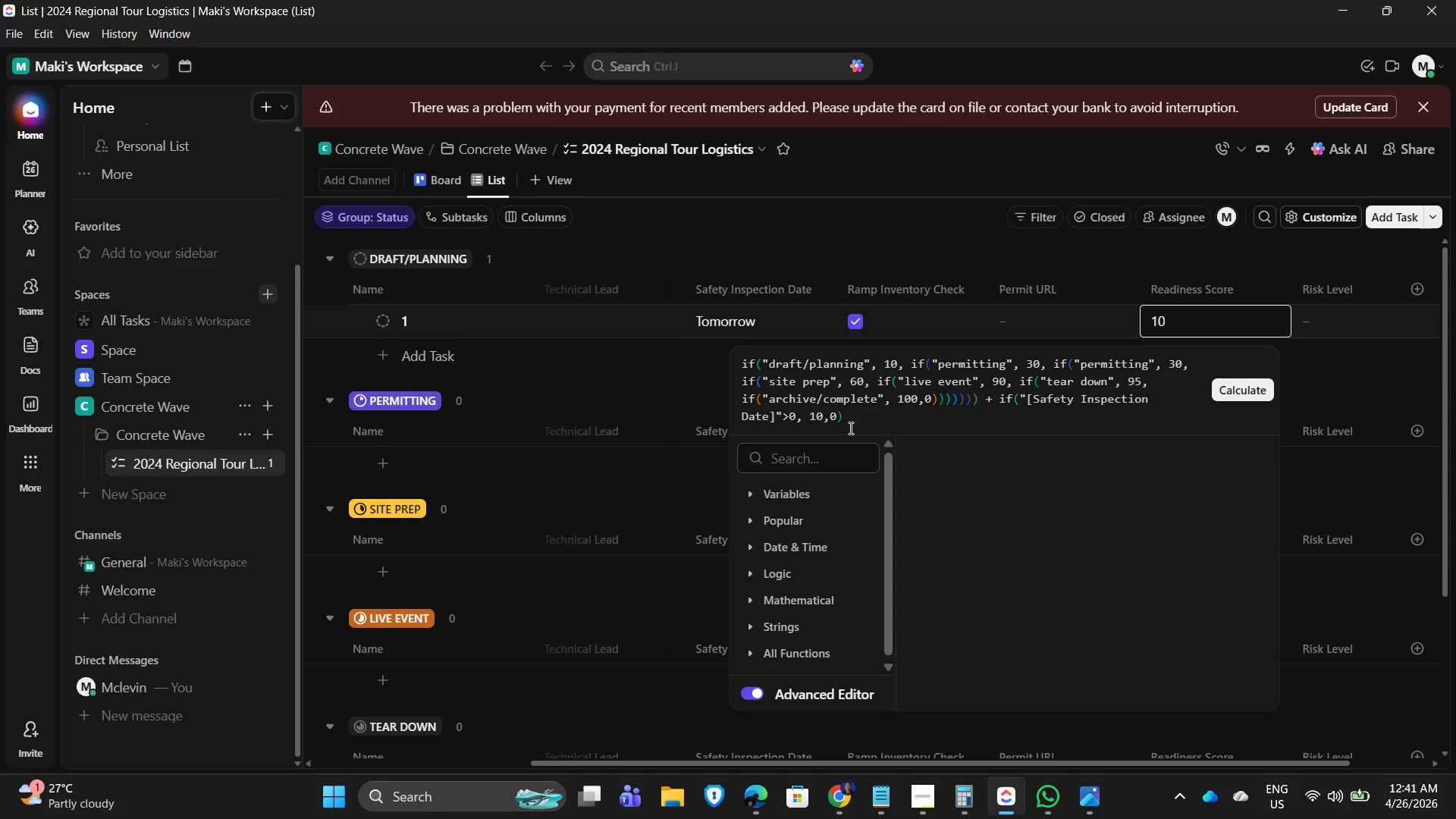 
wait(7.53)
 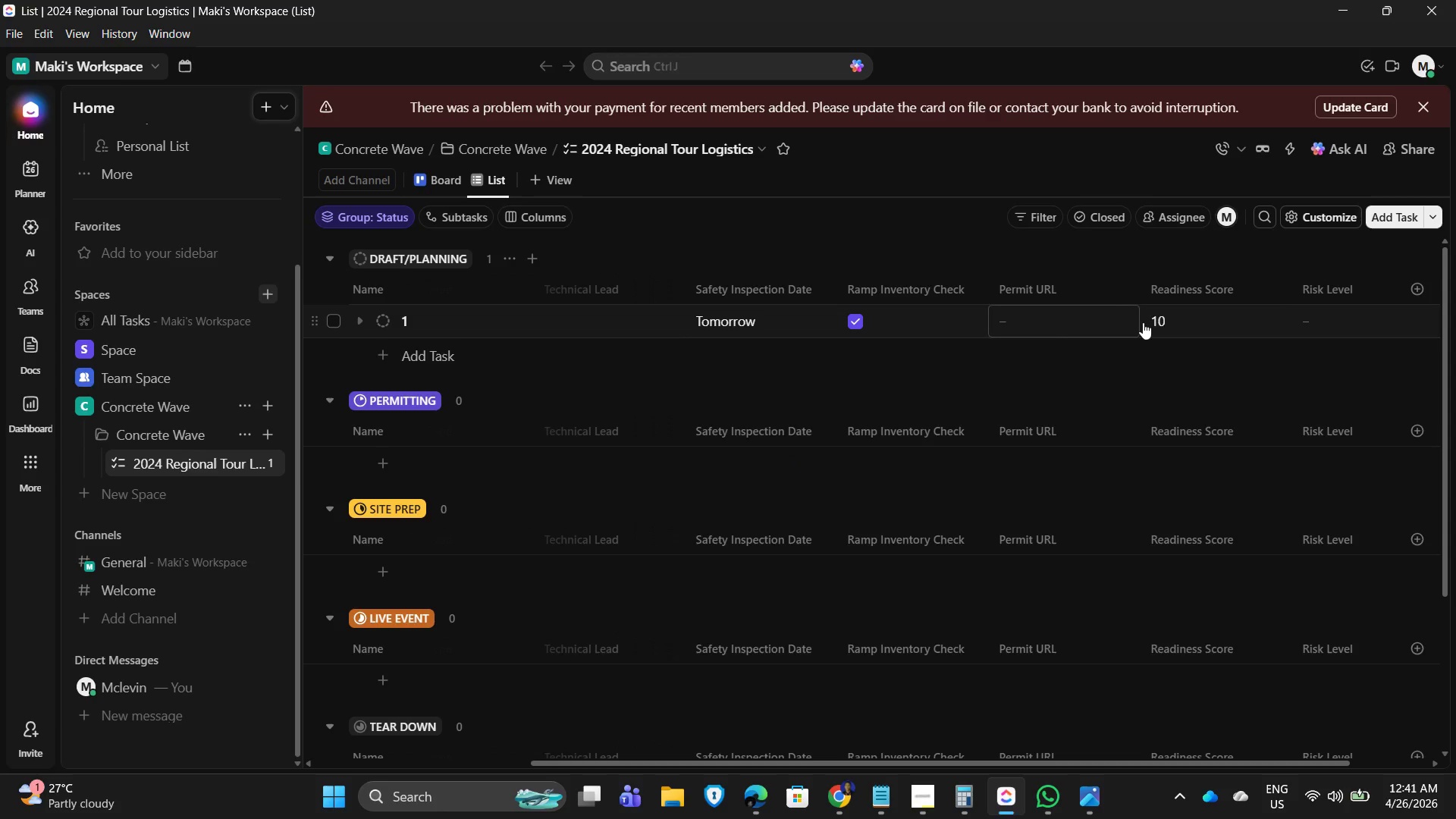 
left_click([793, 416])
 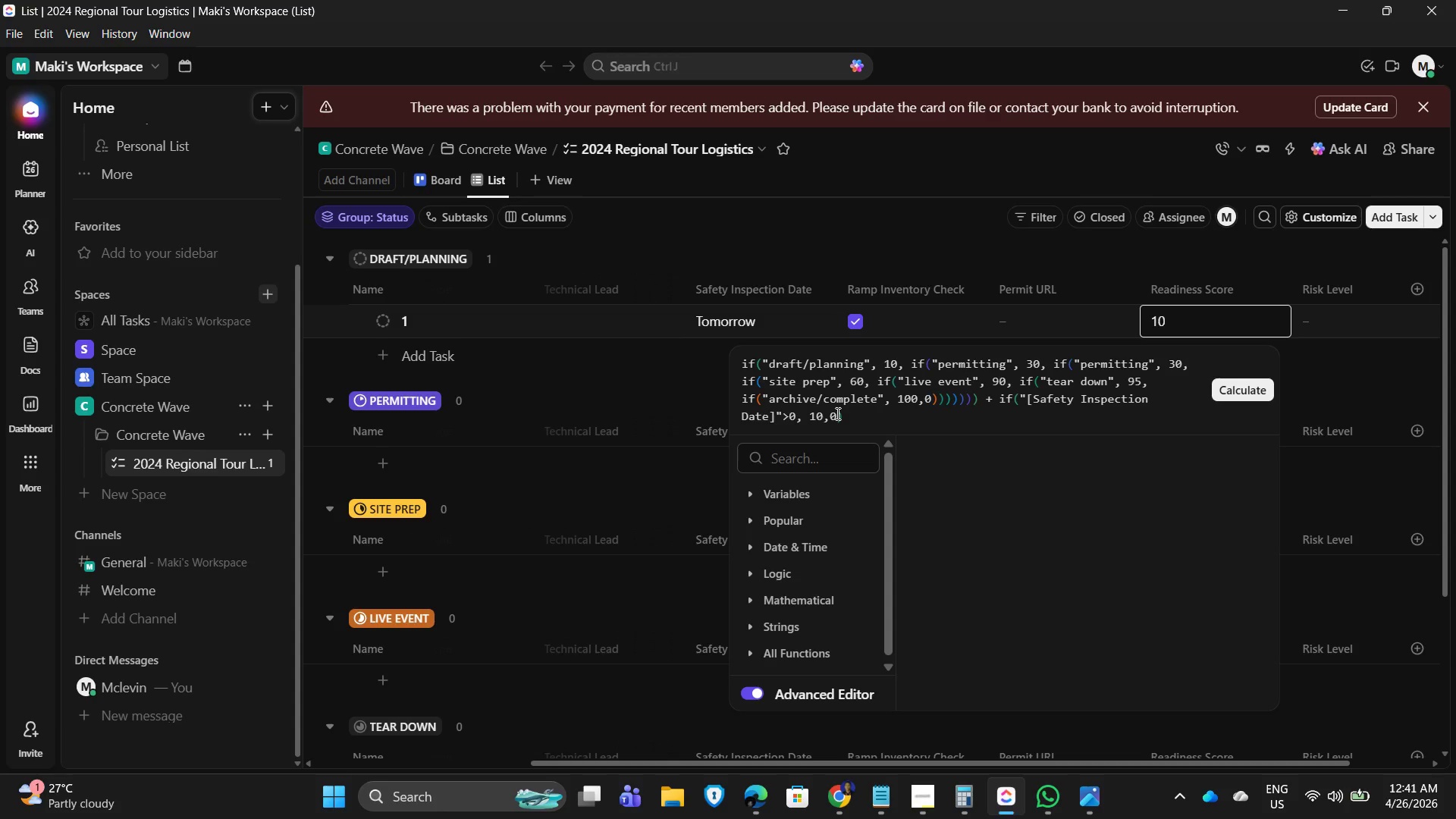 
key(Backspace)
 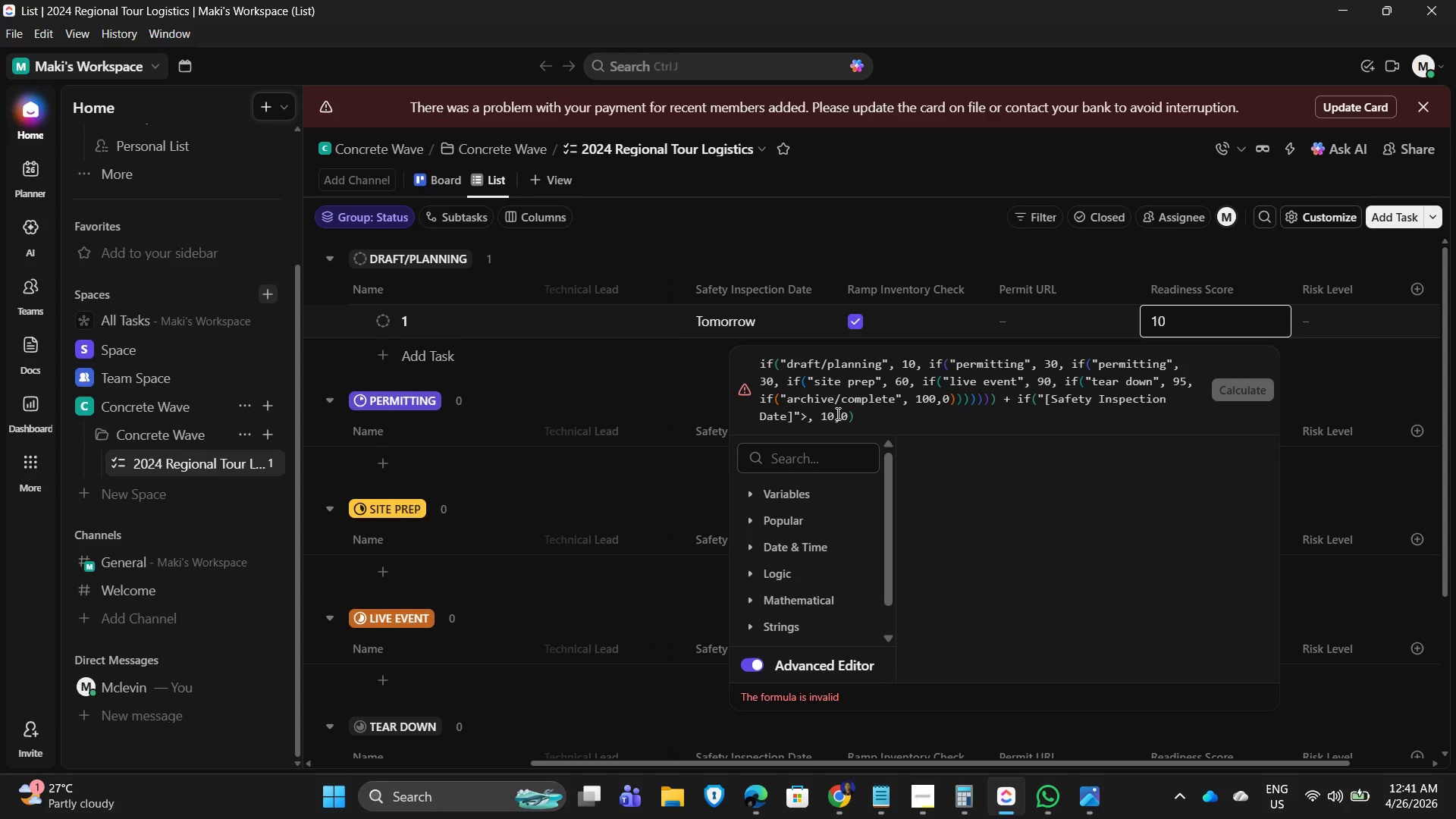 
key(Backspace)
 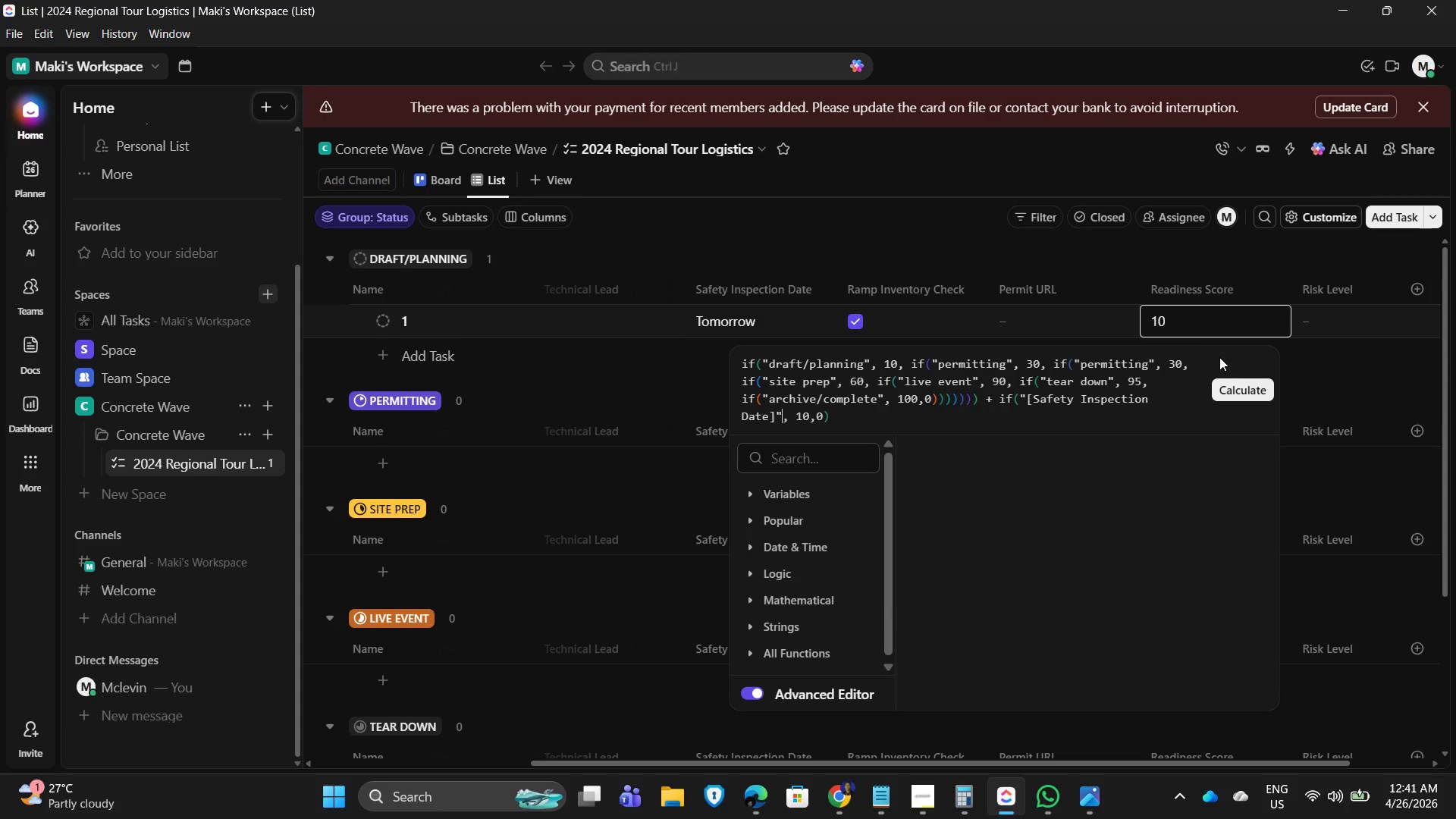 
left_click([1234, 393])
 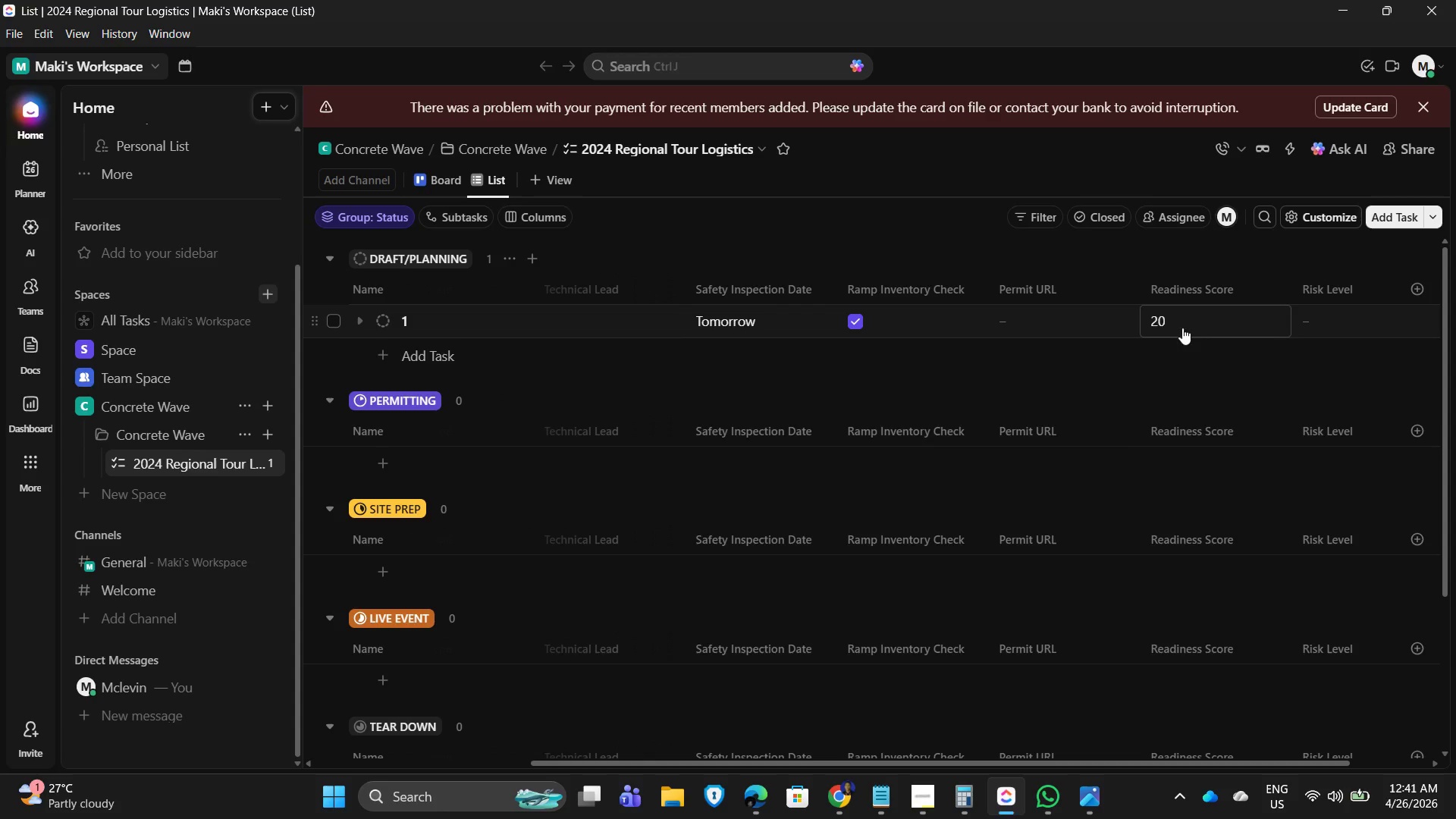 
left_click([814, 321])
 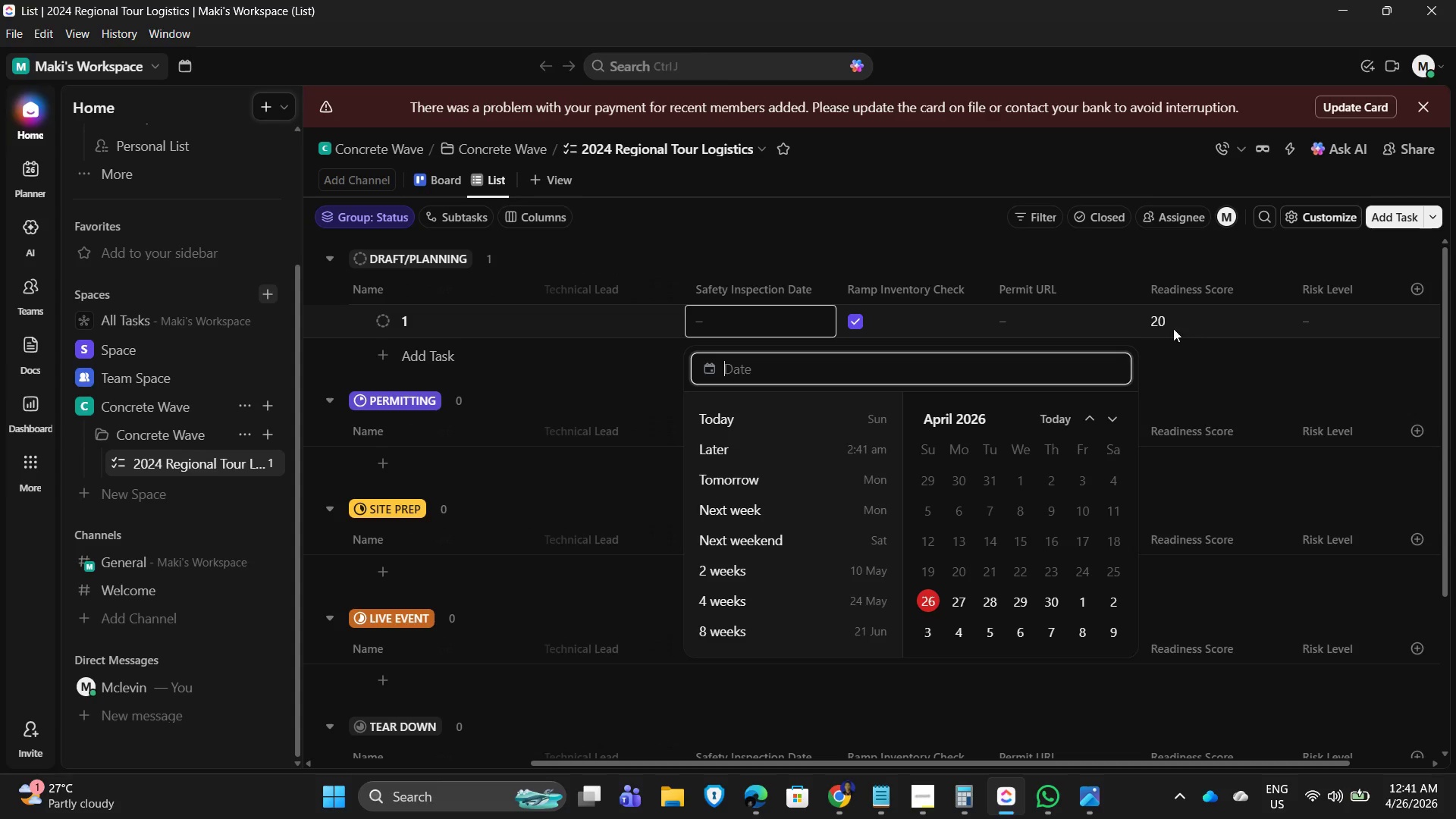 
left_click([1172, 326])
 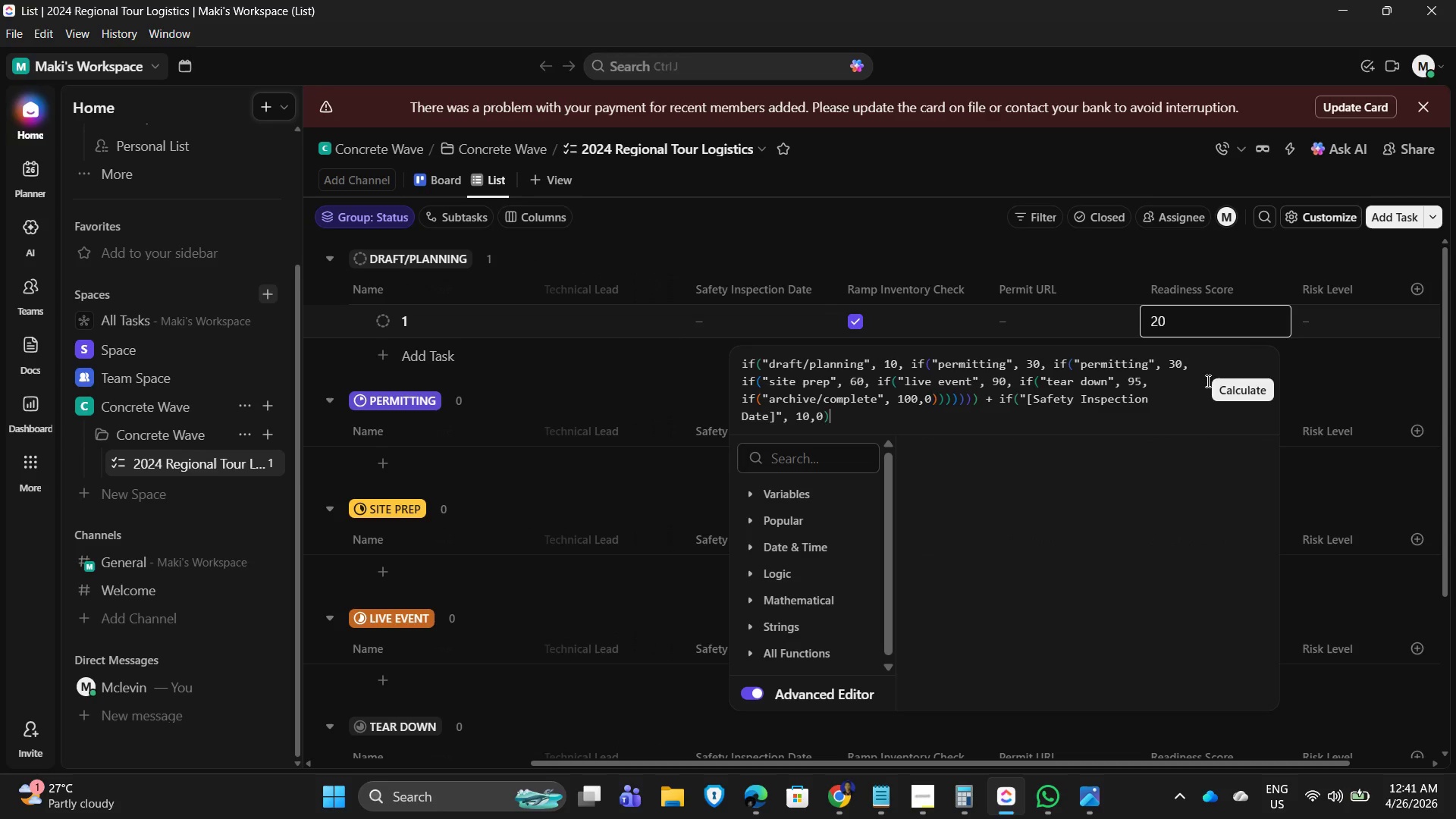 
left_click([1262, 389])
 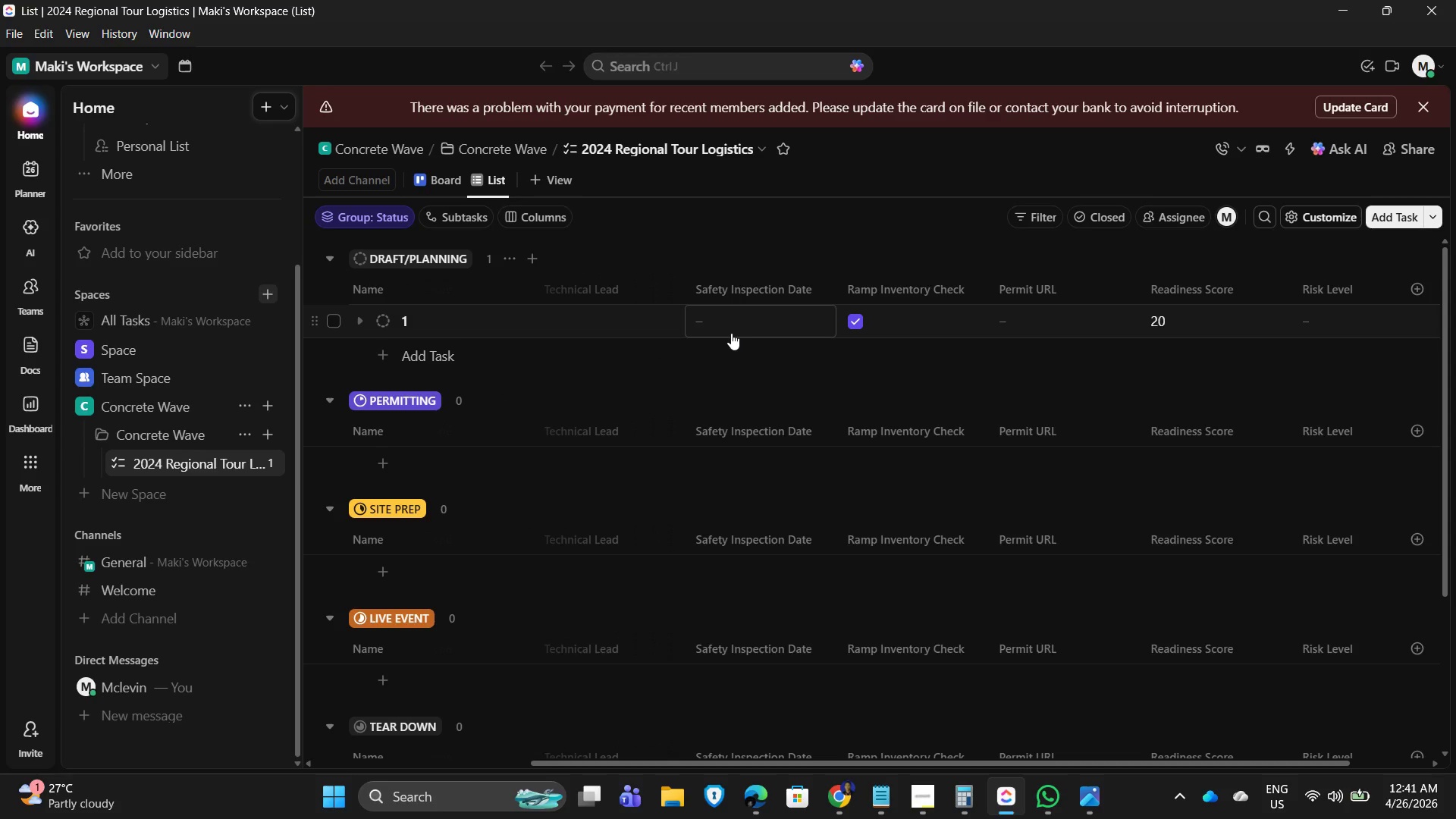 
wait(15.81)
 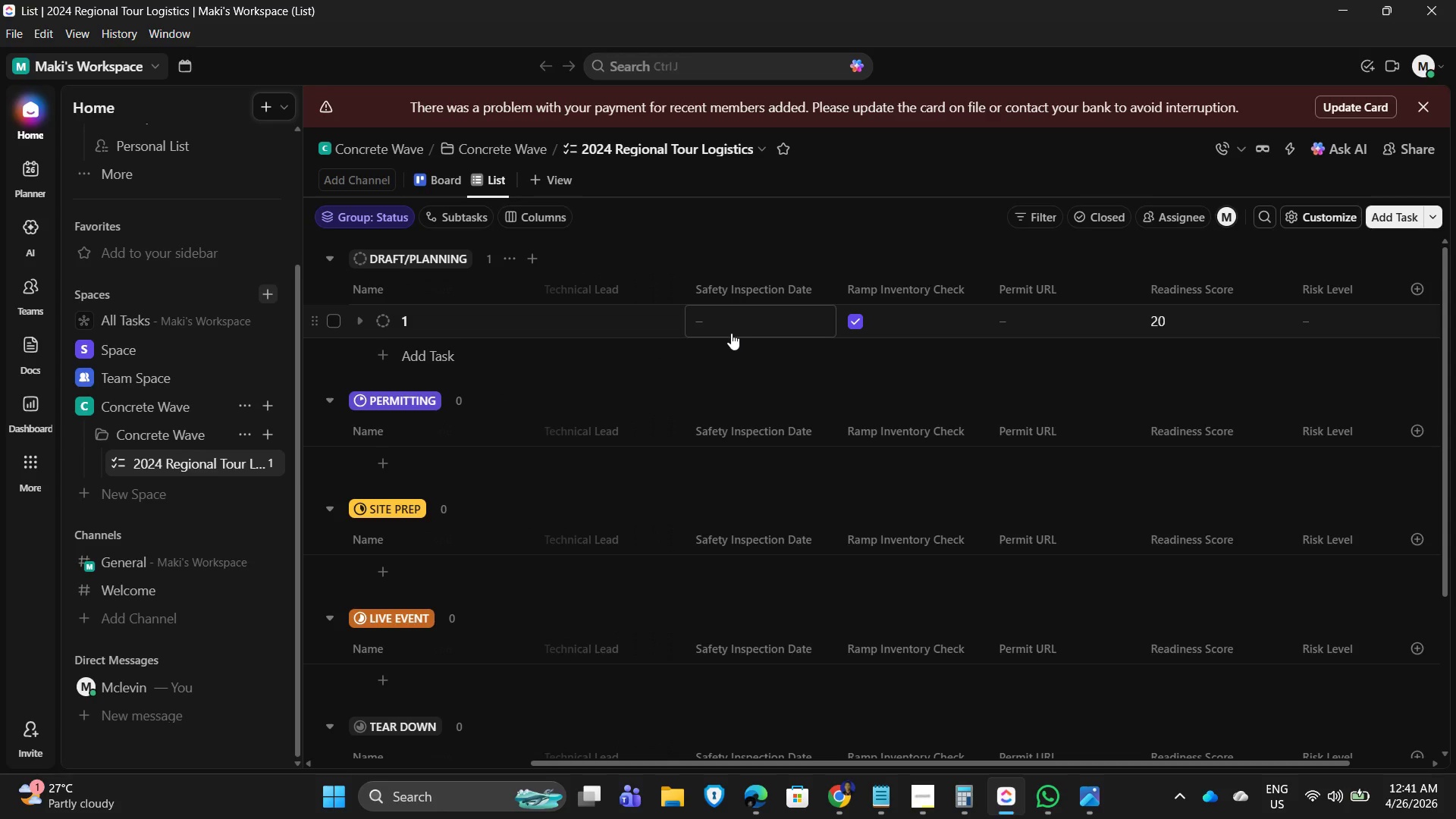 
left_click([1195, 318])
 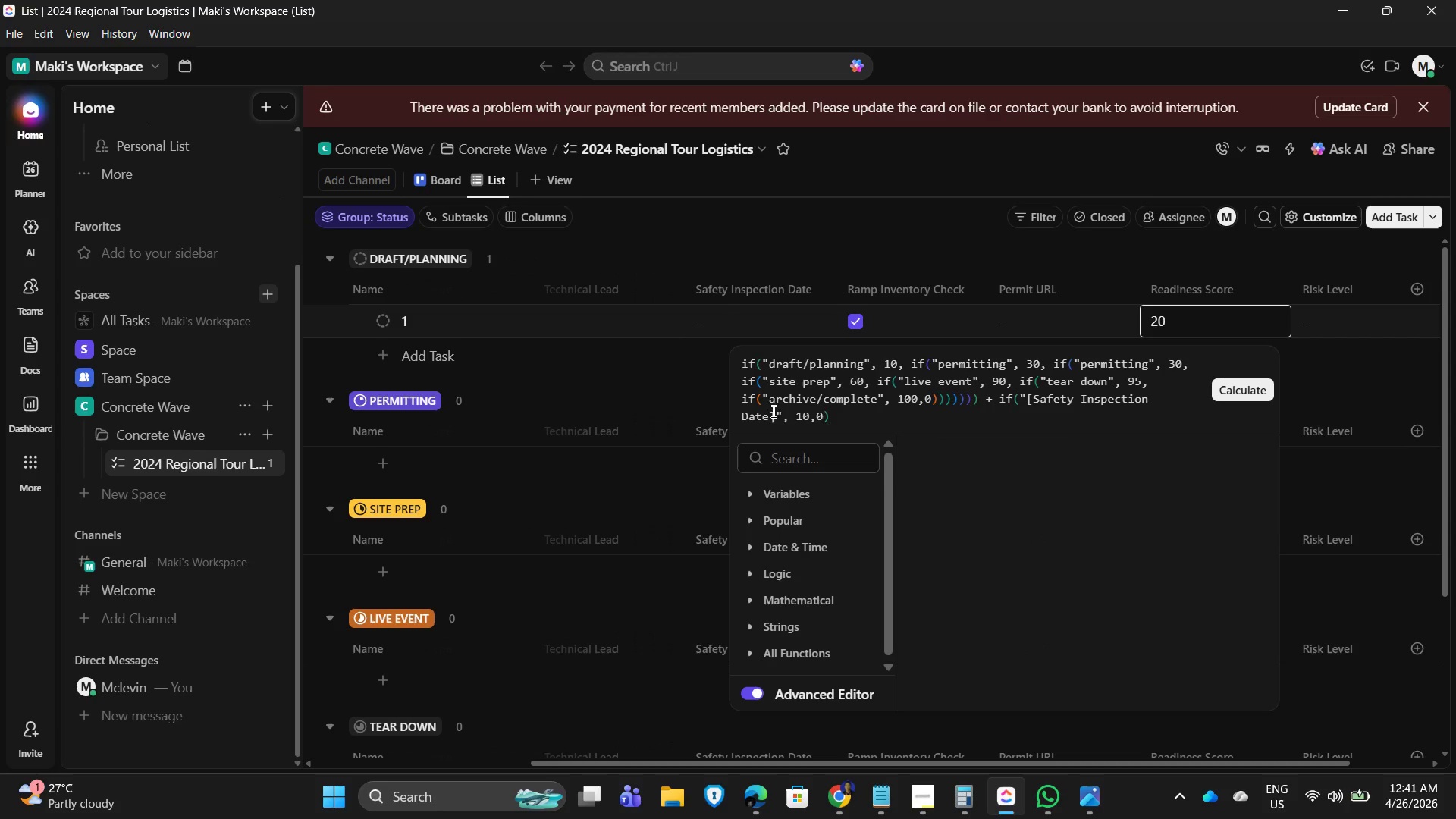 
left_click([782, 416])
 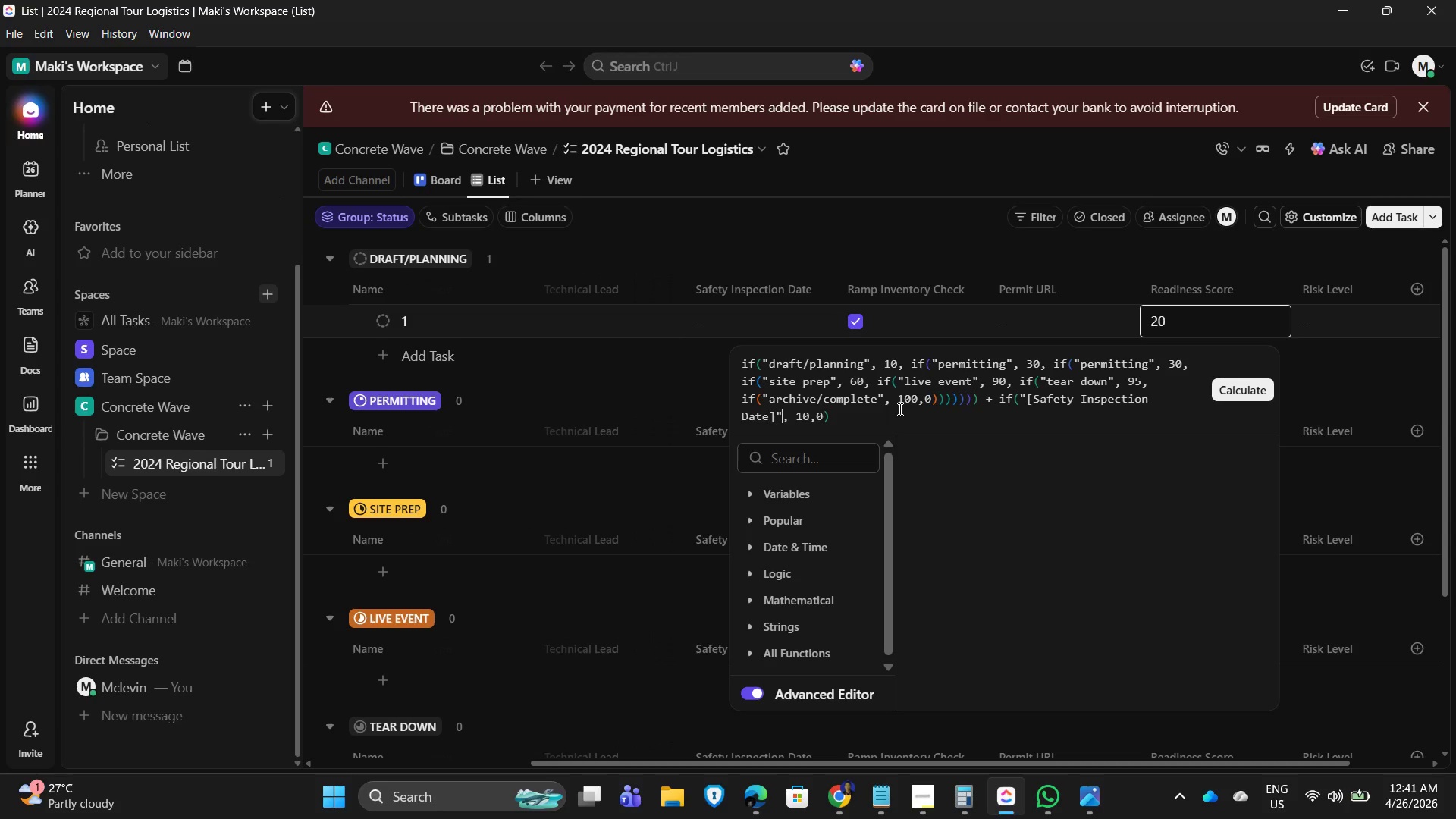 
wait(6.41)
 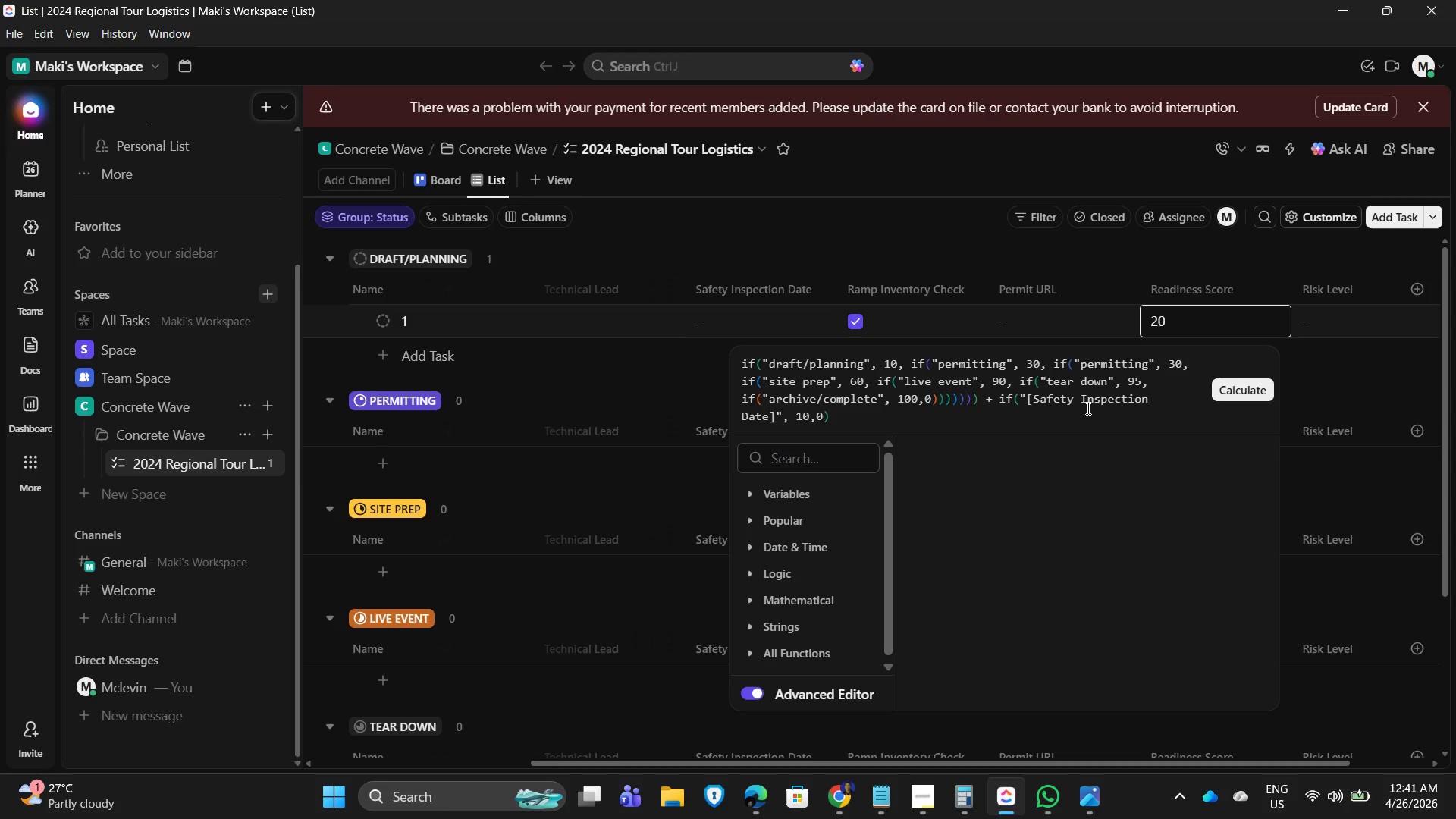 
key(Shift+0)
 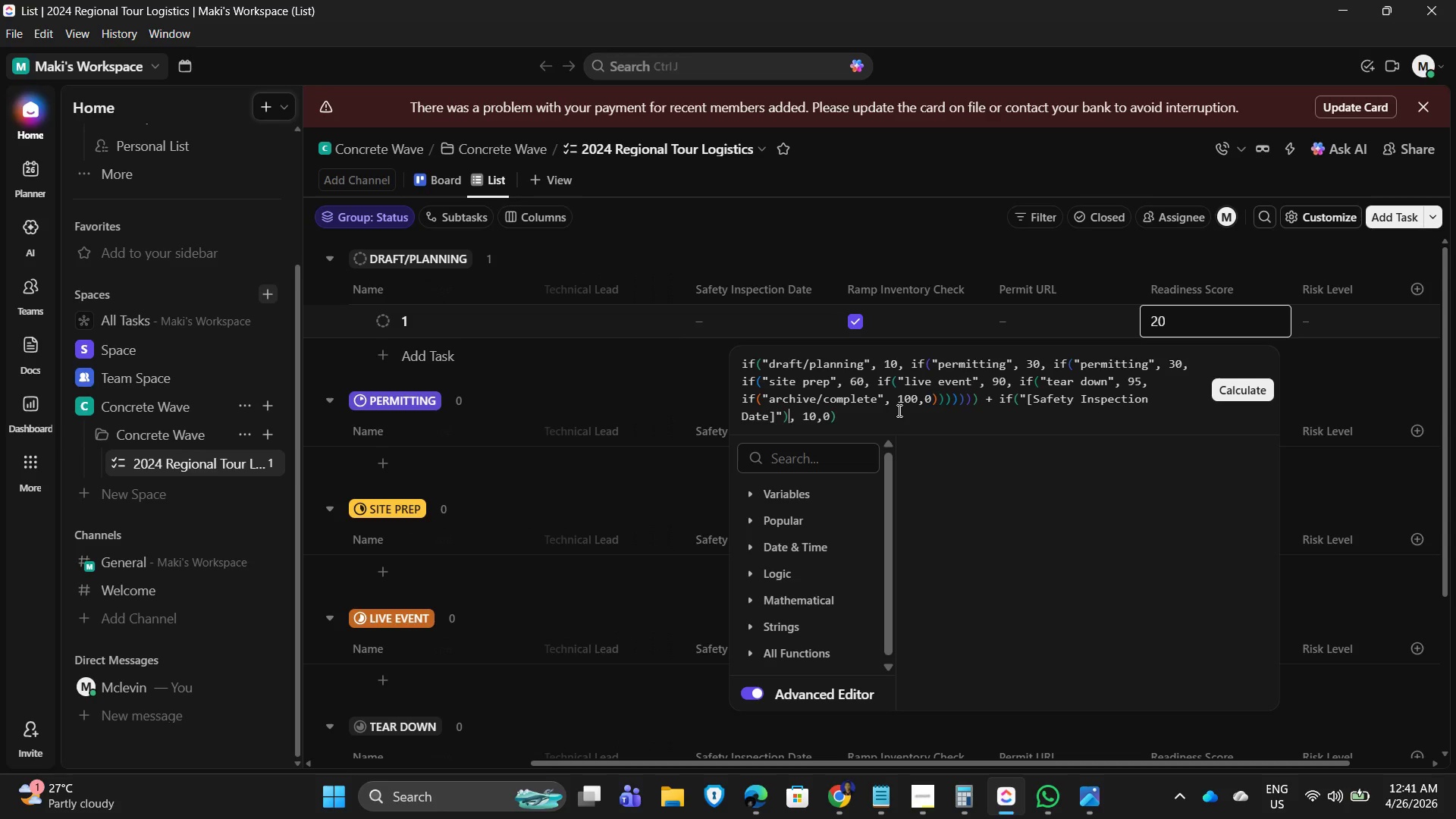 
key(Shift+Period)
 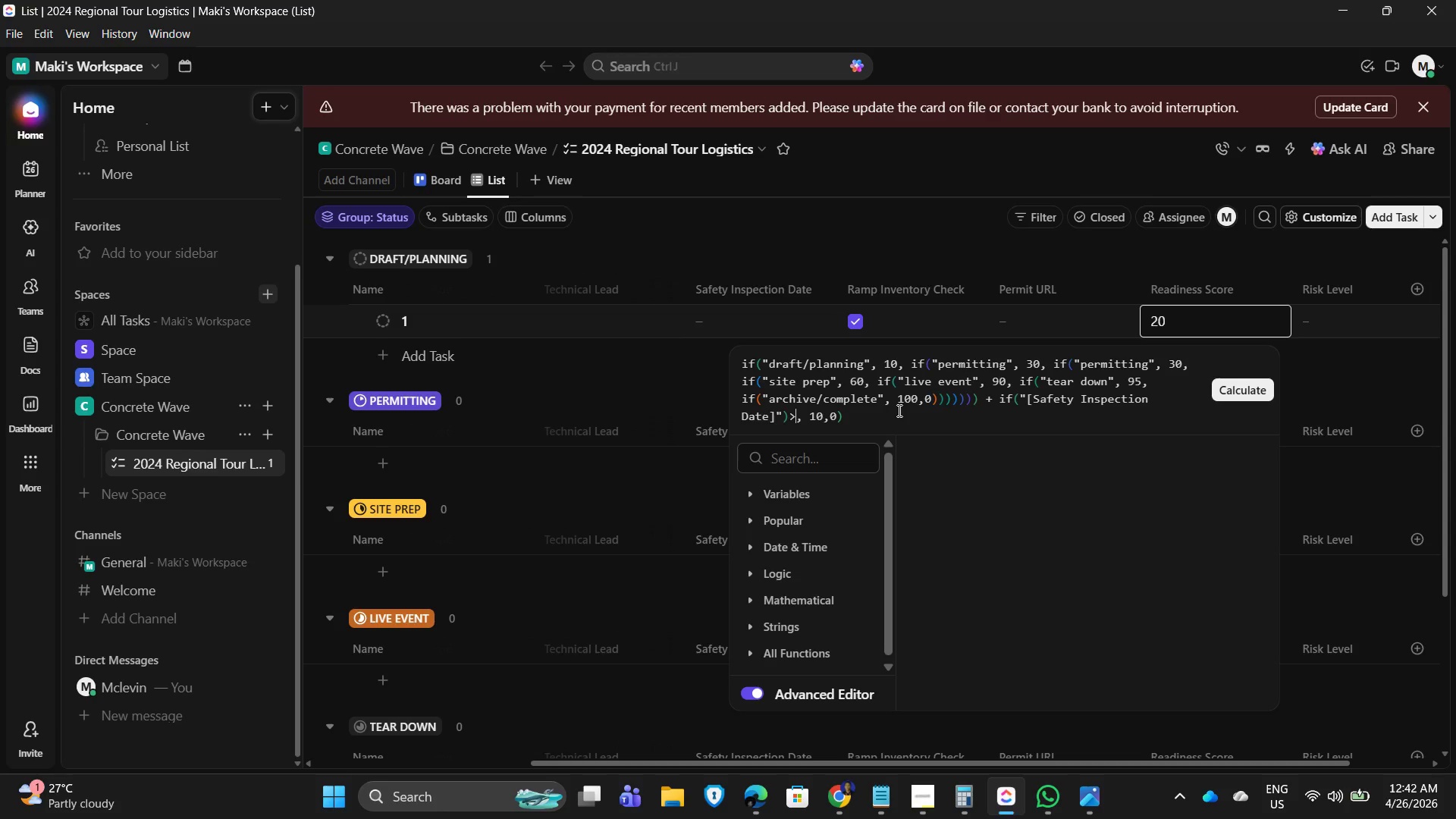 
key(Numpad0)
 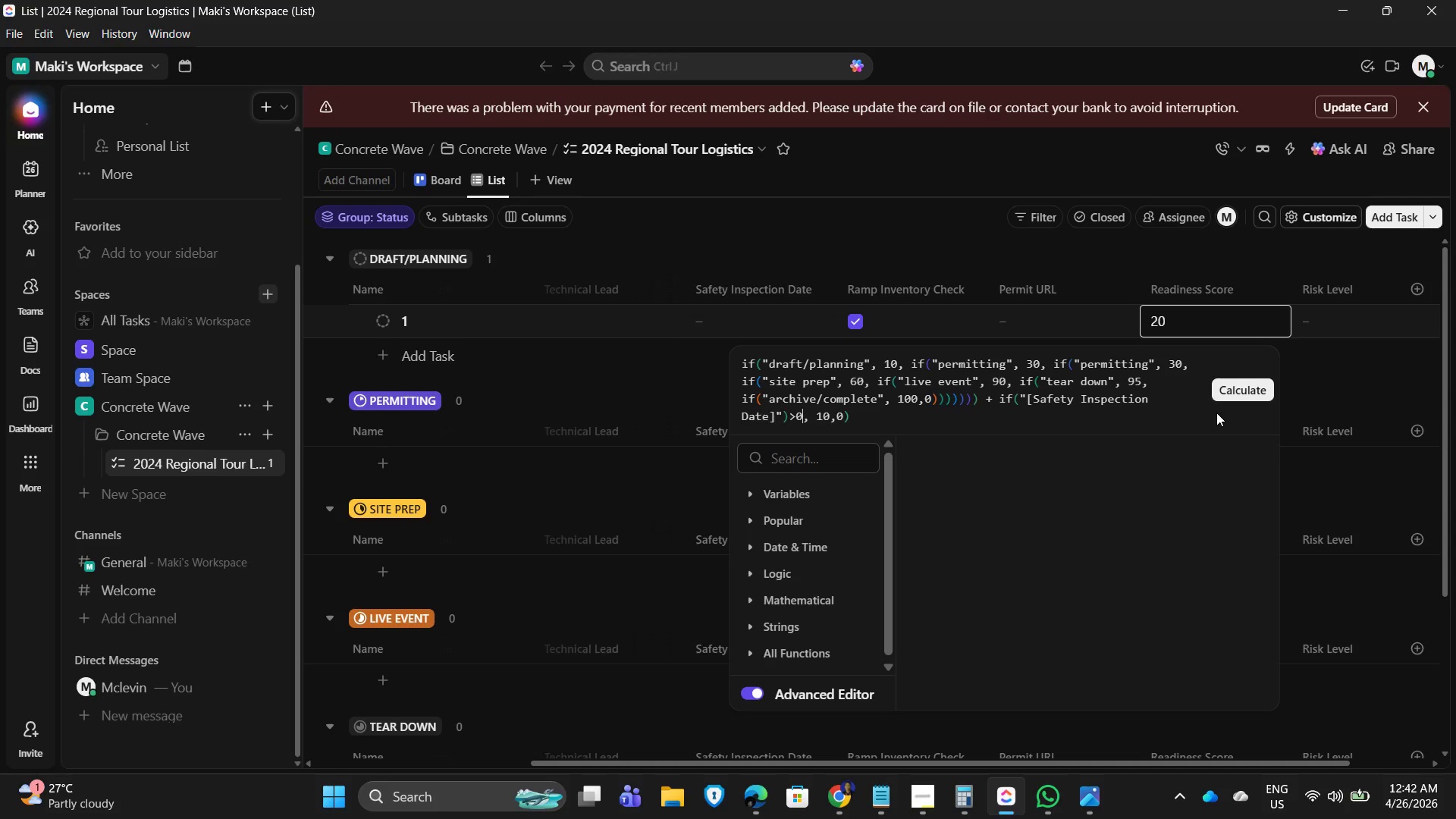 
left_click([1234, 385])
 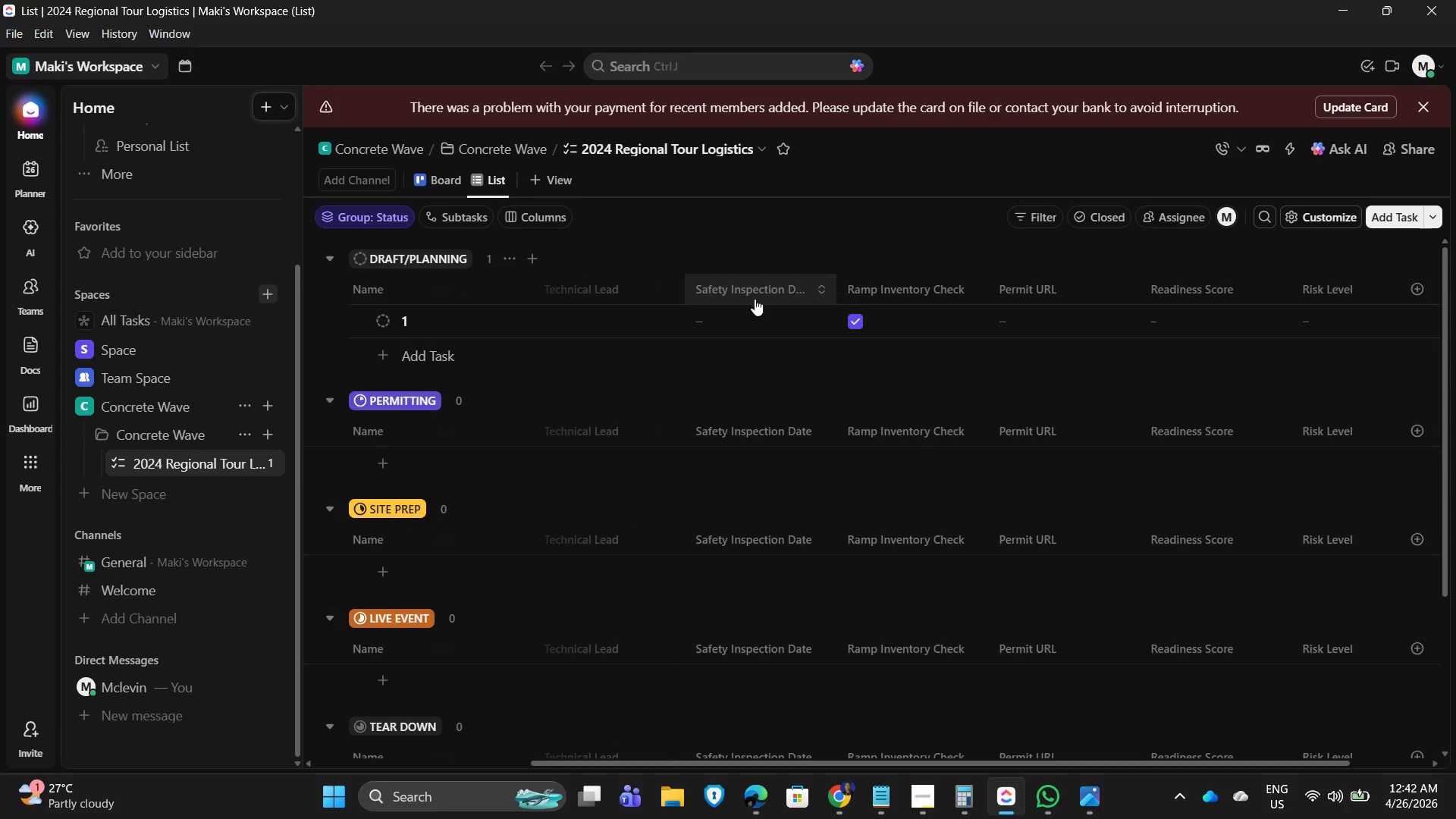 
left_click([704, 316])
 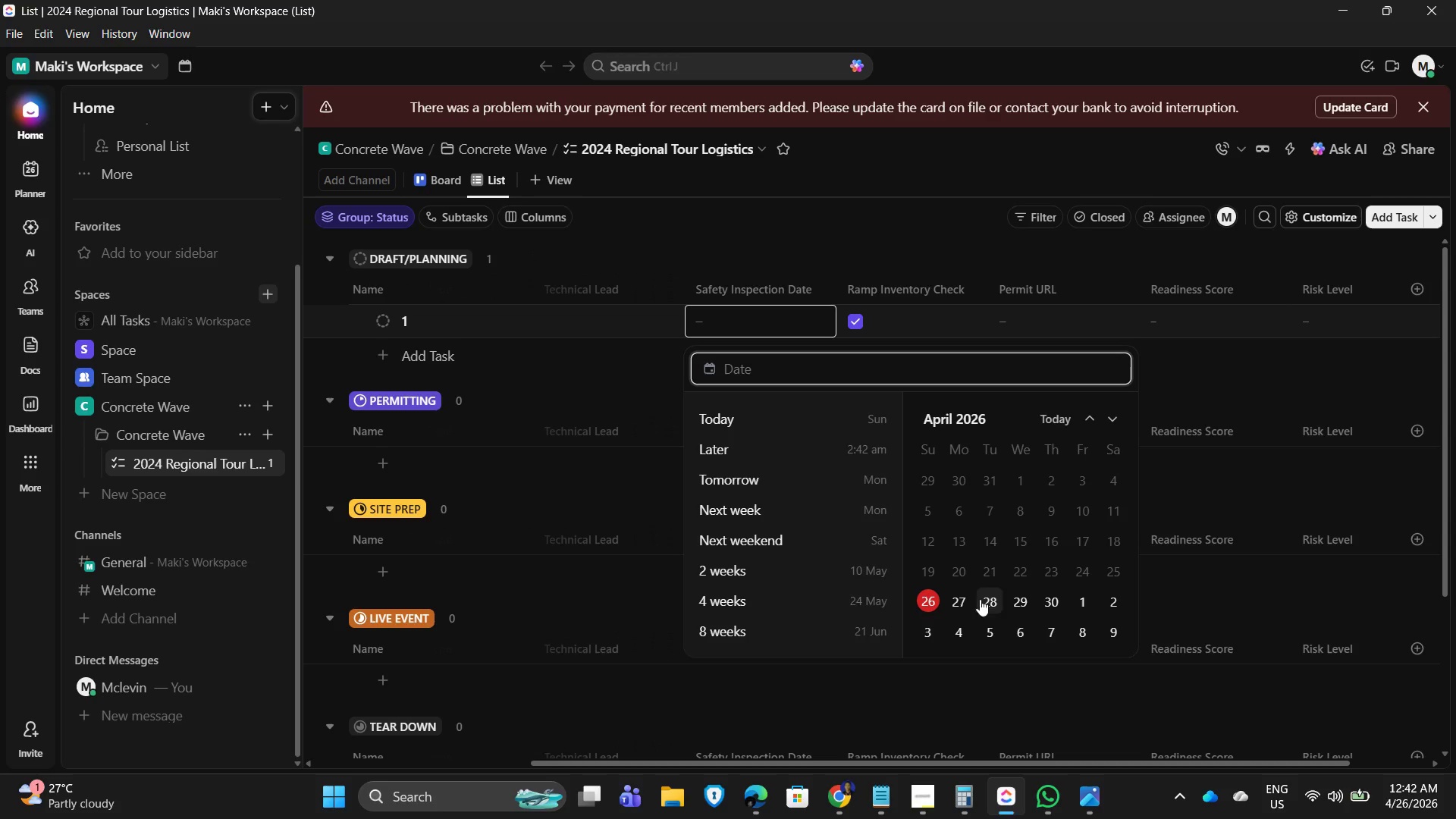 
left_click([956, 601])
 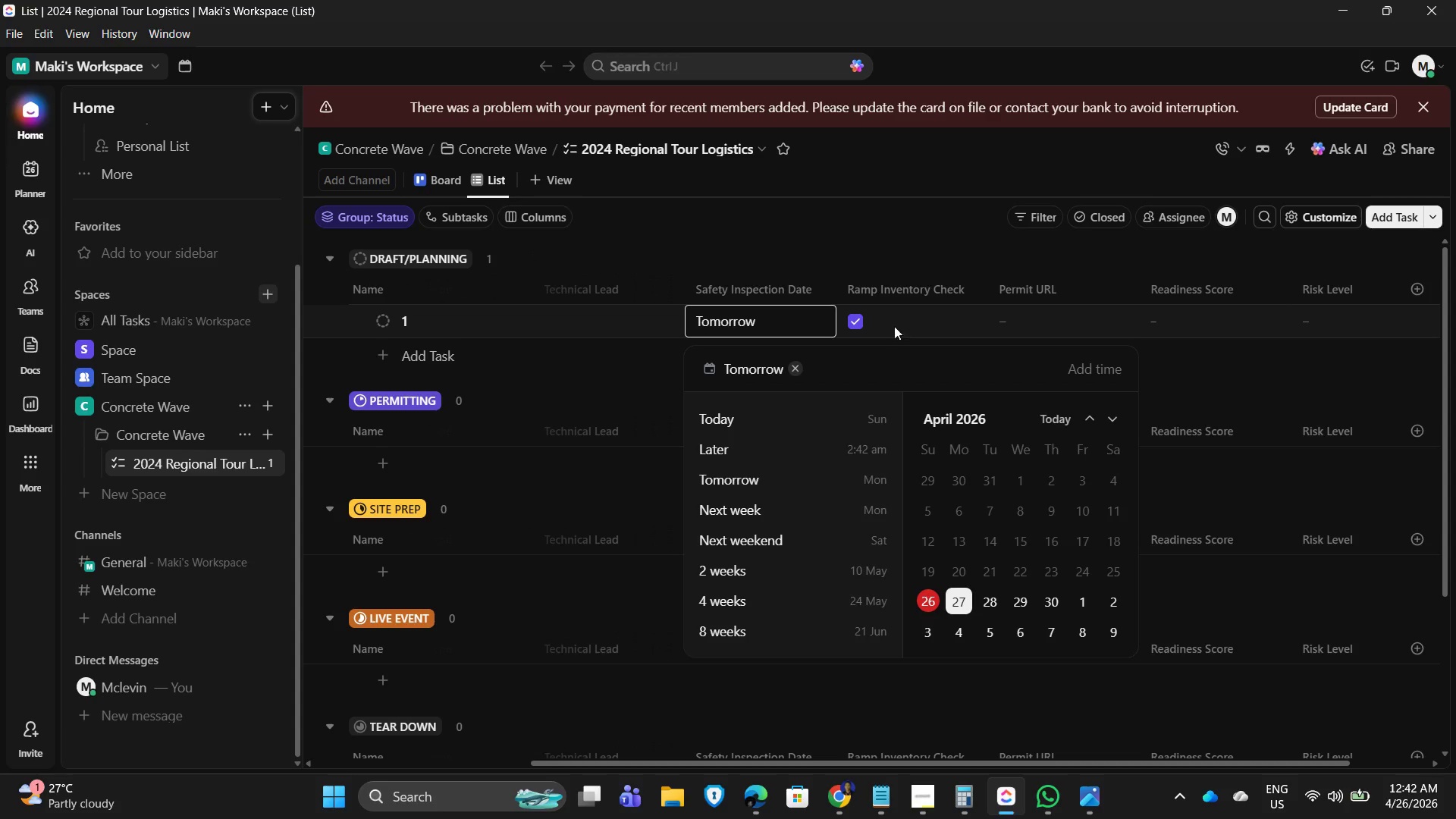 
left_click([813, 240])
 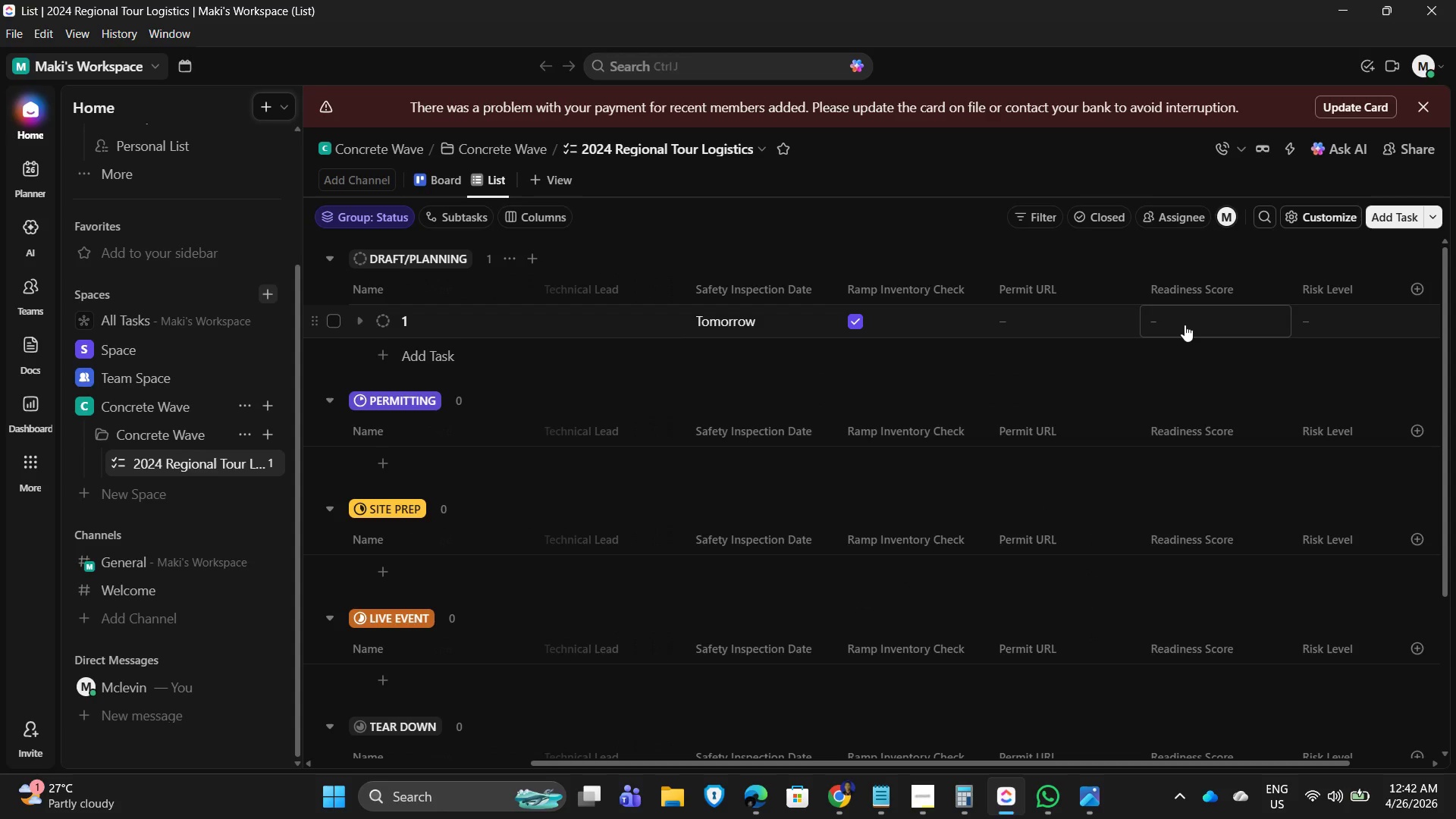 
left_click([1184, 322])
 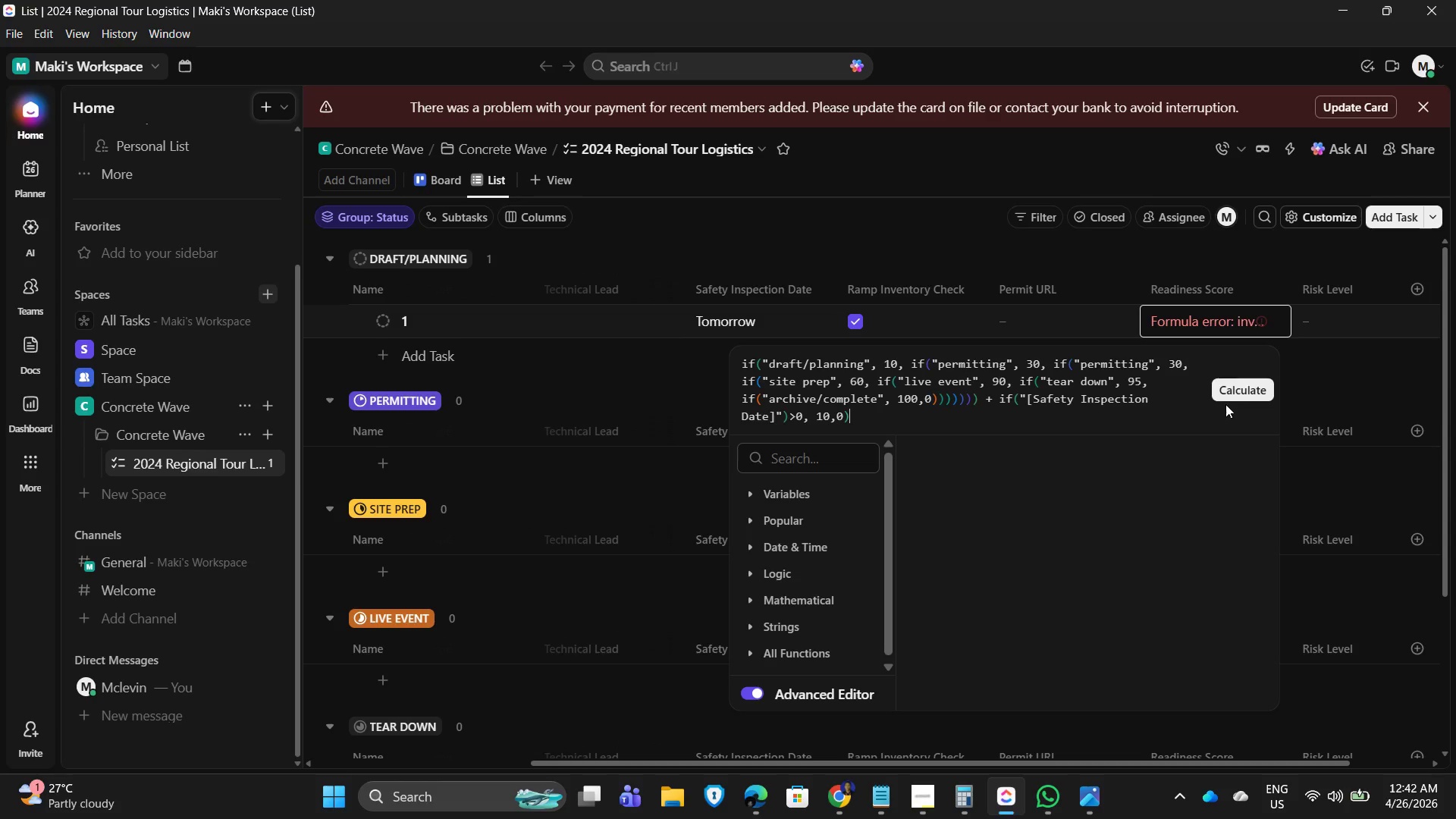 
left_click([1242, 388])
 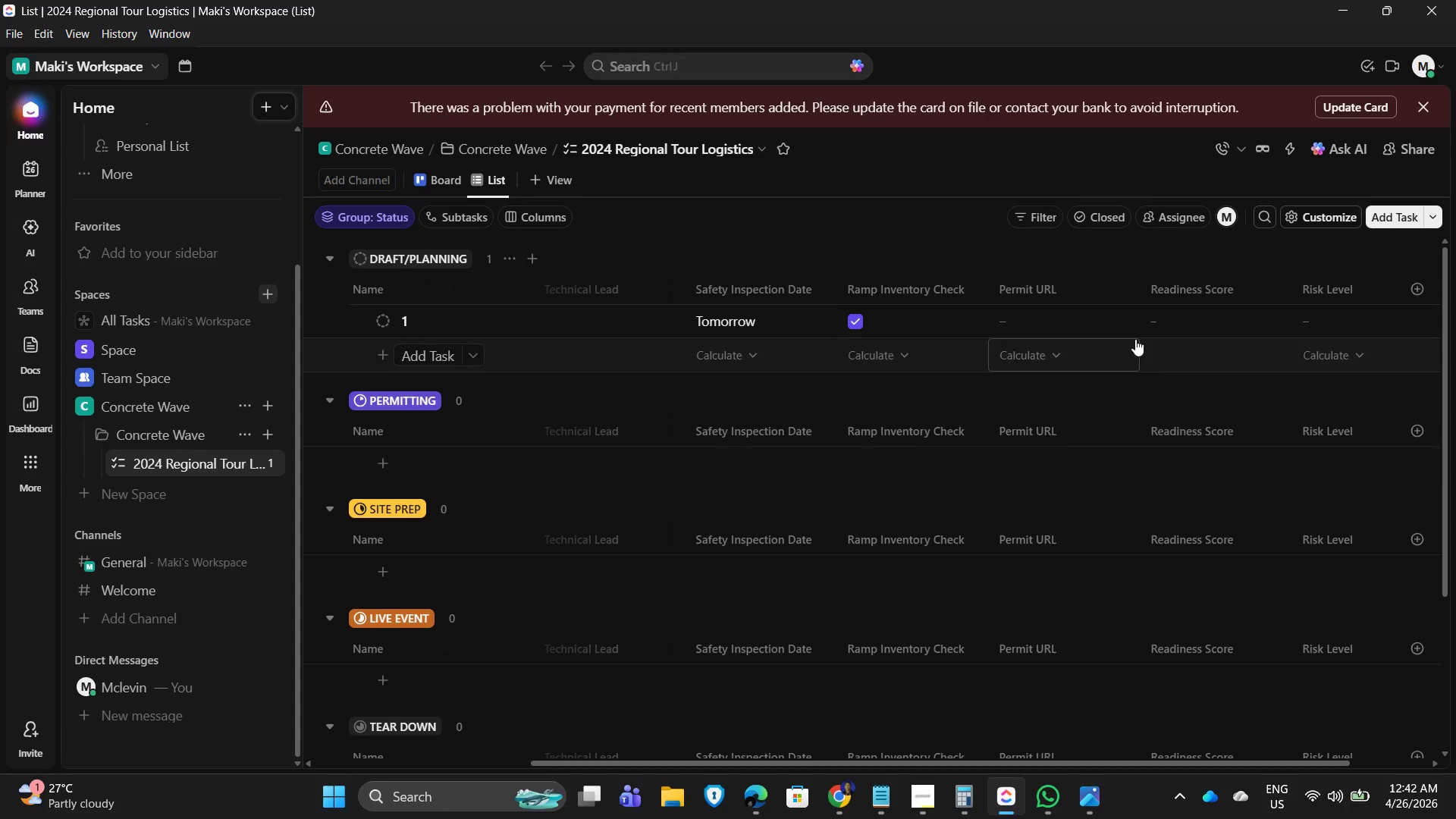 
left_click([1176, 322])
 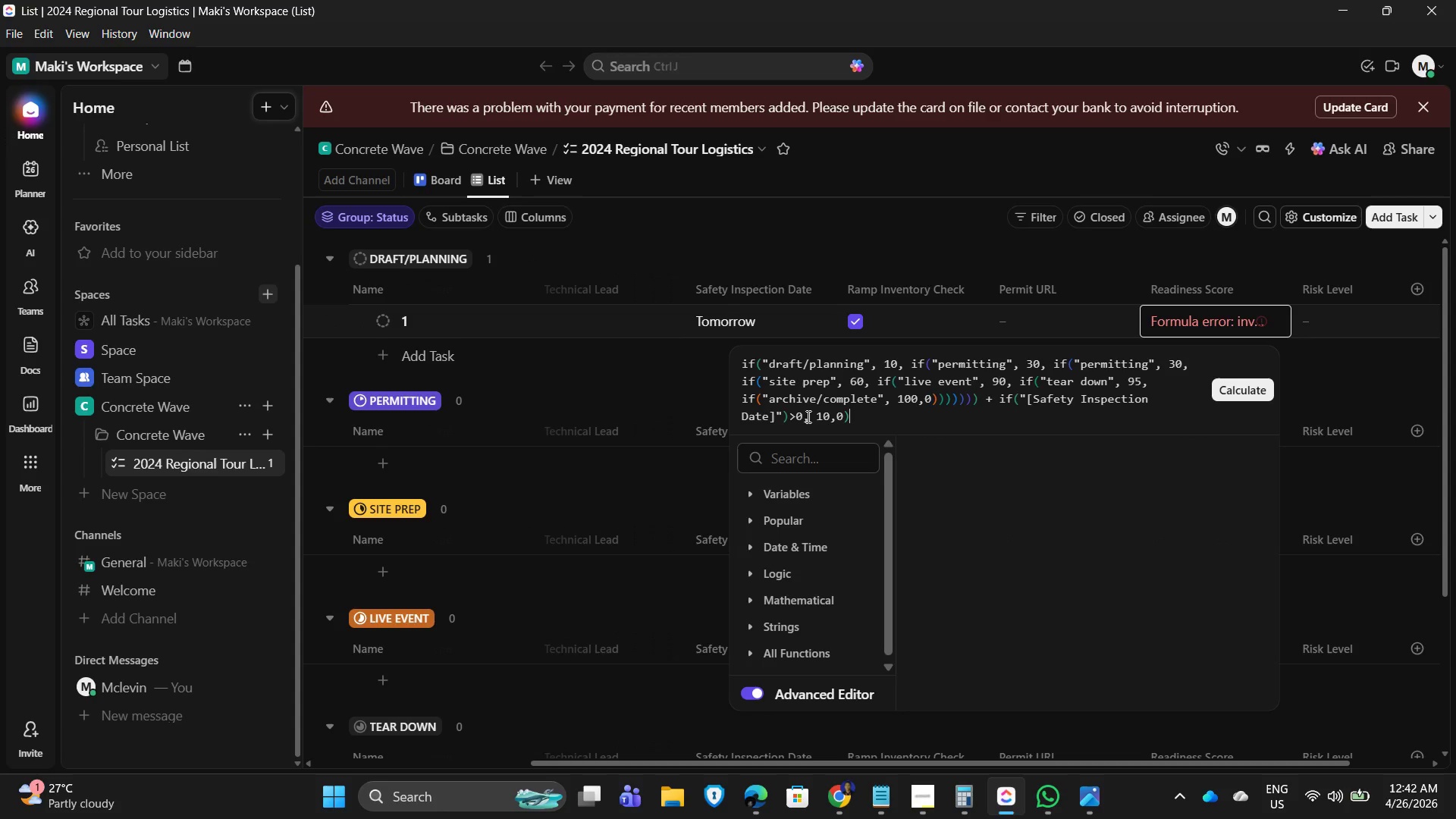 
wait(6.08)
 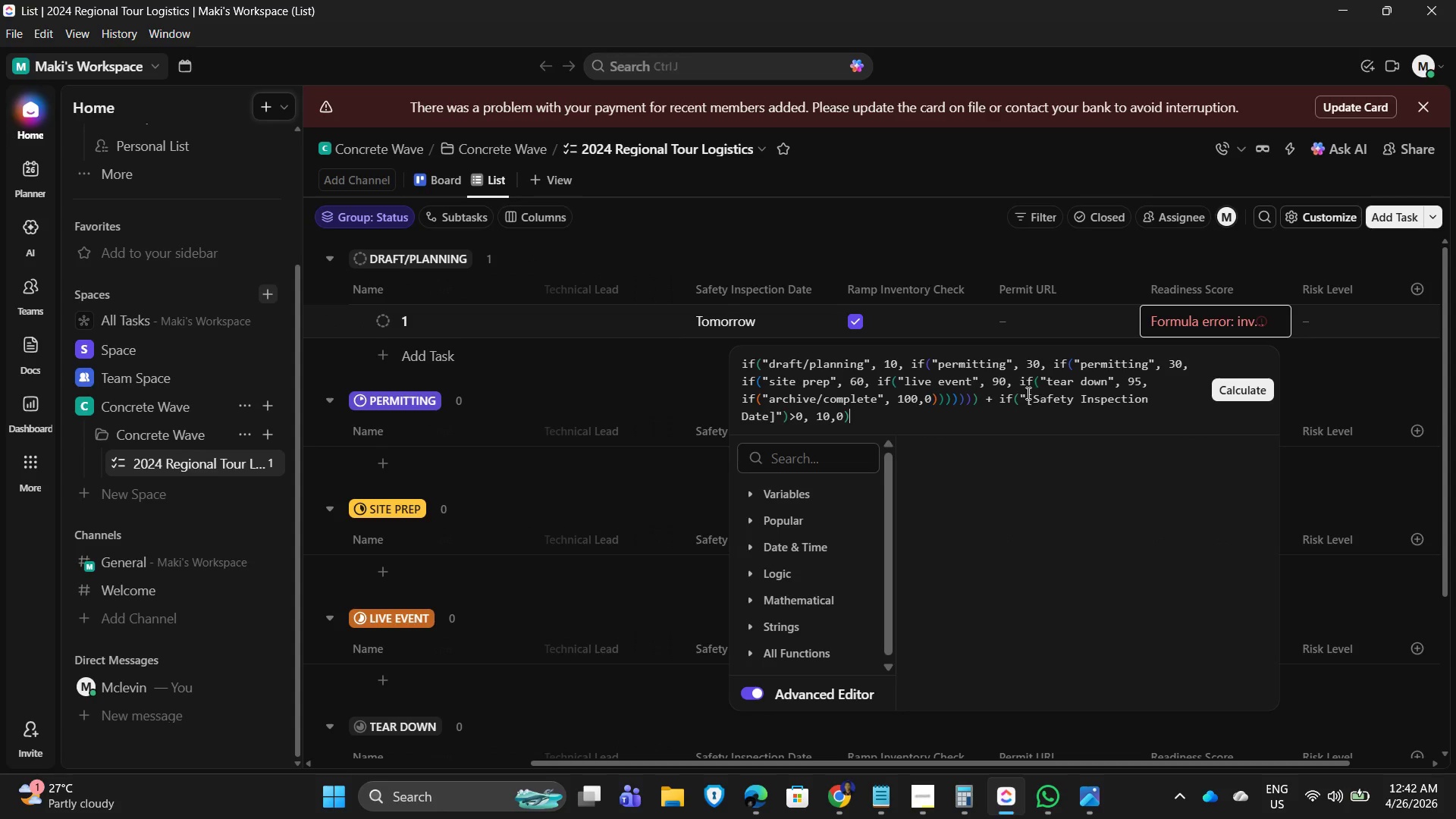 
left_click([774, 416])
 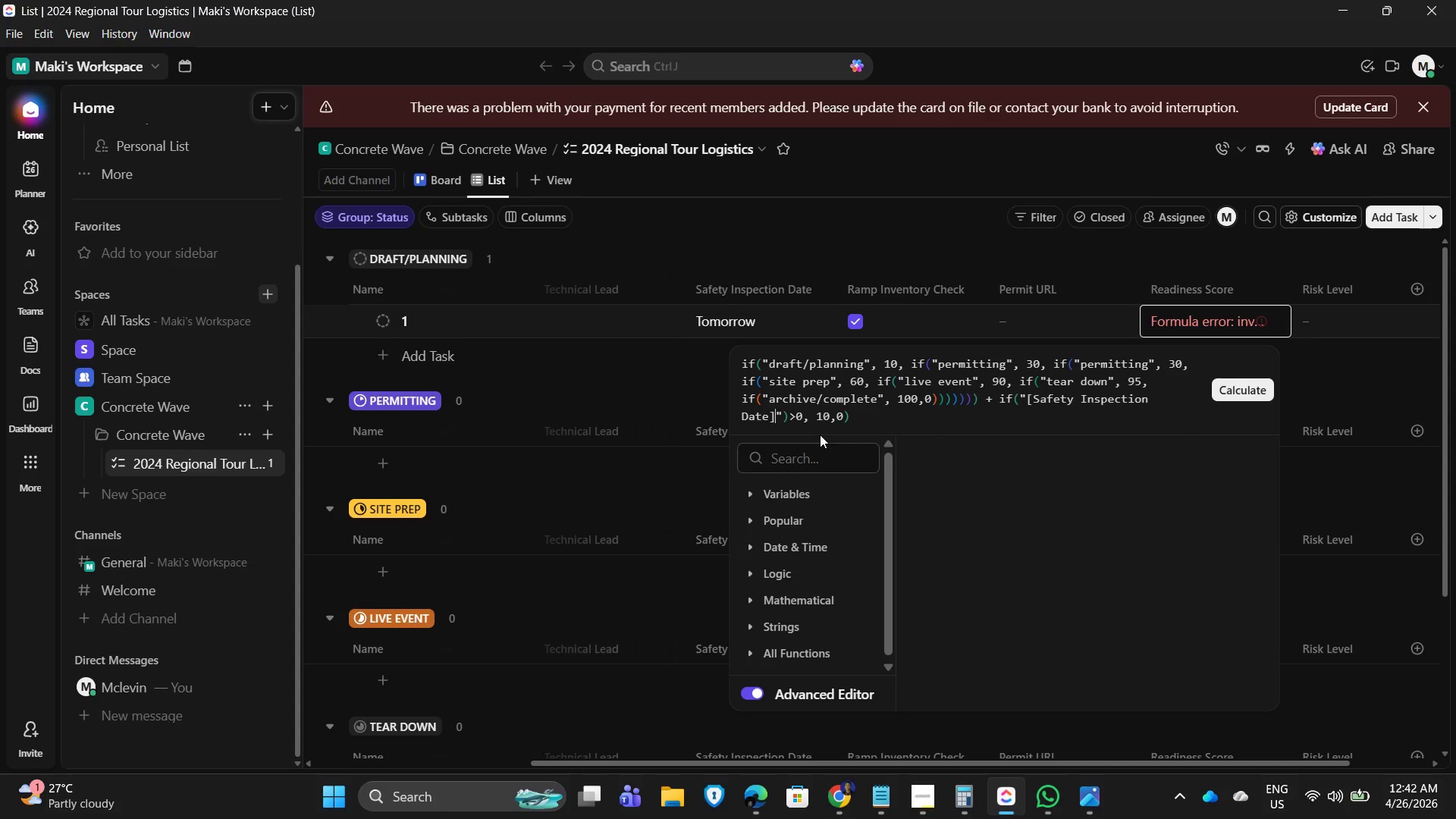 
key(Backspace)
 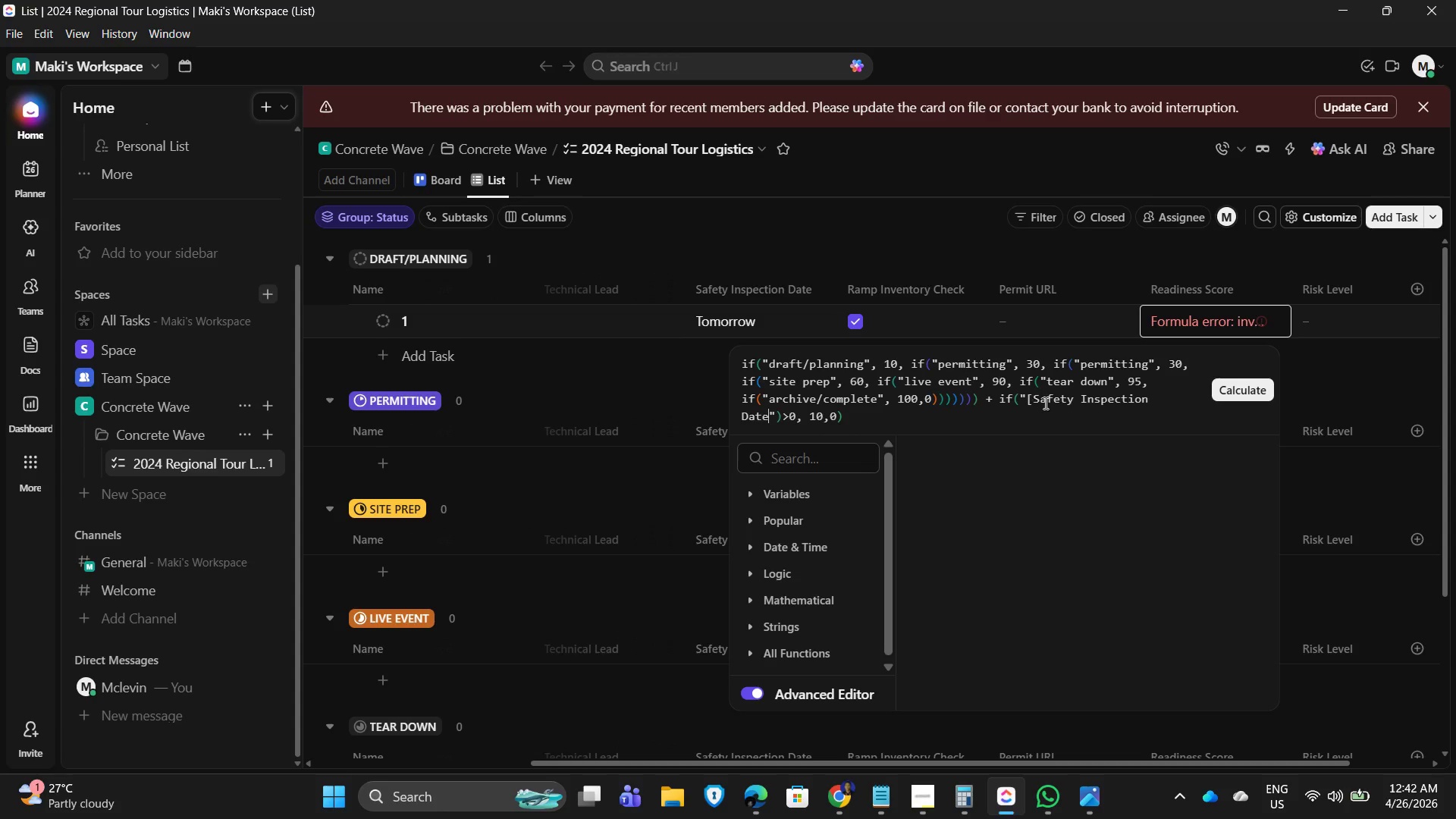 
left_click([1036, 397])
 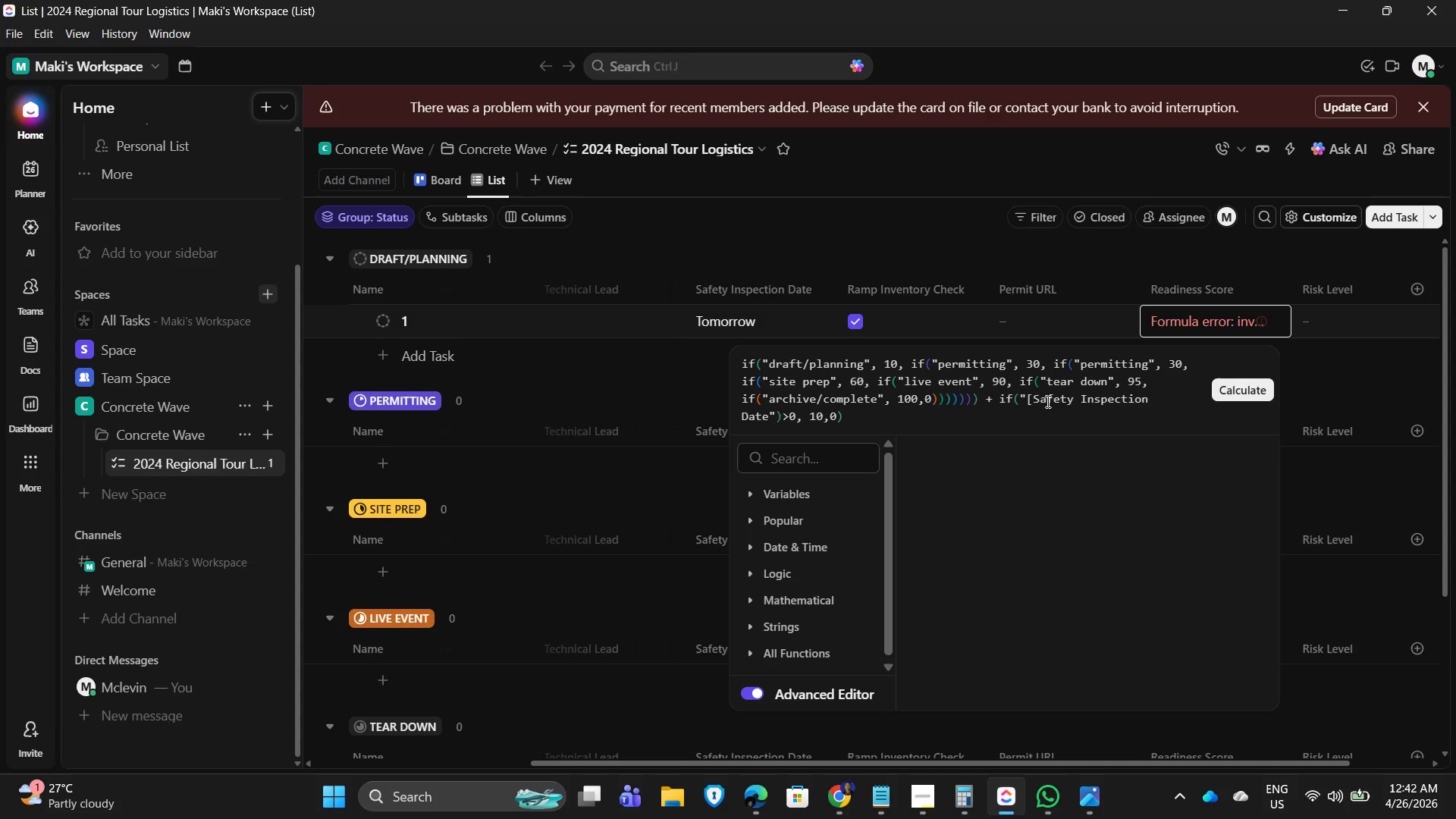 
key(Backspace)
 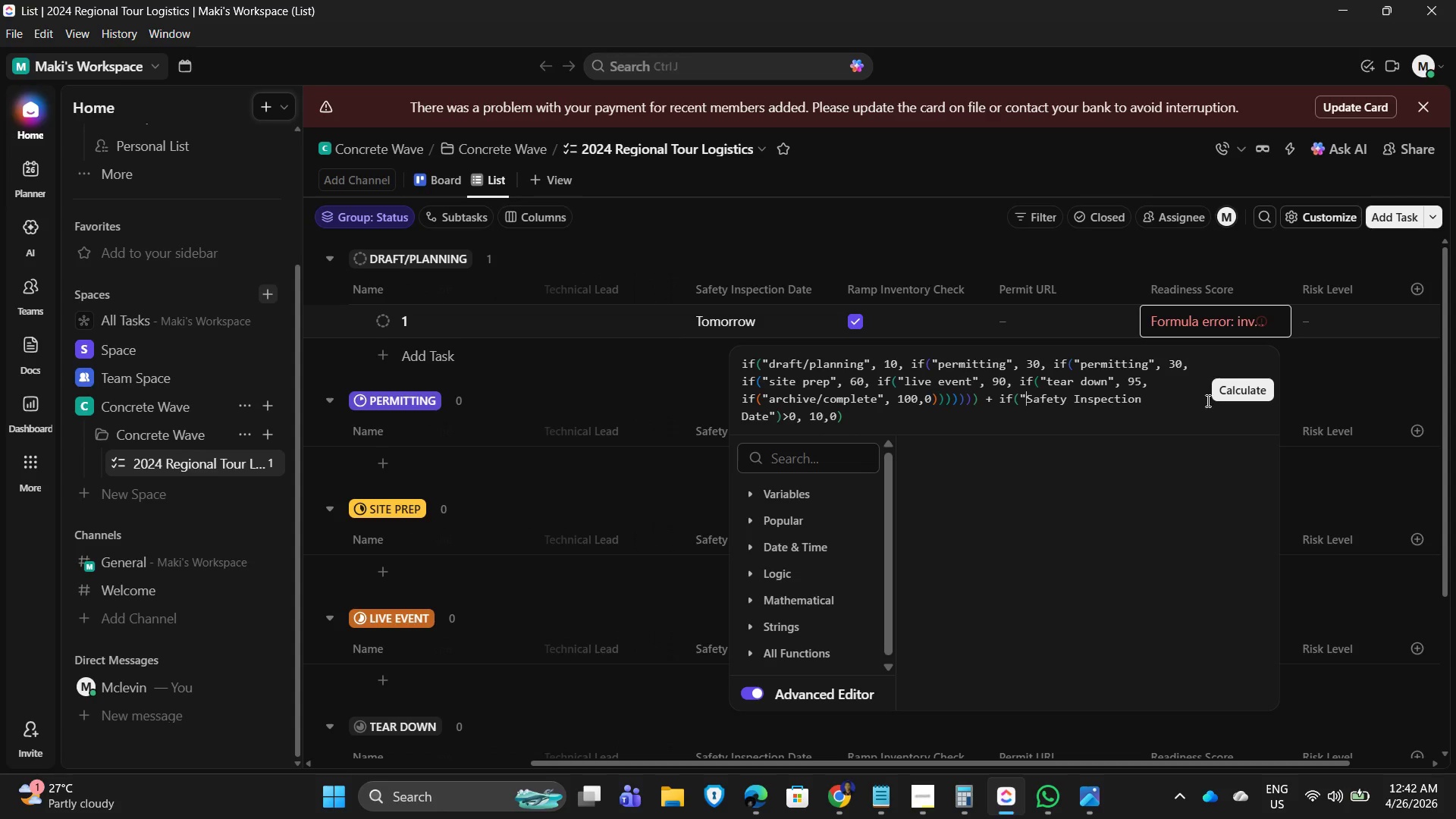 
left_click([1229, 391])
 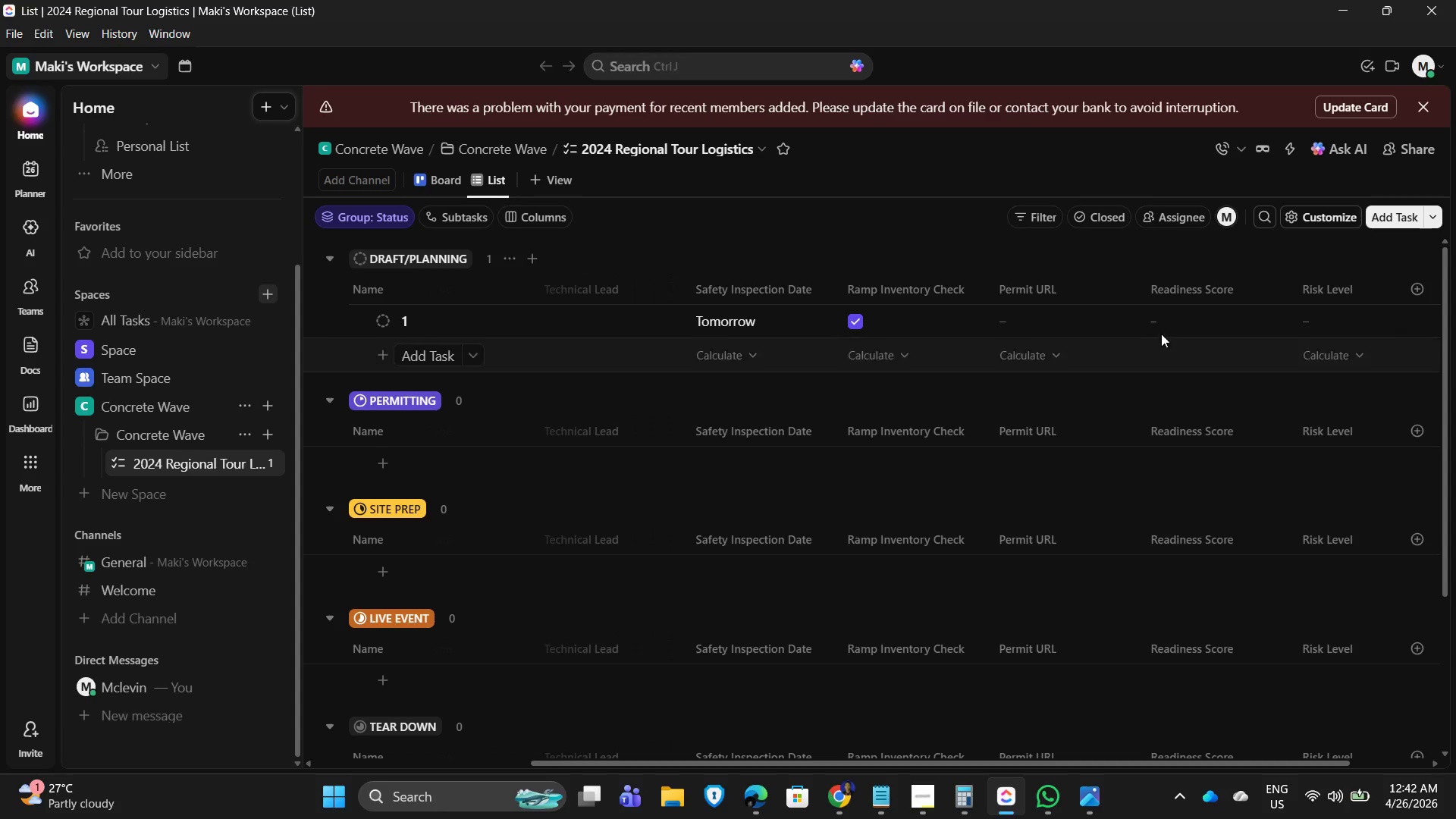 
left_click([1181, 309])
 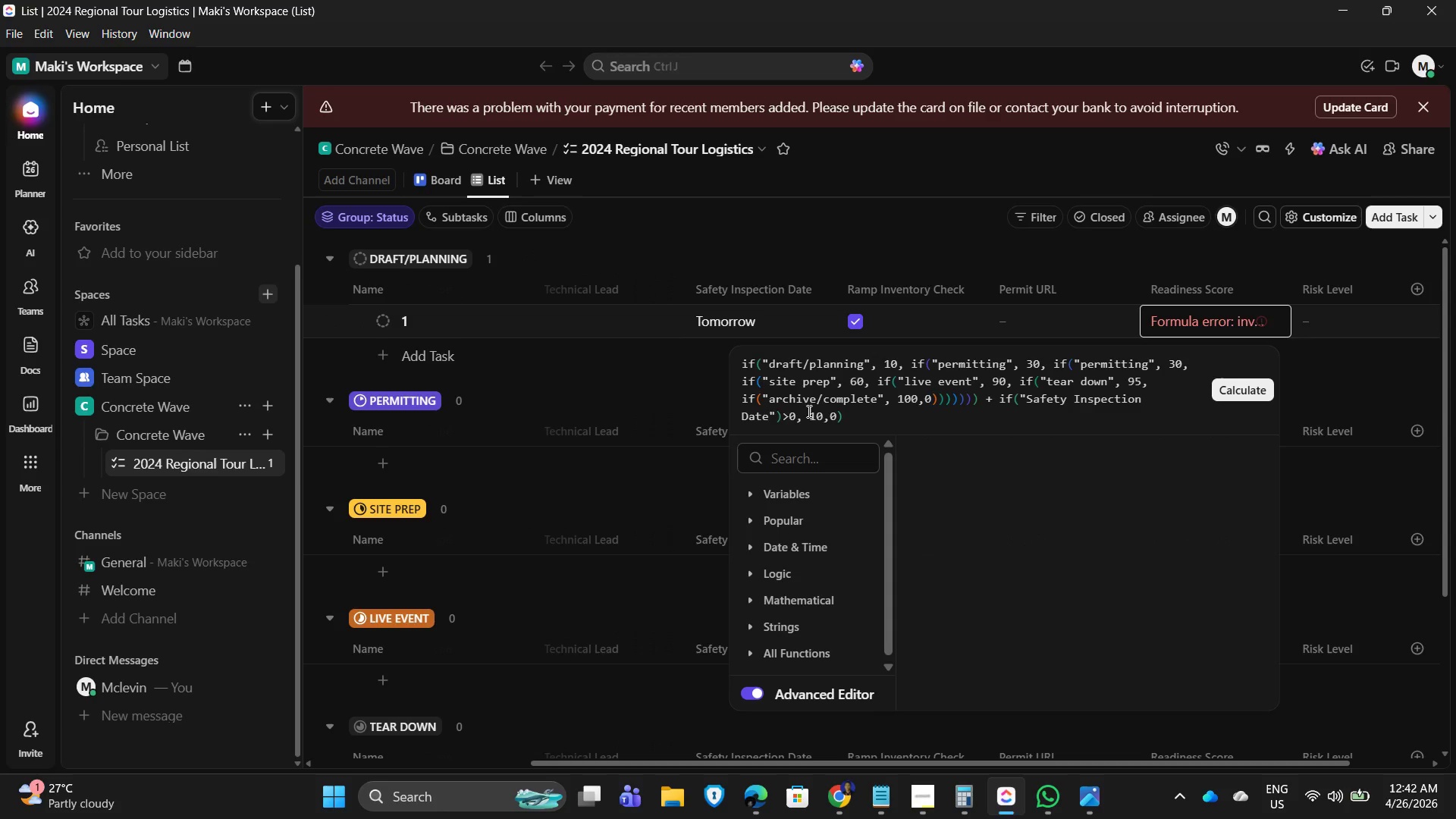 
wait(7.09)
 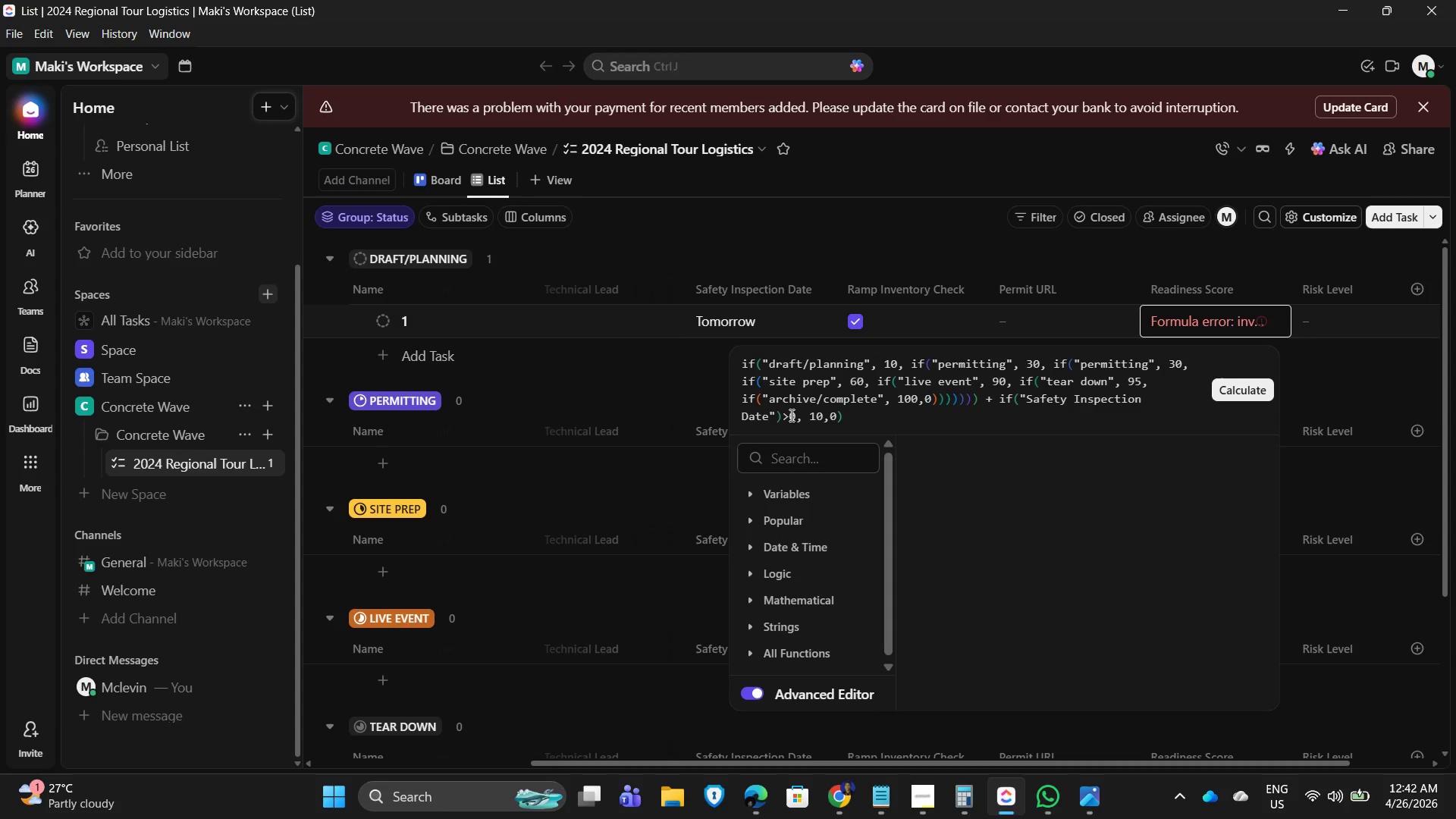 
left_click([756, 418])
 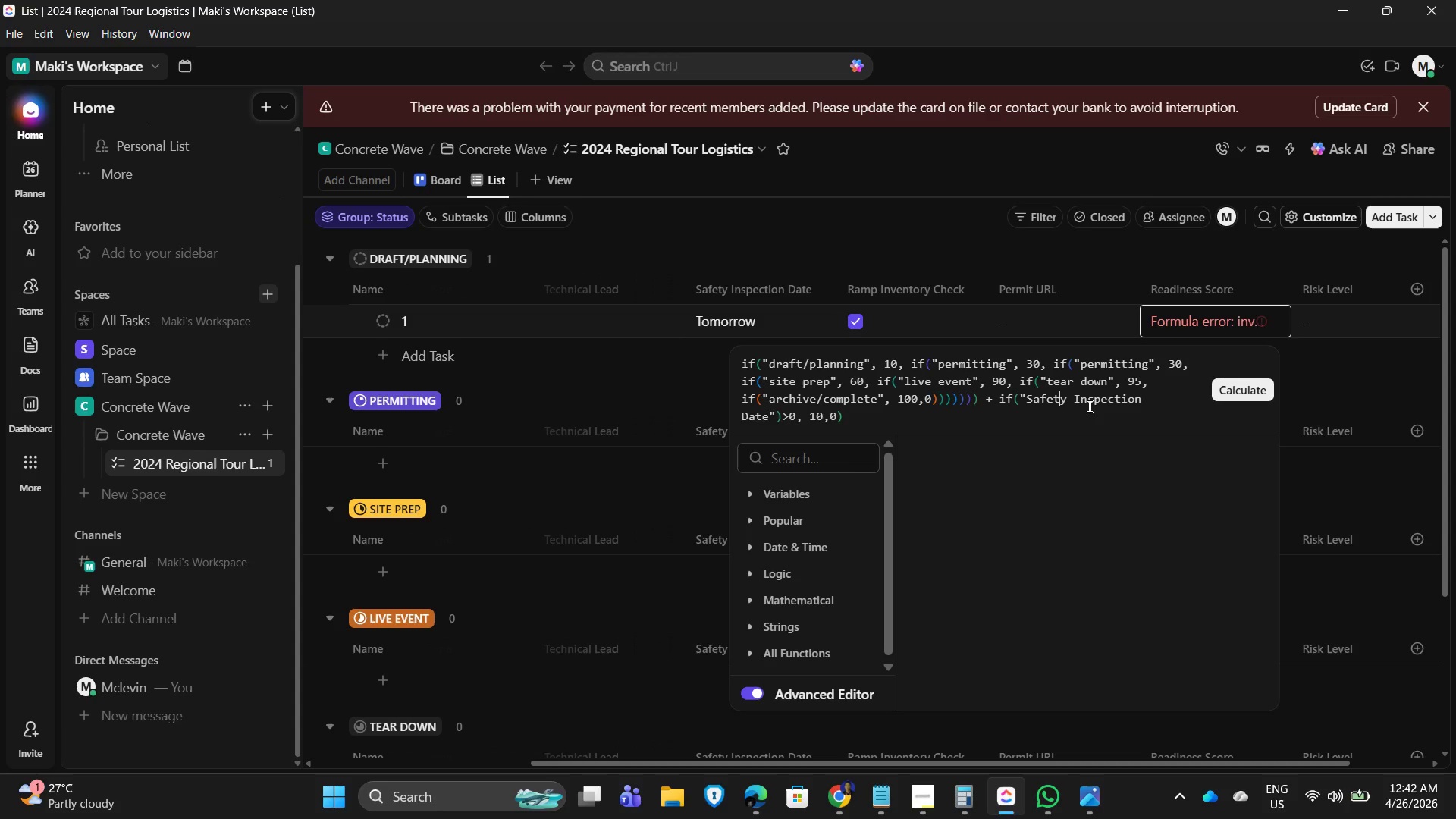 
double_click([1125, 405])
 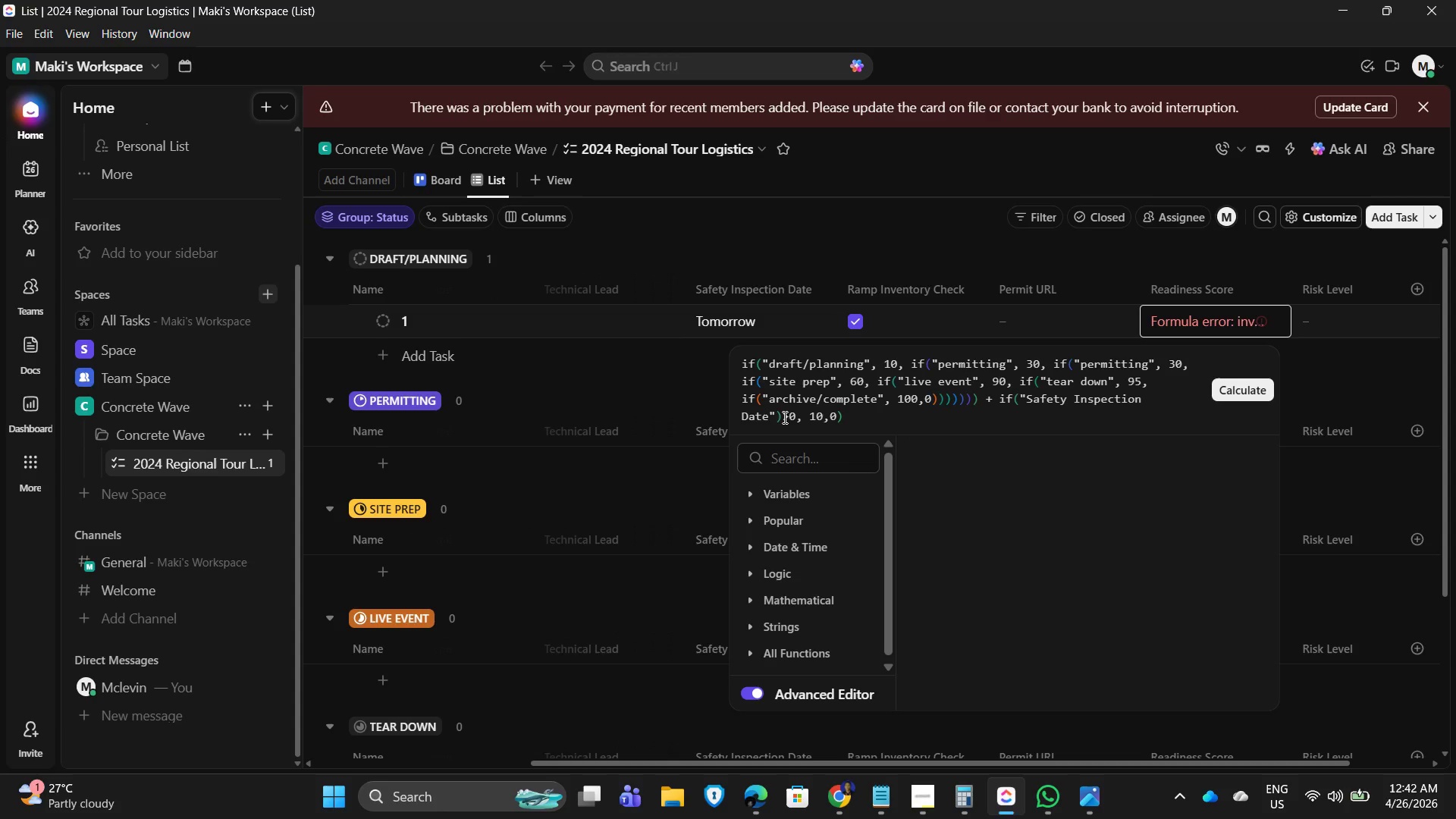 
key(ArrowRight)
 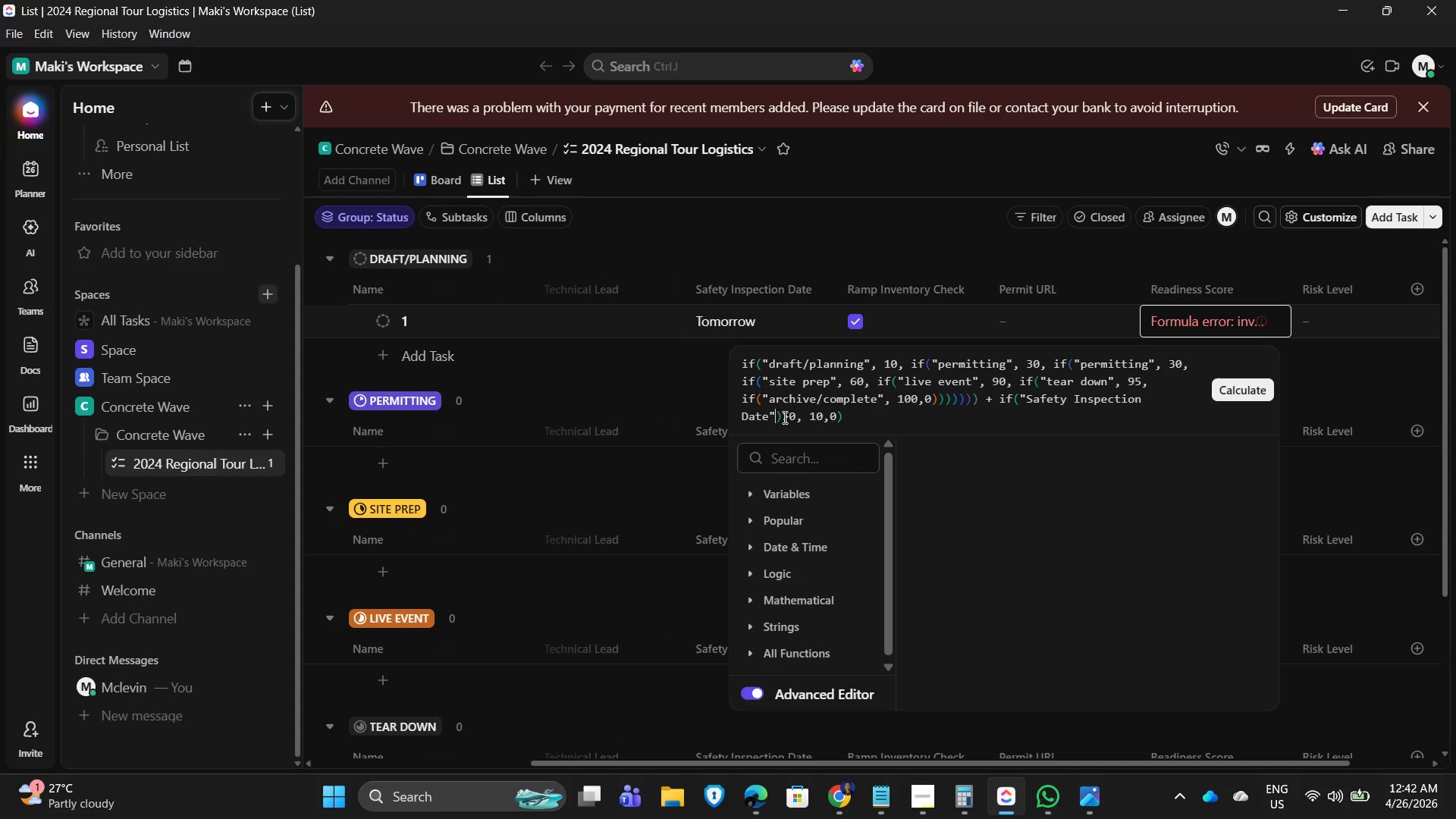 
key(ArrowRight)
 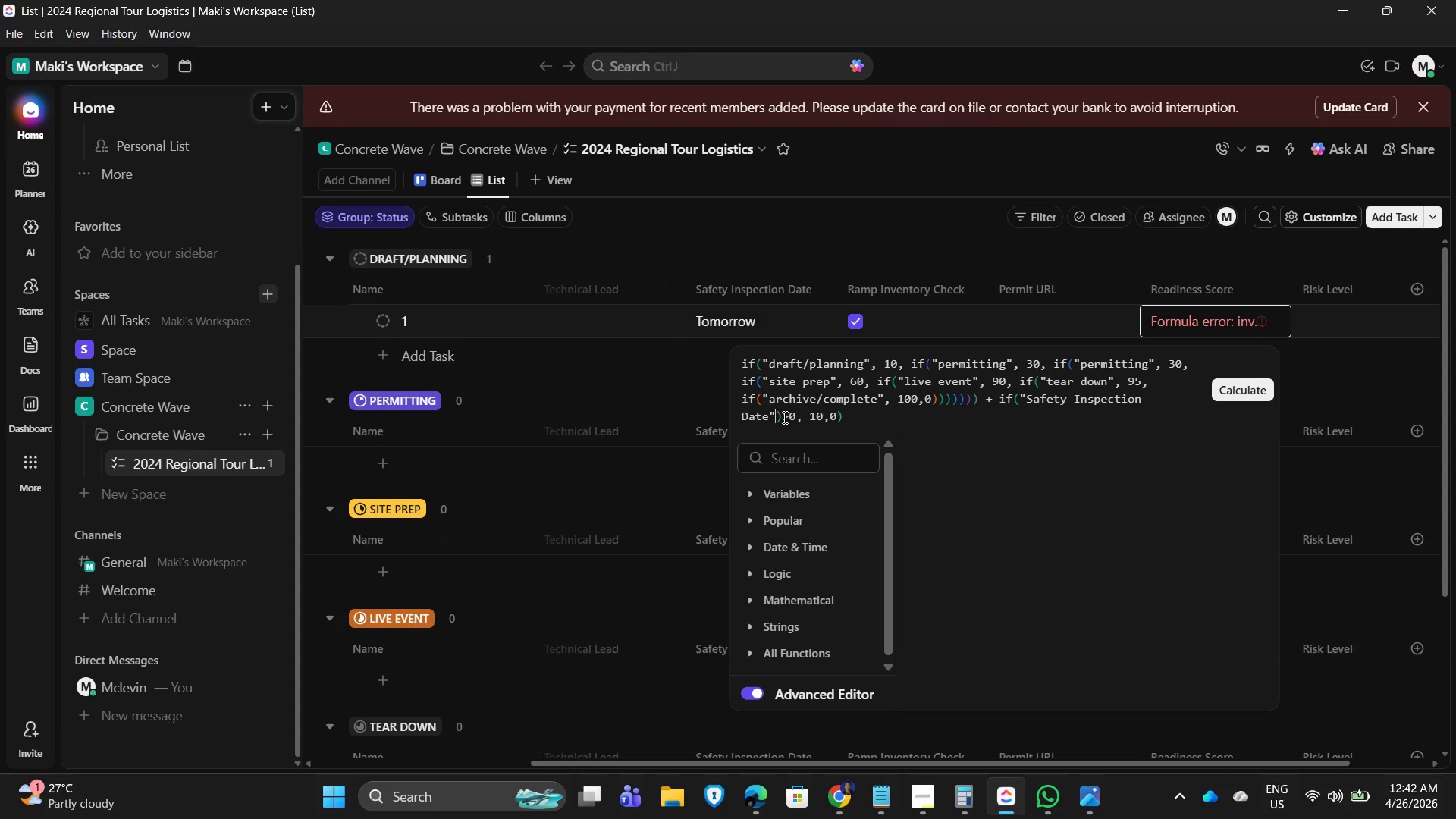 
key(ArrowLeft)
 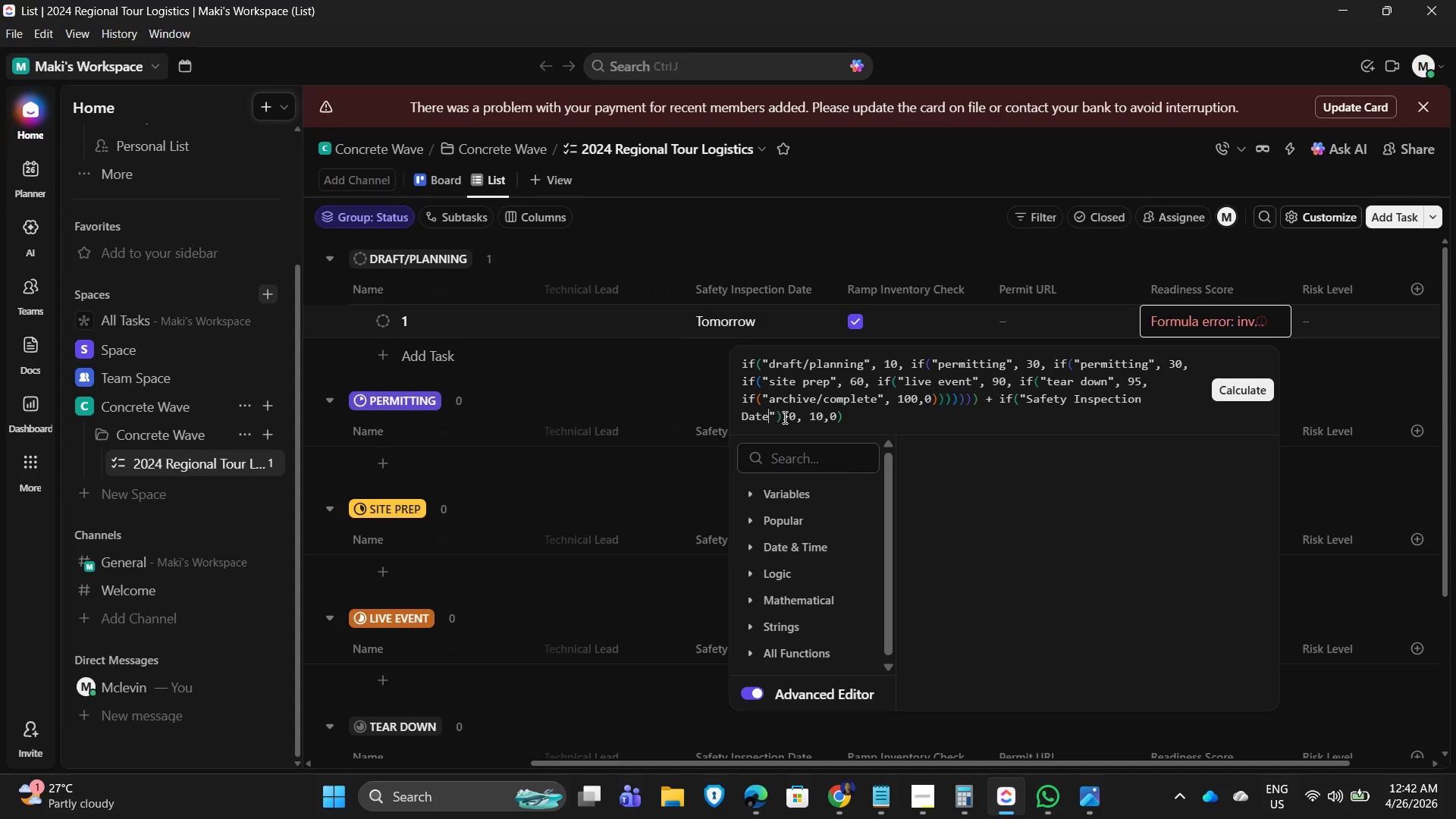 
key(ArrowLeft)
 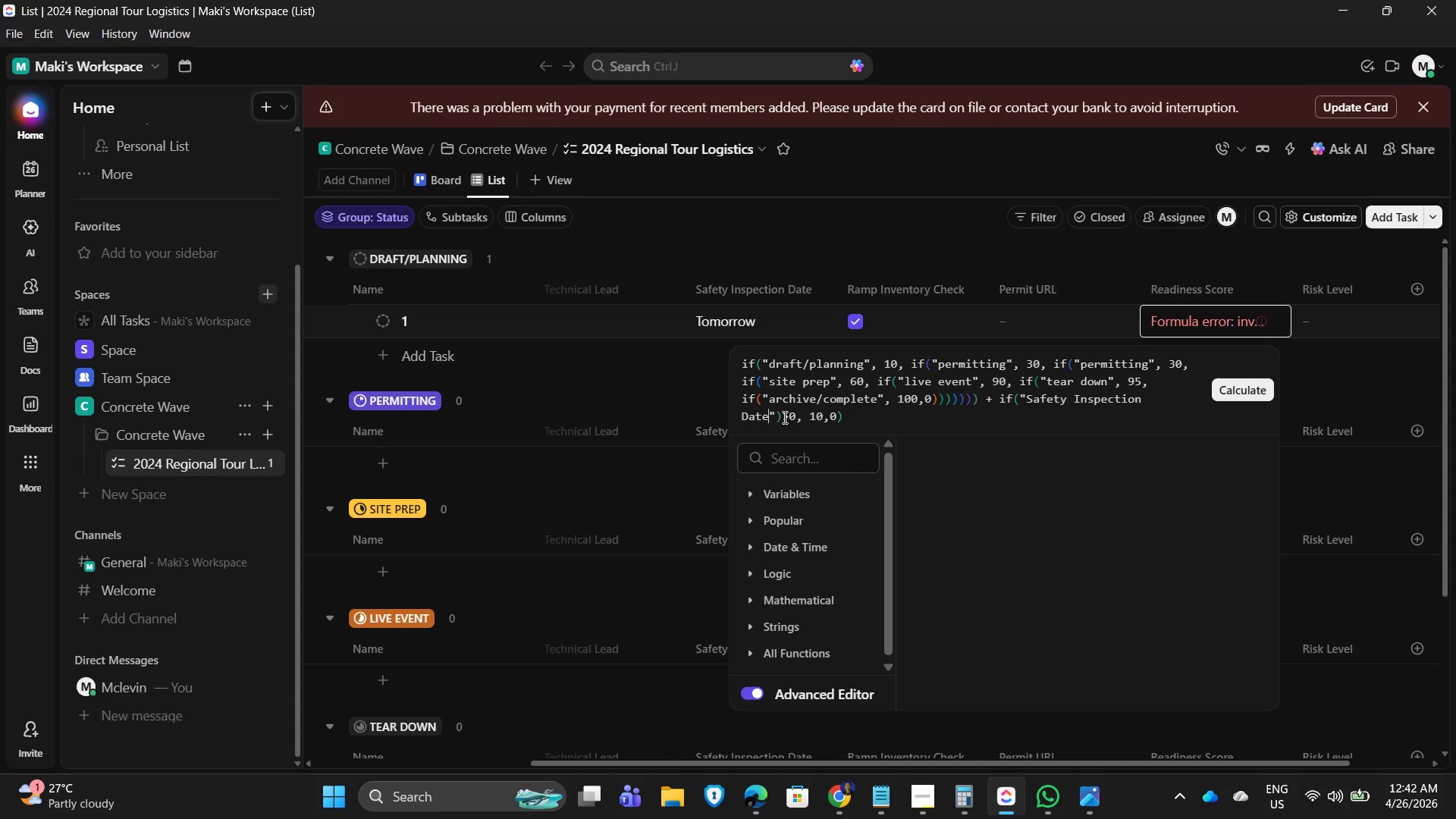 
key(ArrowLeft)
 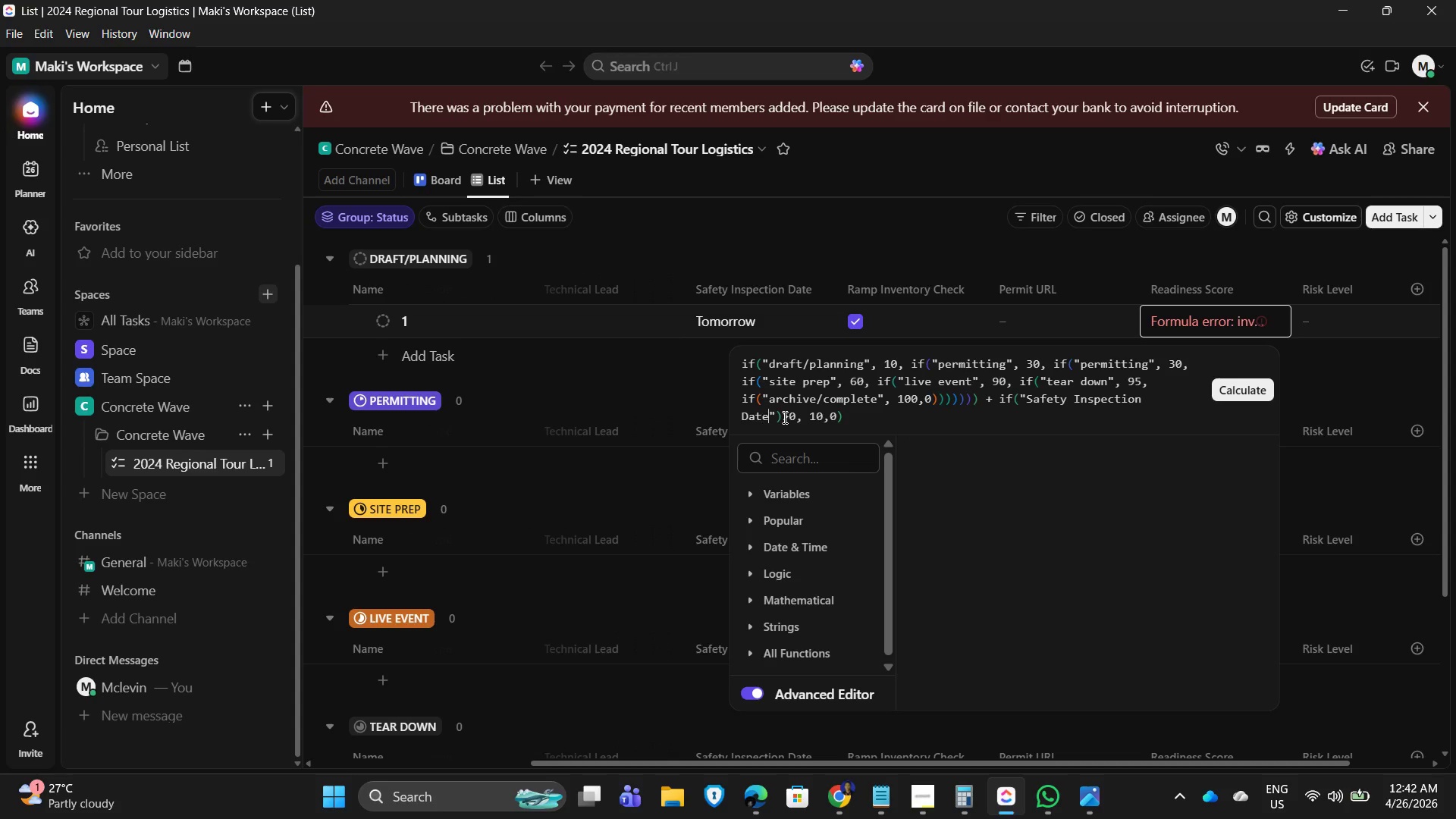 
key(ArrowRight)
 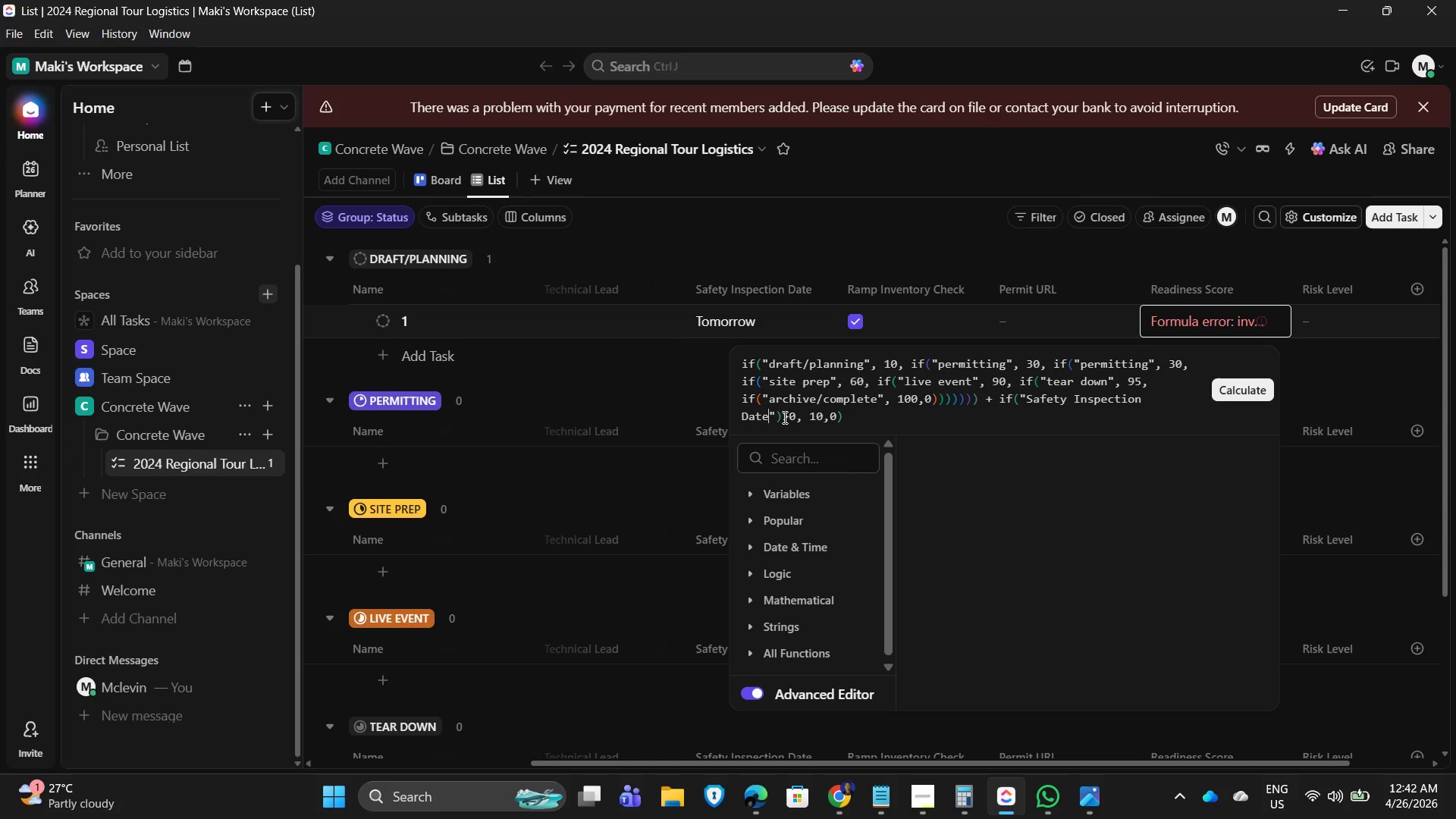 
key(Shift+BracketRight)
 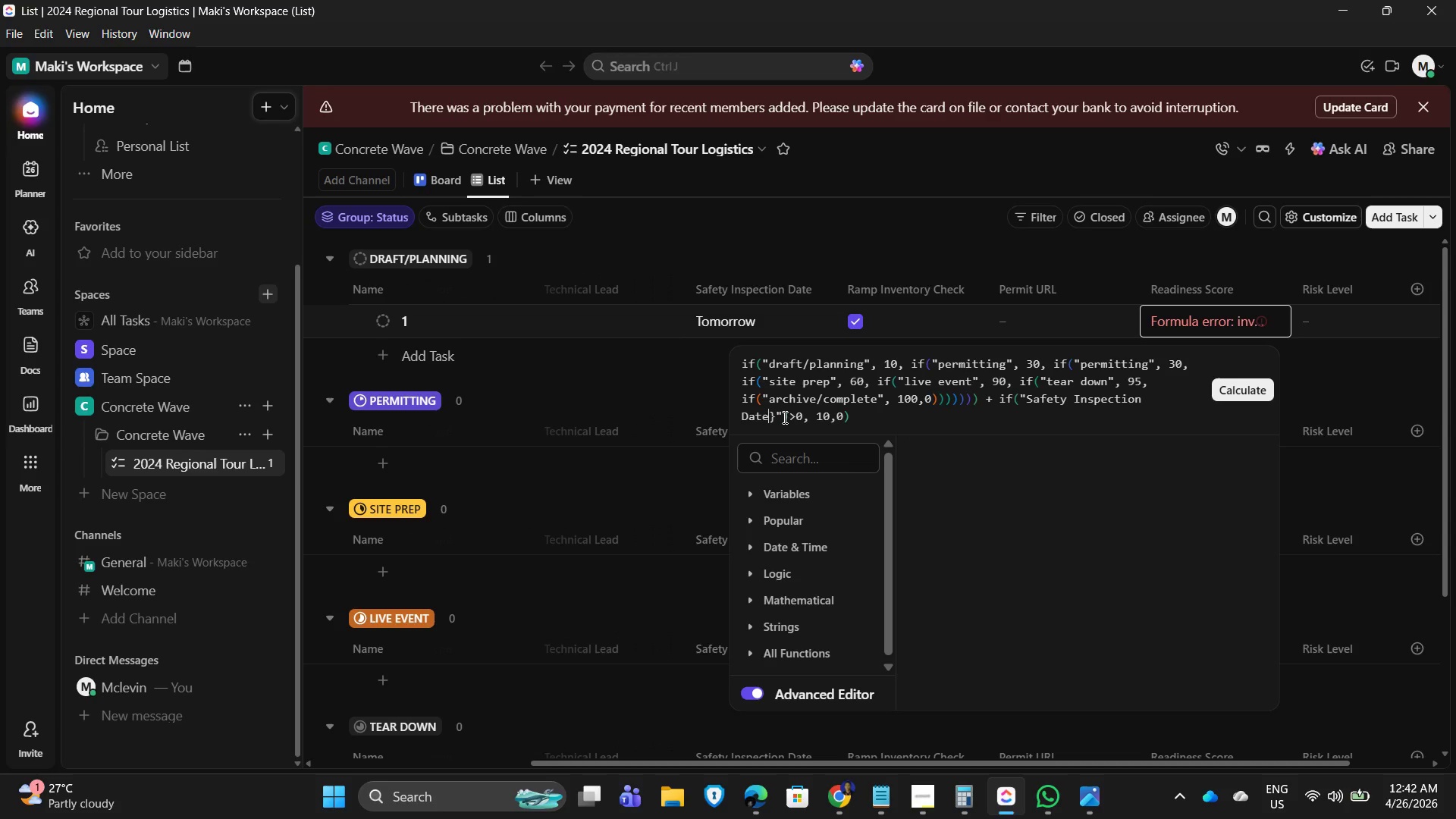 
hold_key(key=ArrowLeft, duration=1.19)
 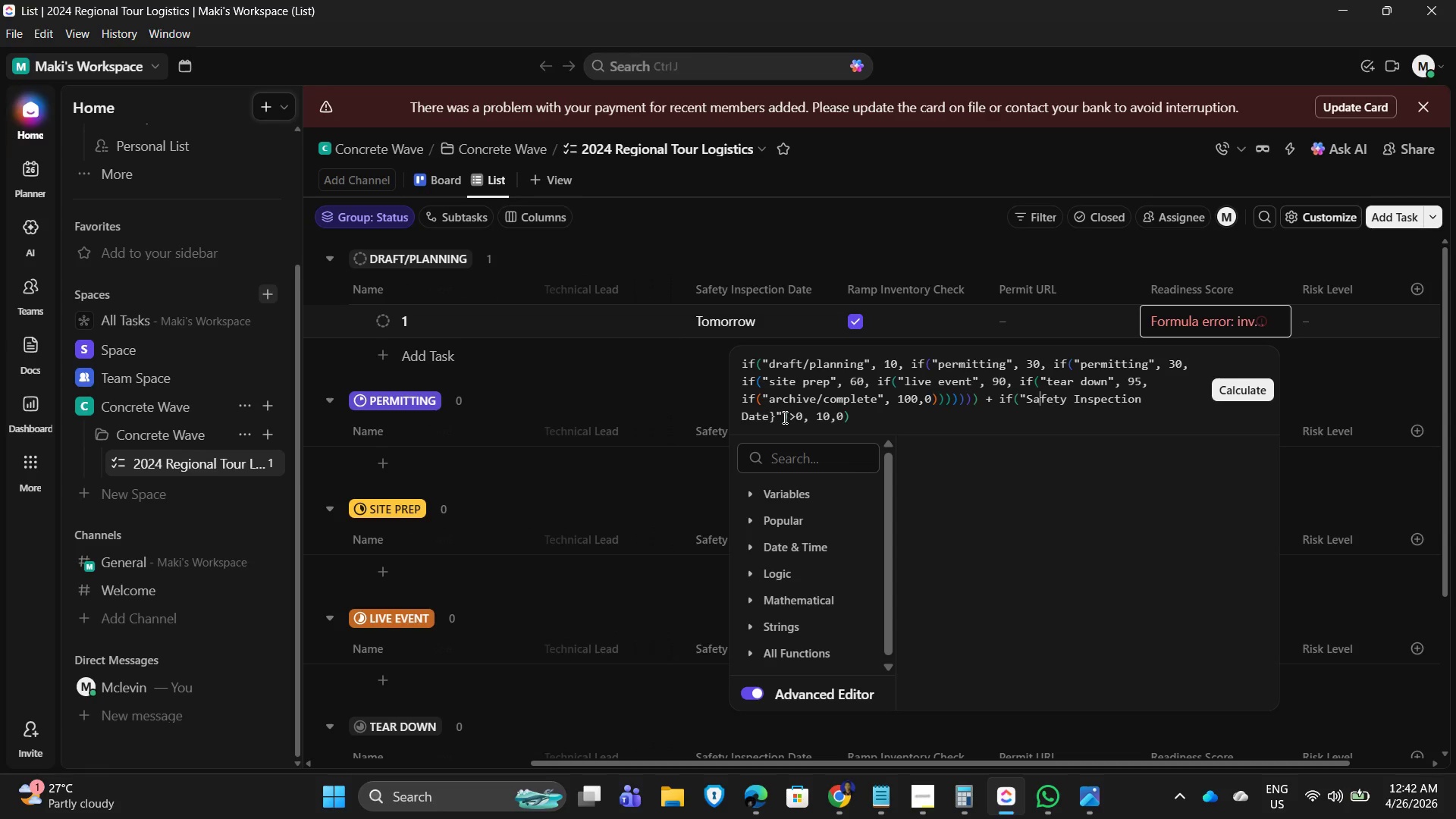 
key(ArrowLeft)
 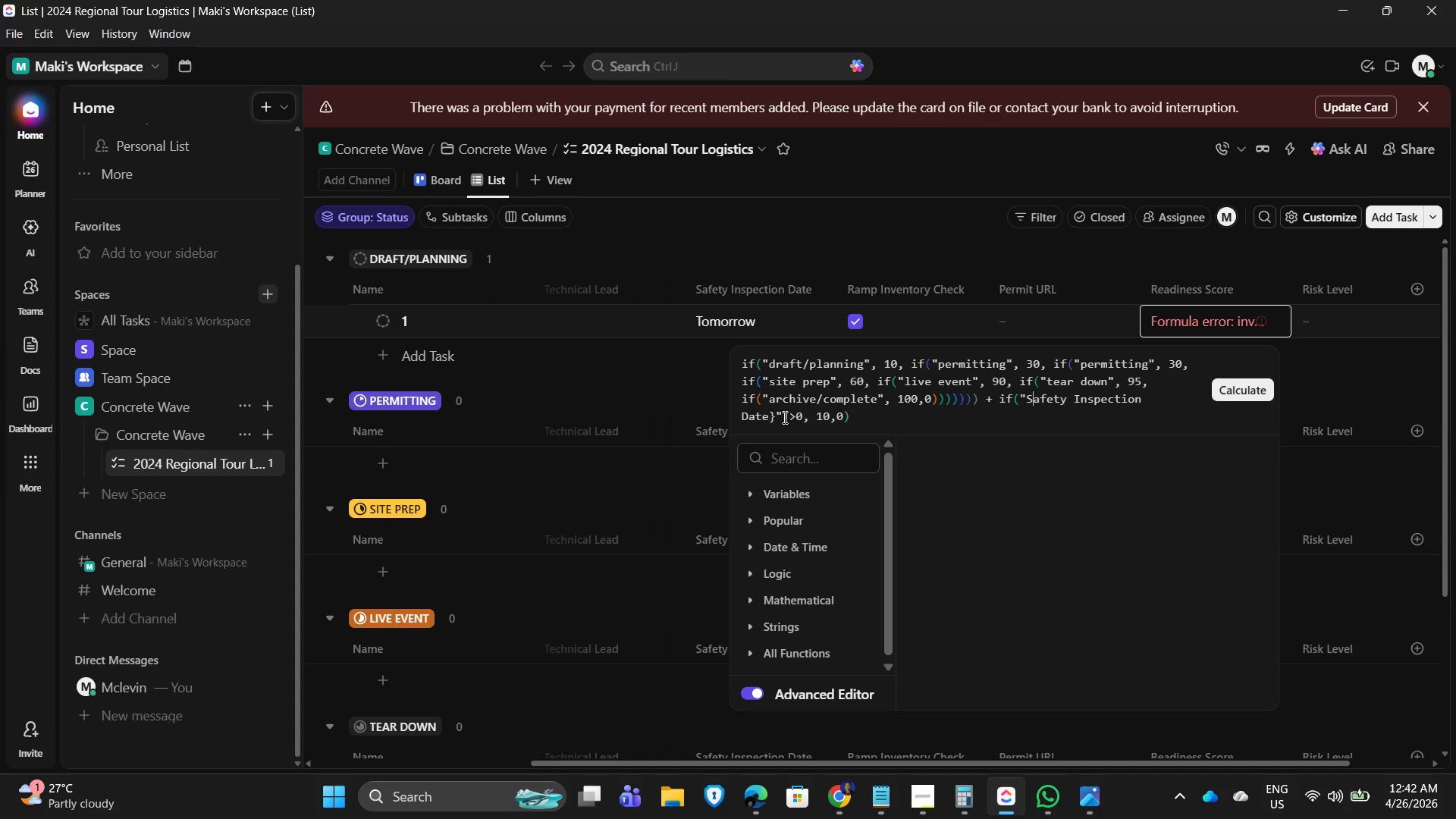 
key(ArrowLeft)
 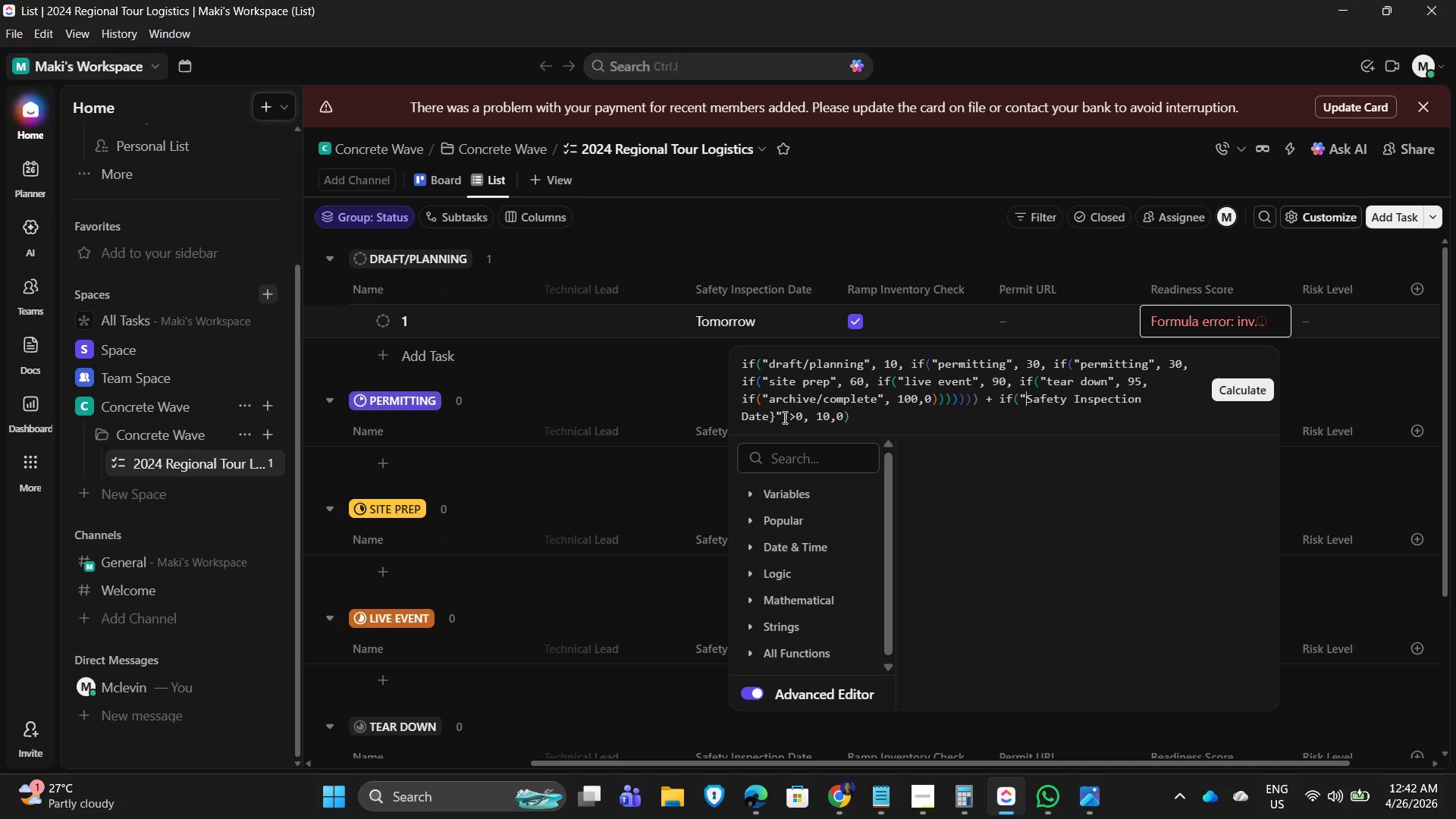 
key(Shift+BracketLeft)
 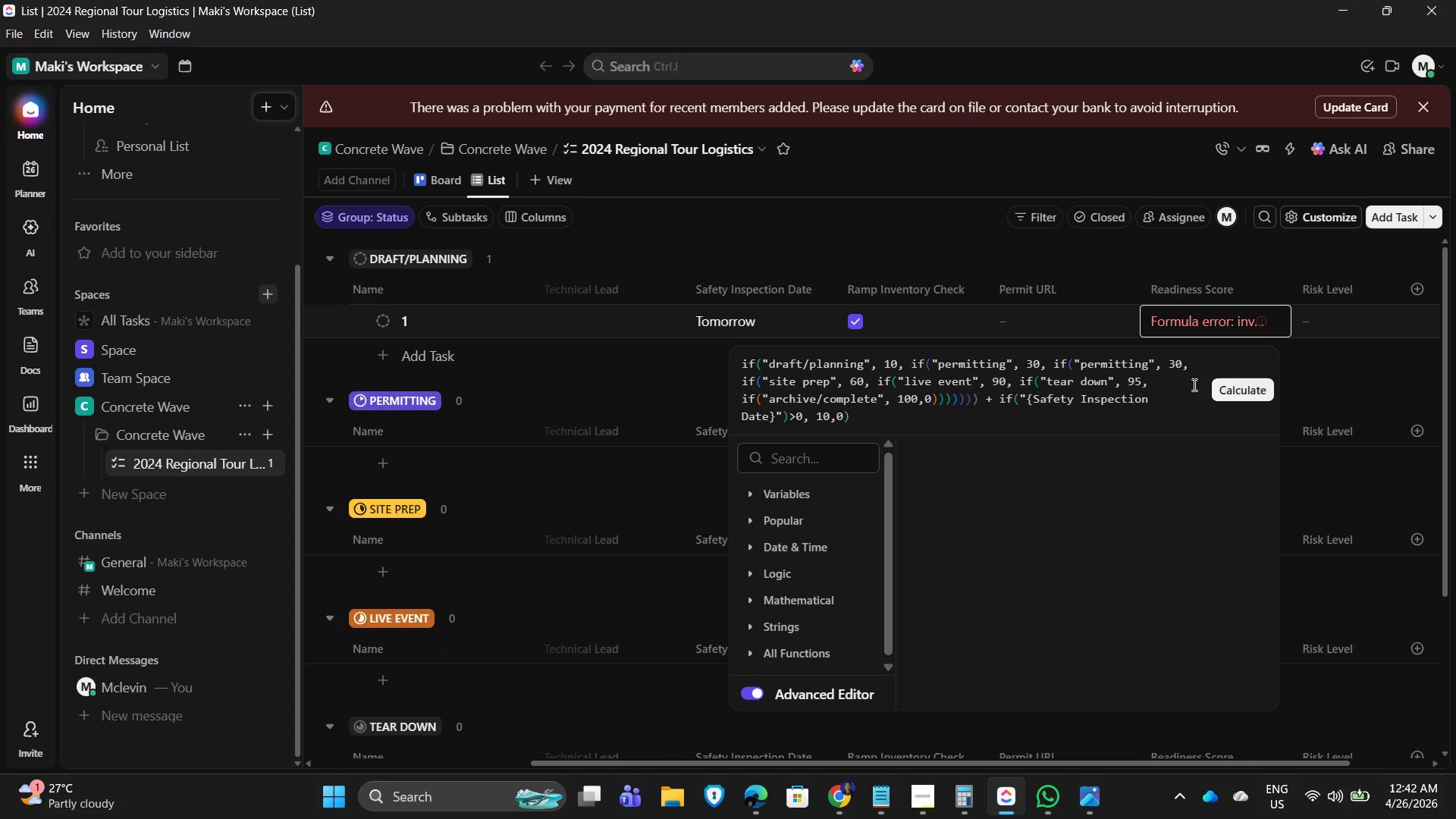 
left_click([1238, 387])
 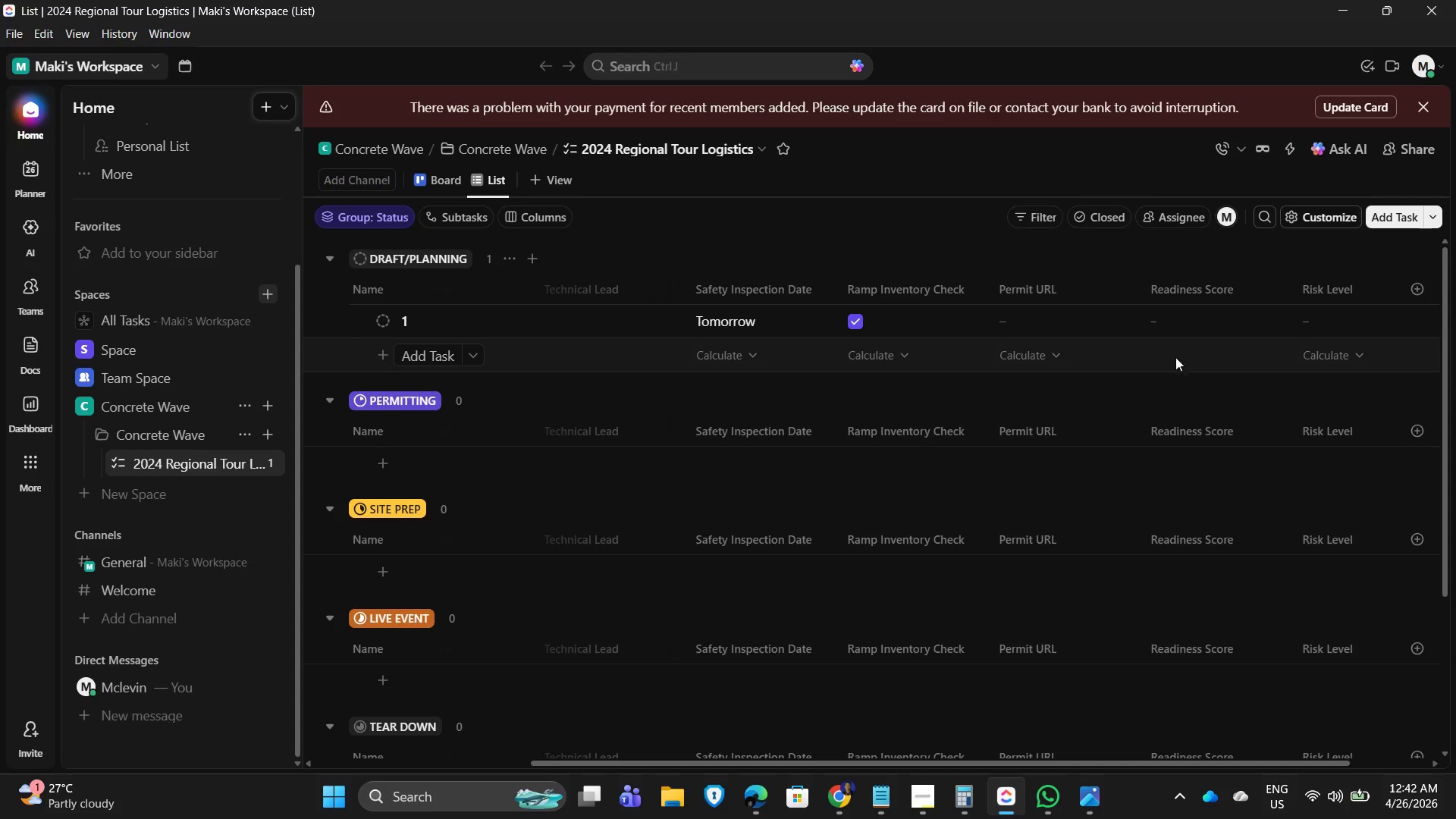 
left_click([1172, 331])
 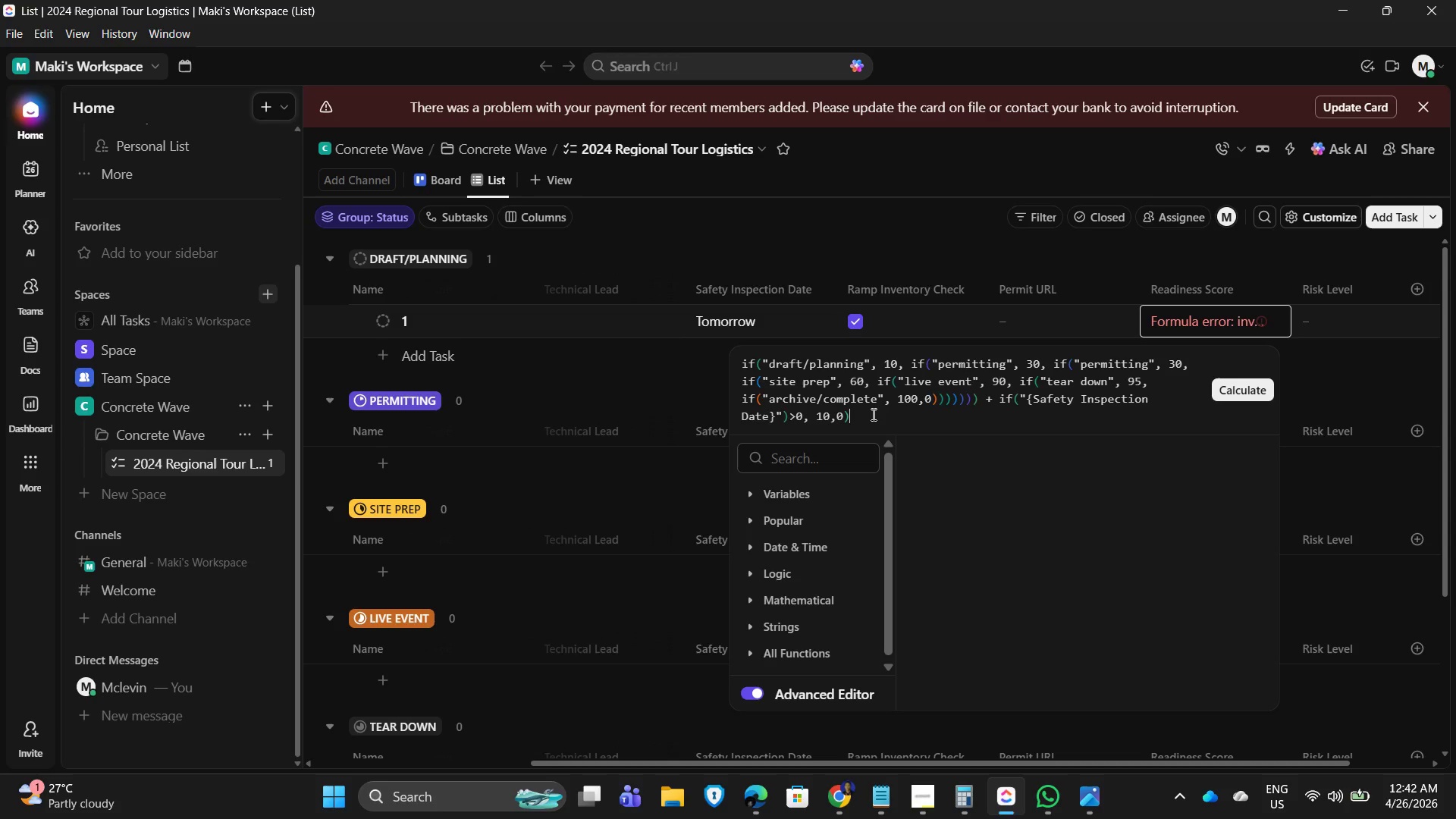 
wait(7.48)
 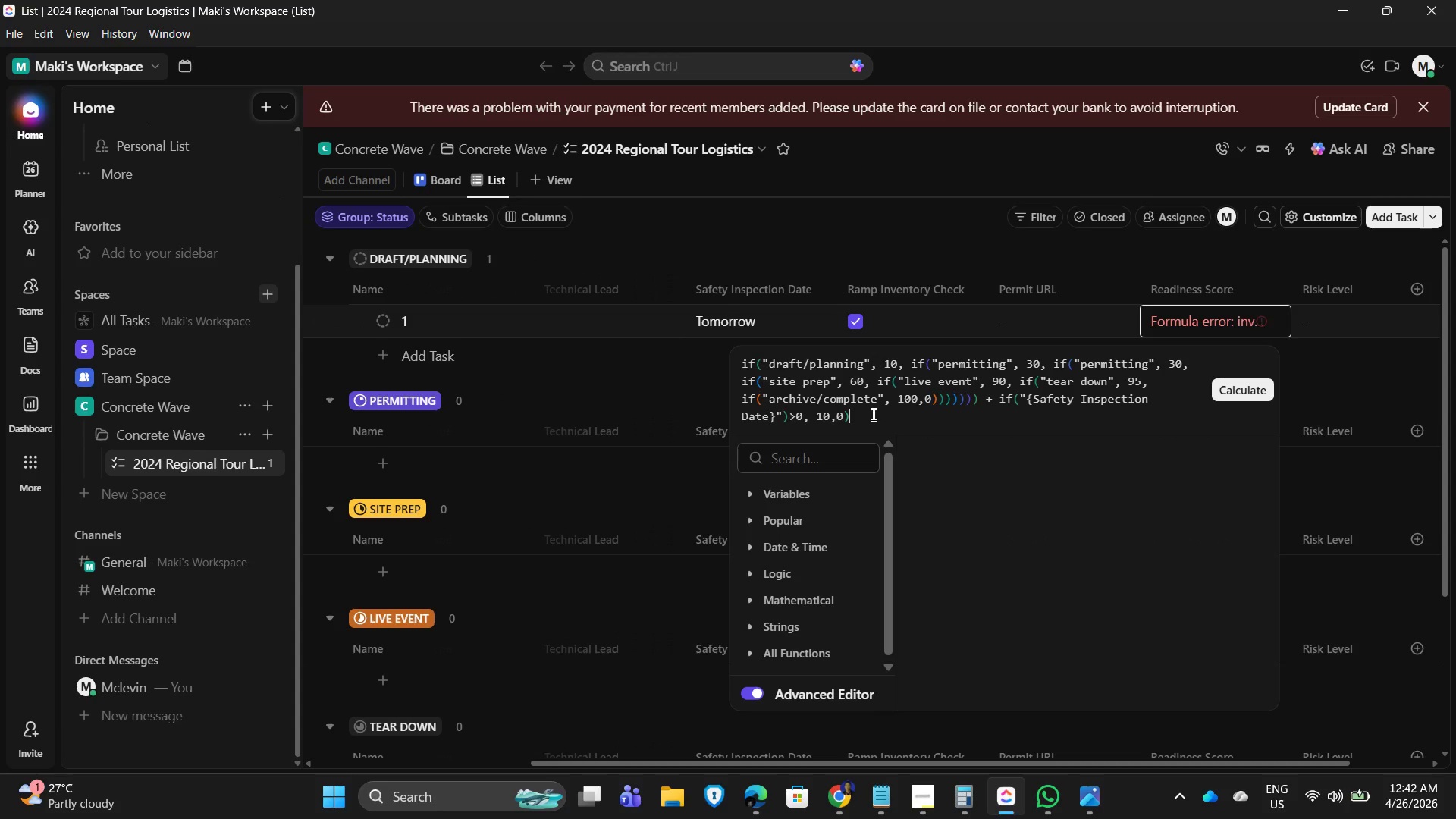 
key(Space)
 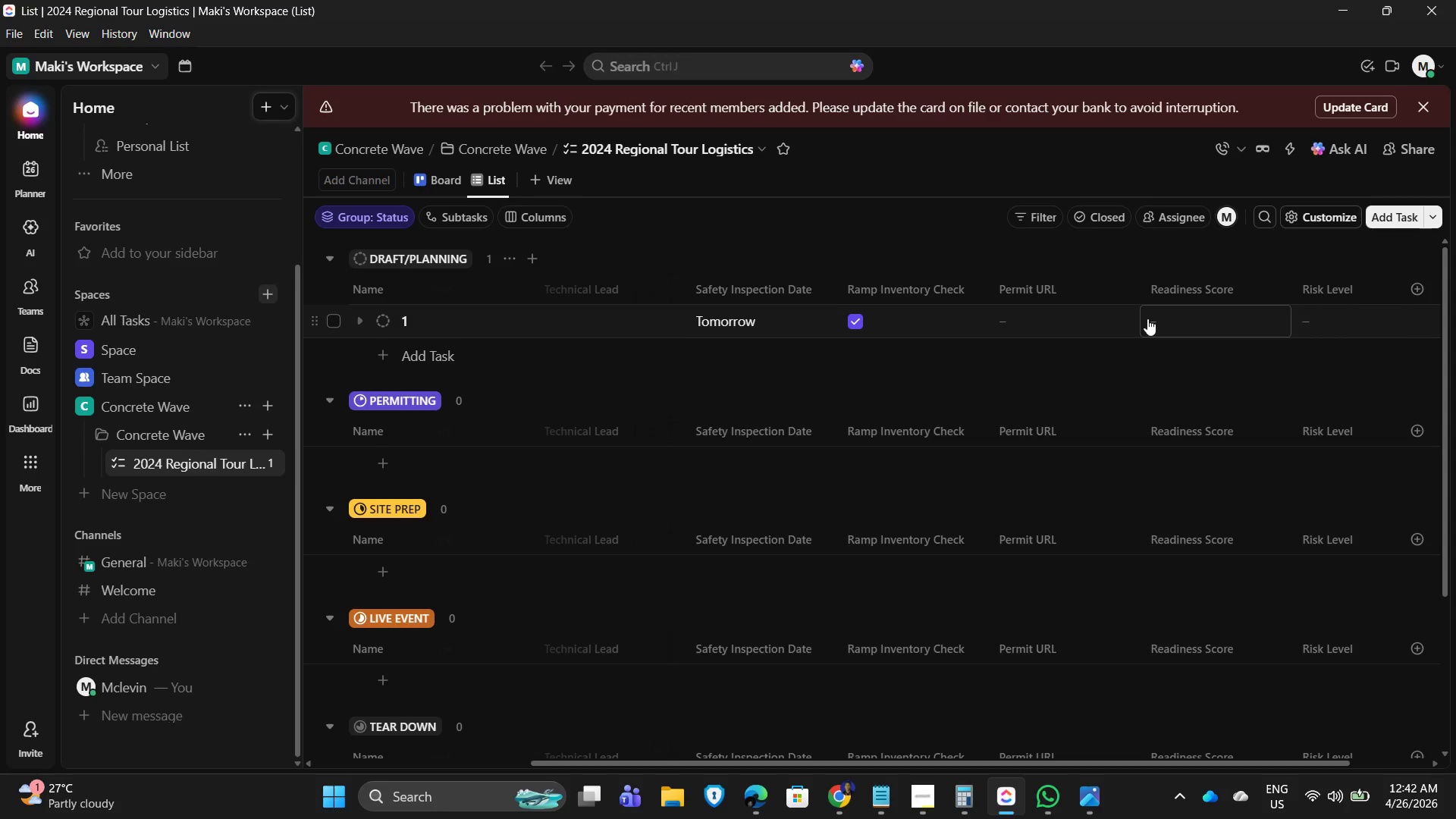 
wait(5.3)
 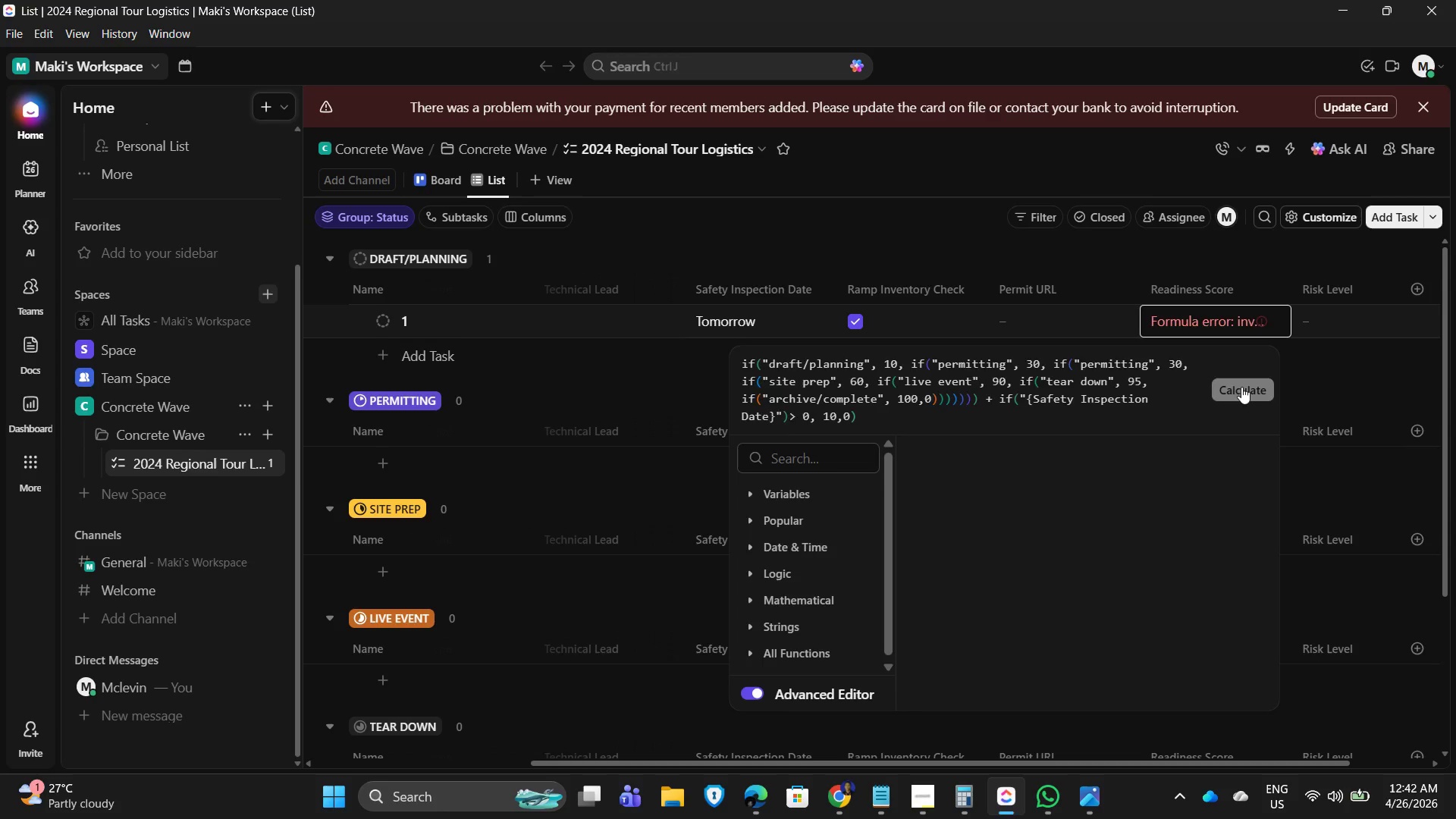 
left_click([1172, 322])
 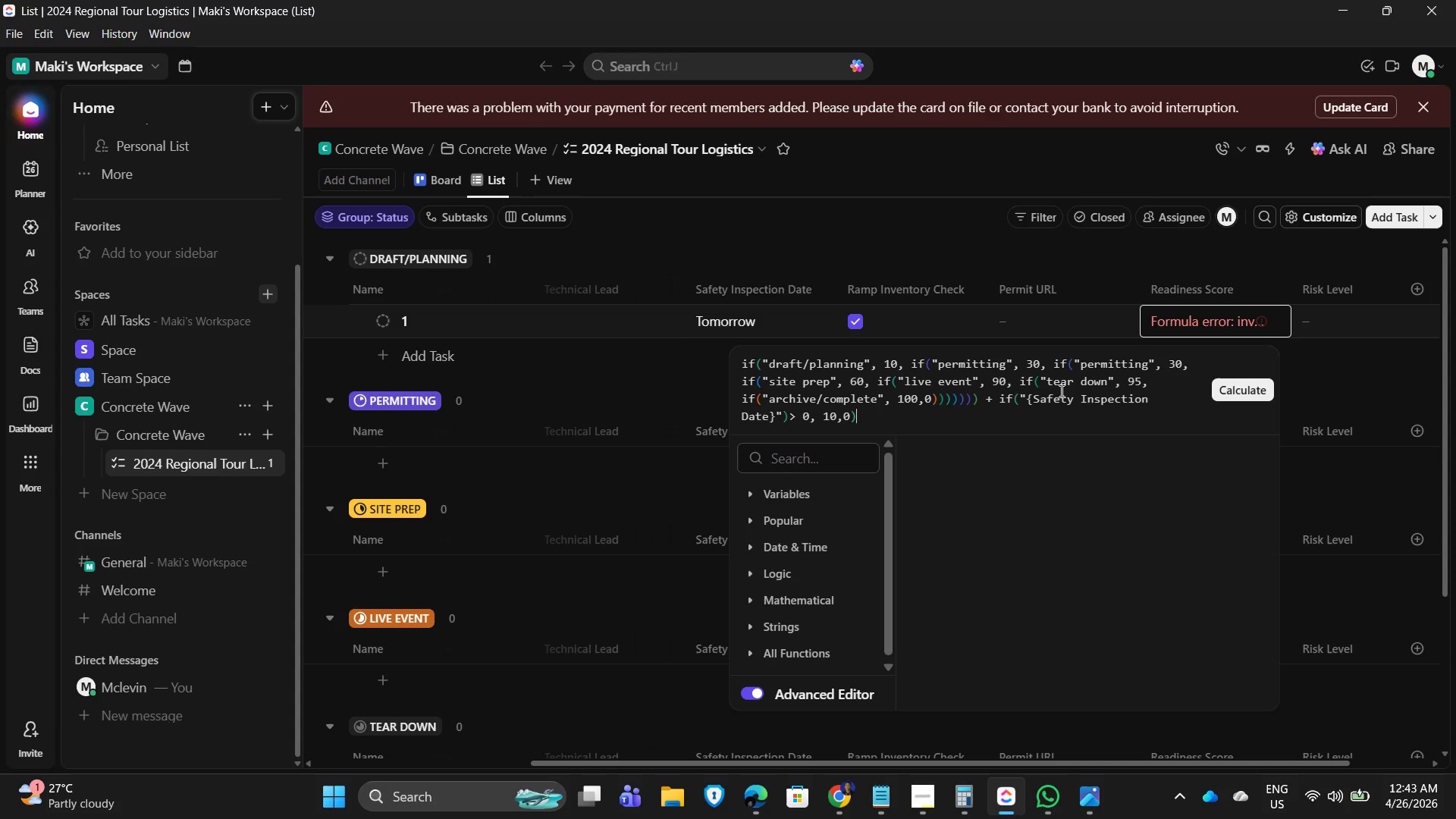 
wait(10.36)
 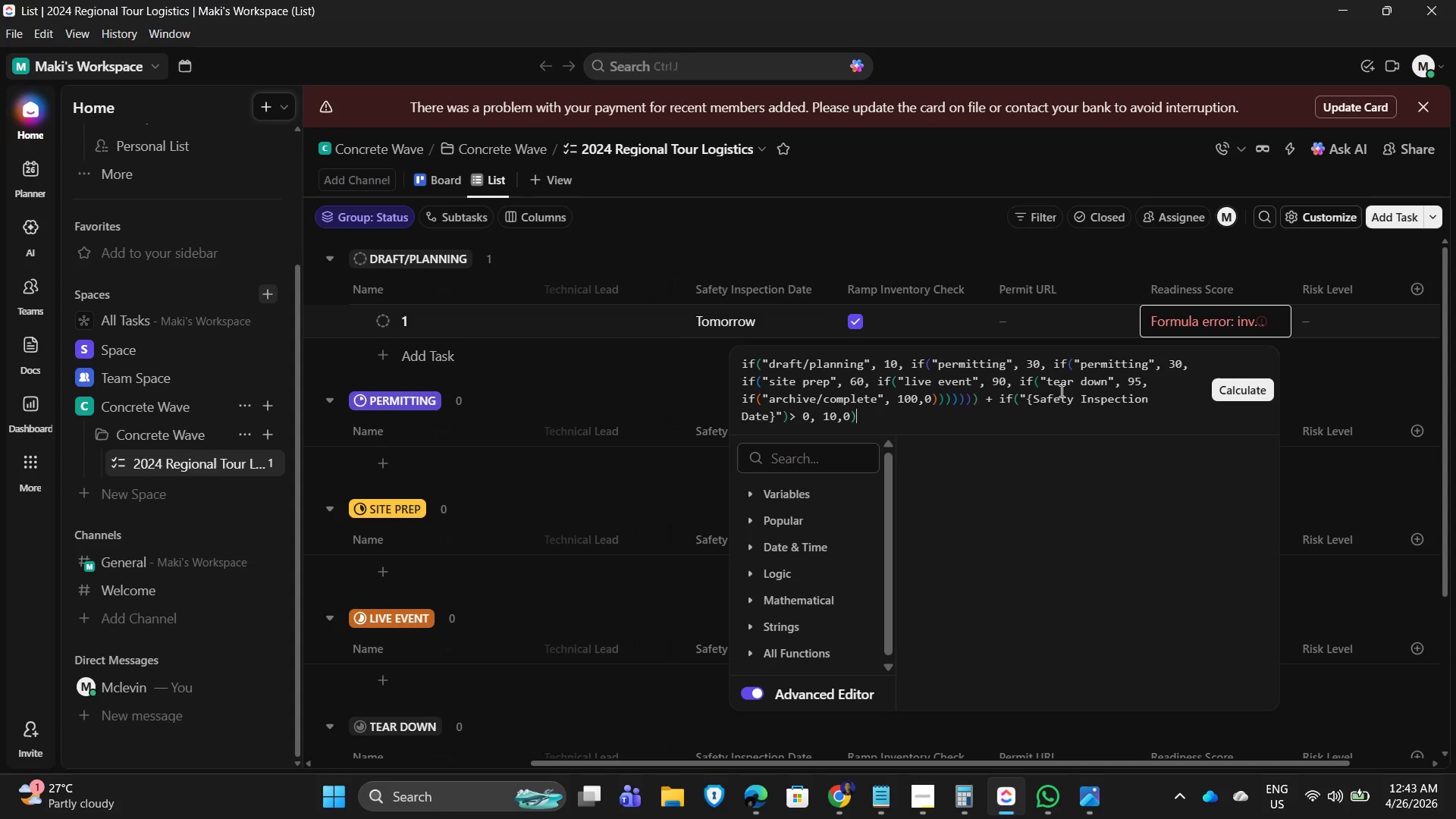 
scroll: coordinate [938, 430], scroll_direction: down, amount: 1.0
 